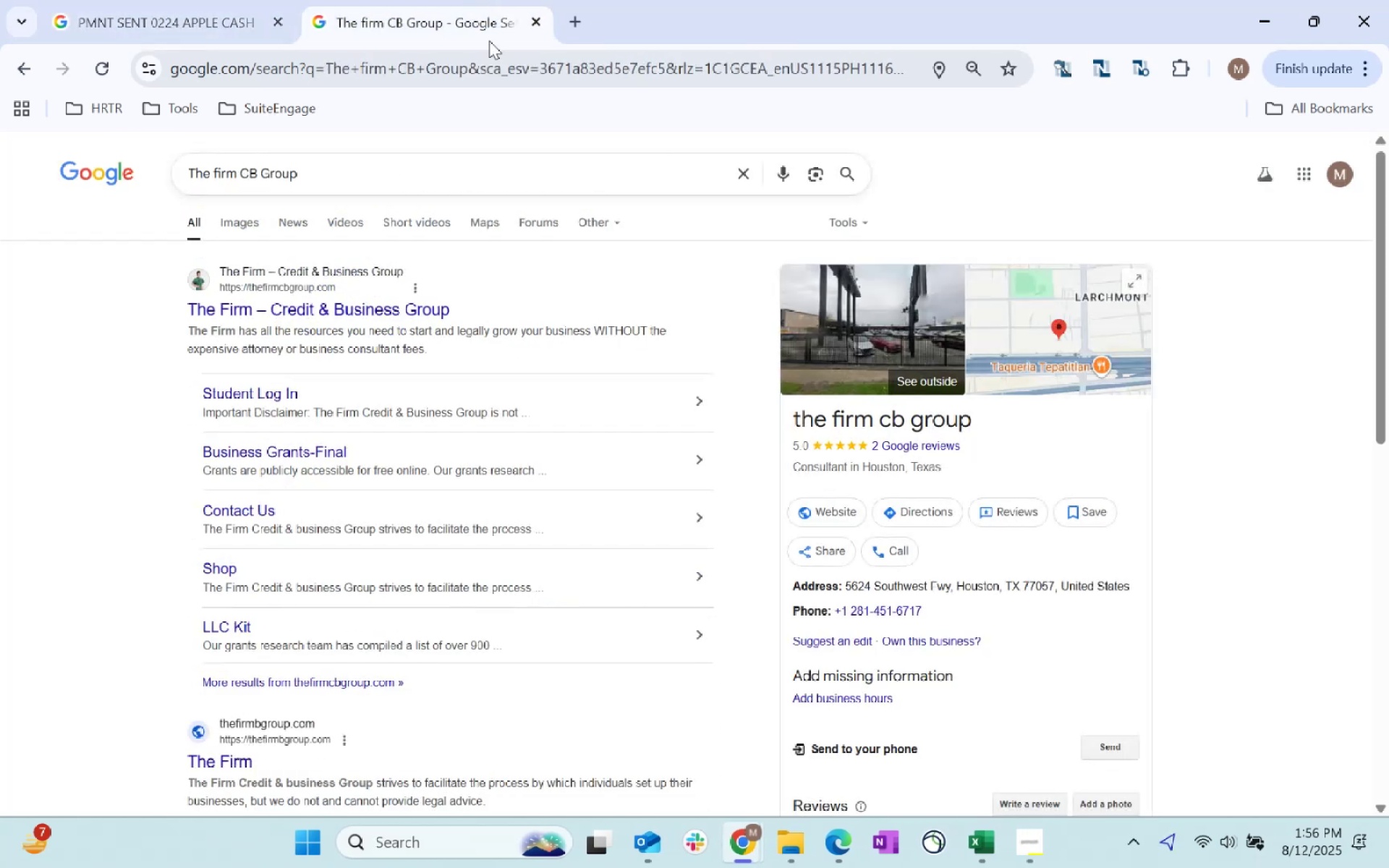 
key(Alt+AltLeft)
 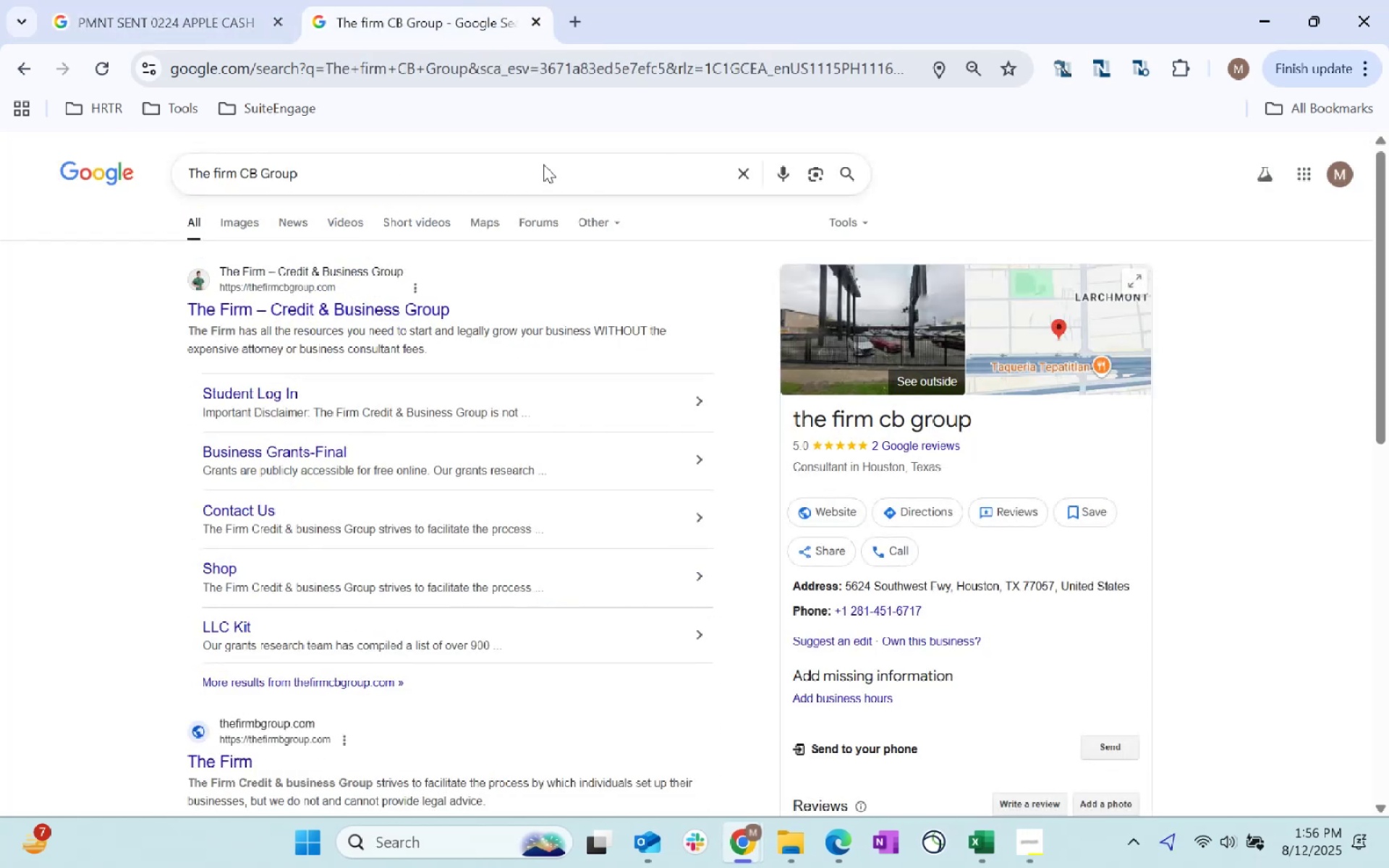 
key(Alt+Tab)
 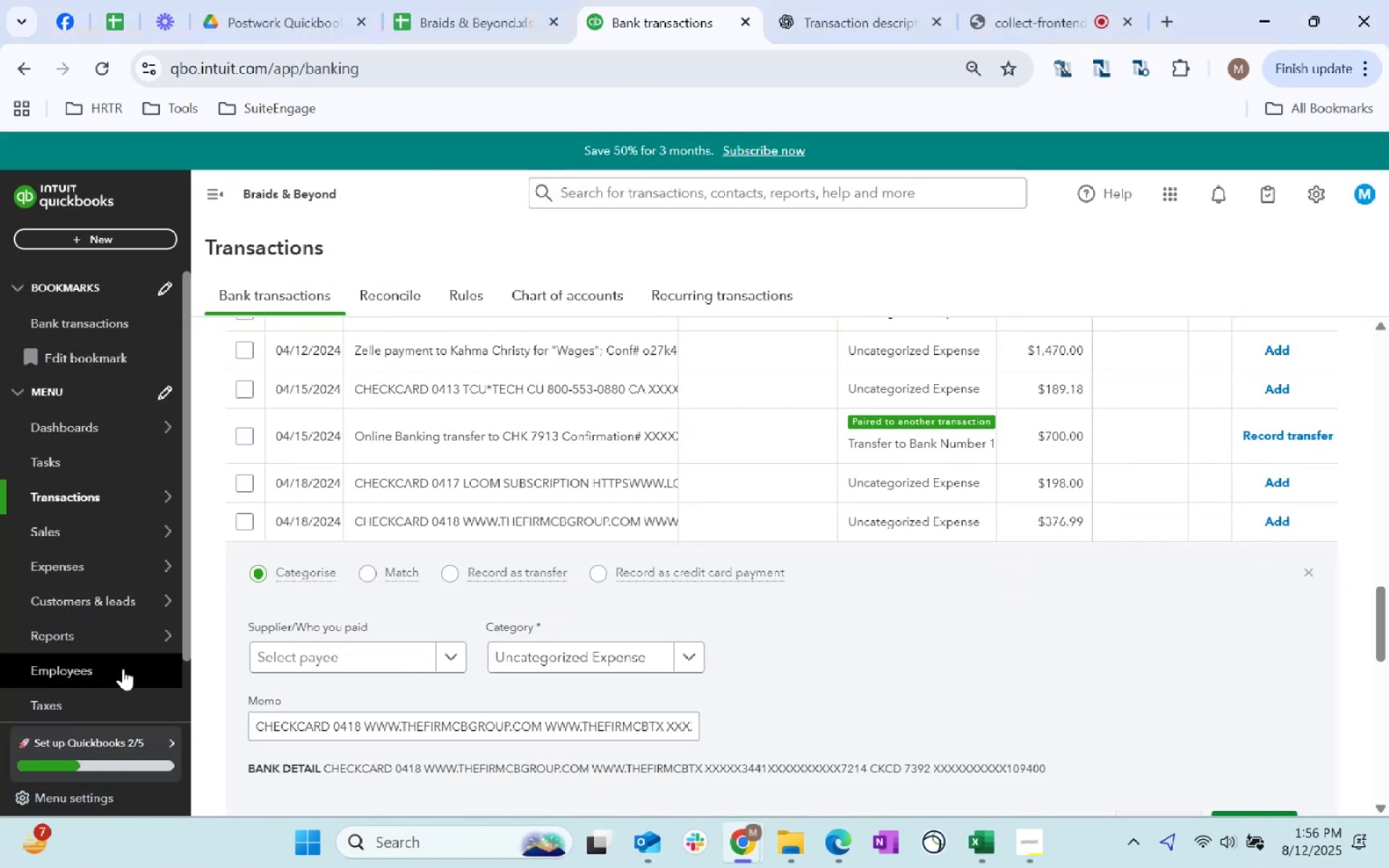 
left_click([341, 658])
 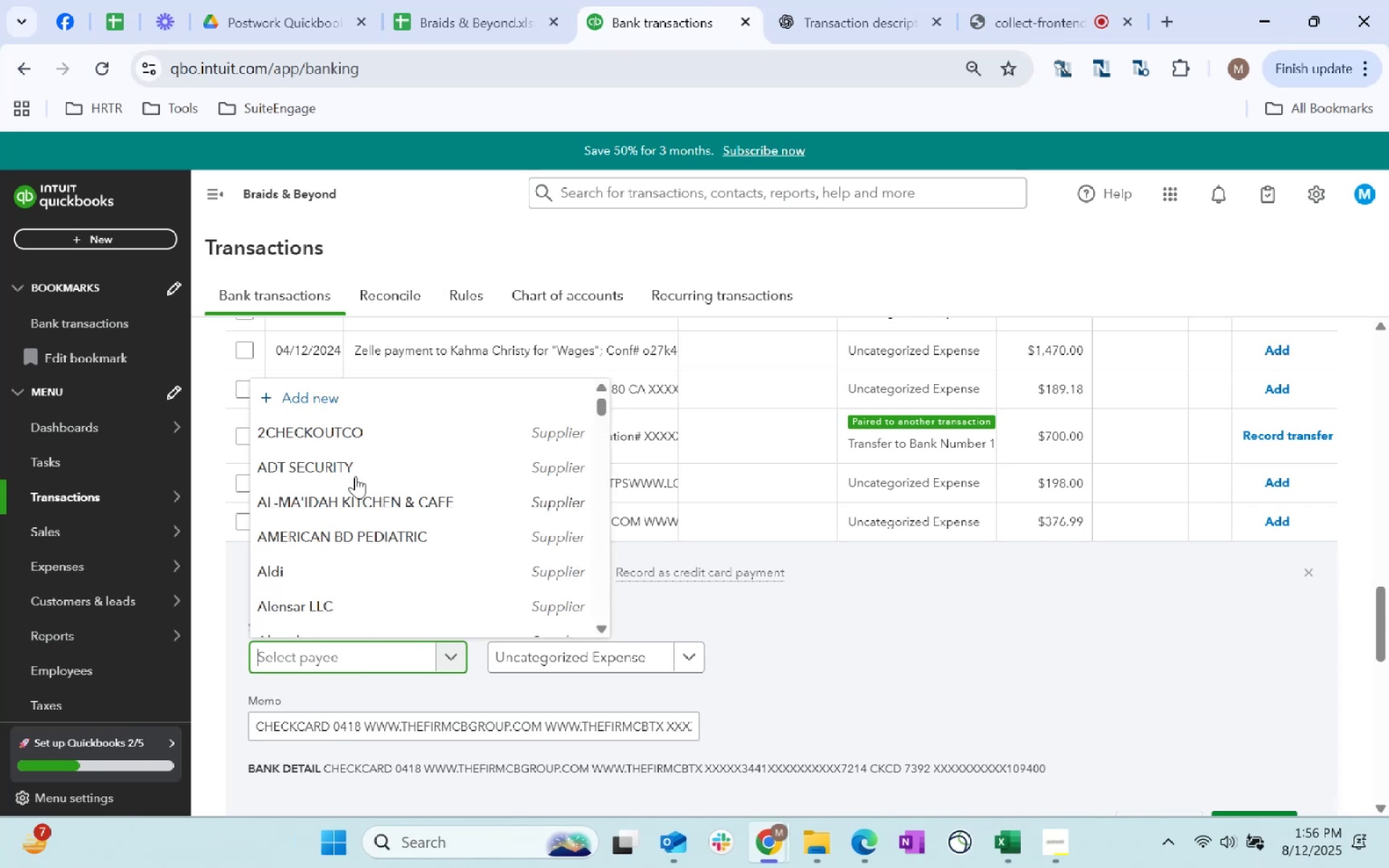 
left_click([326, 399])
 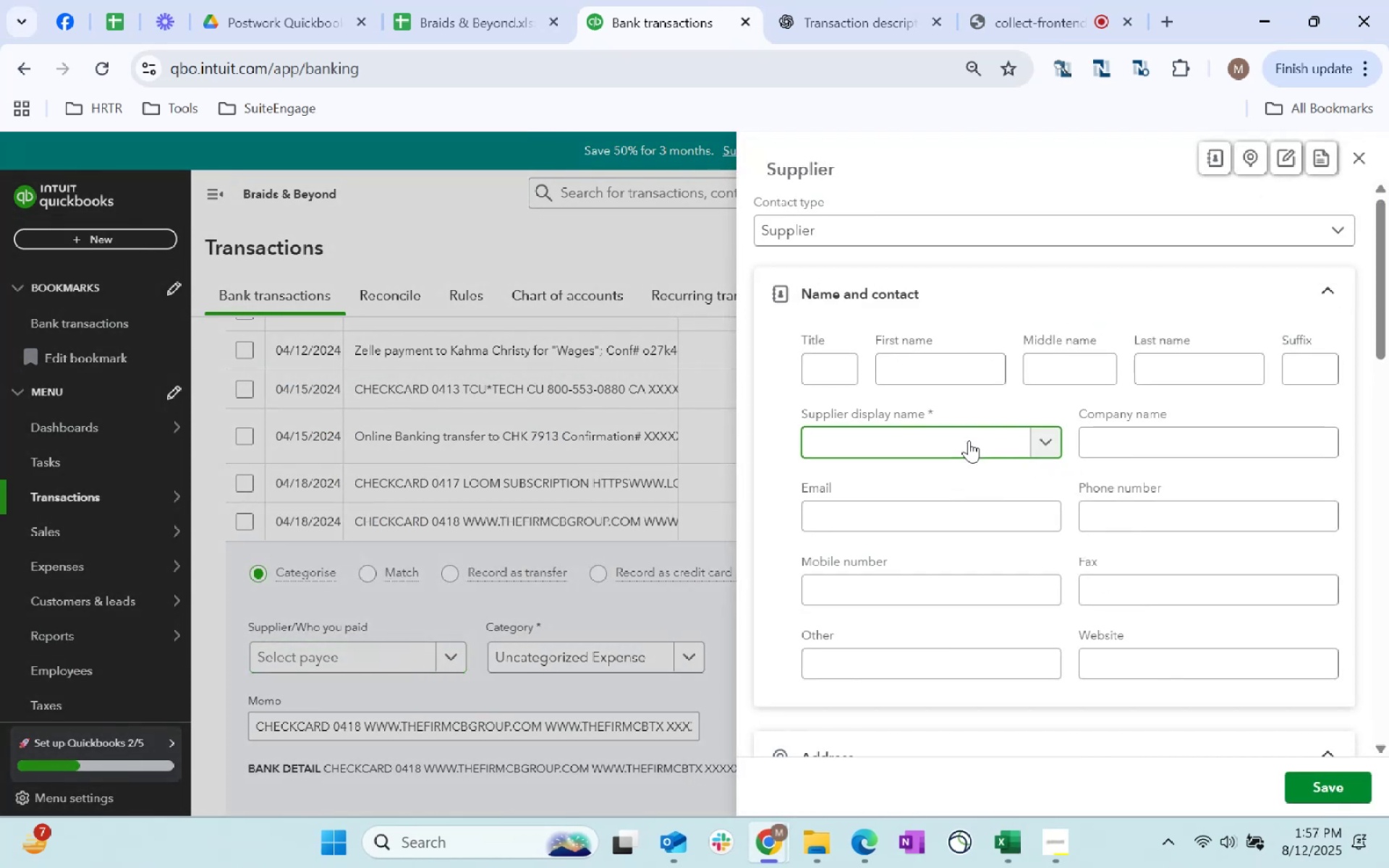 
type(The Foi)
key(Backspace)
key(Backspace)
type(irm CB Group)
 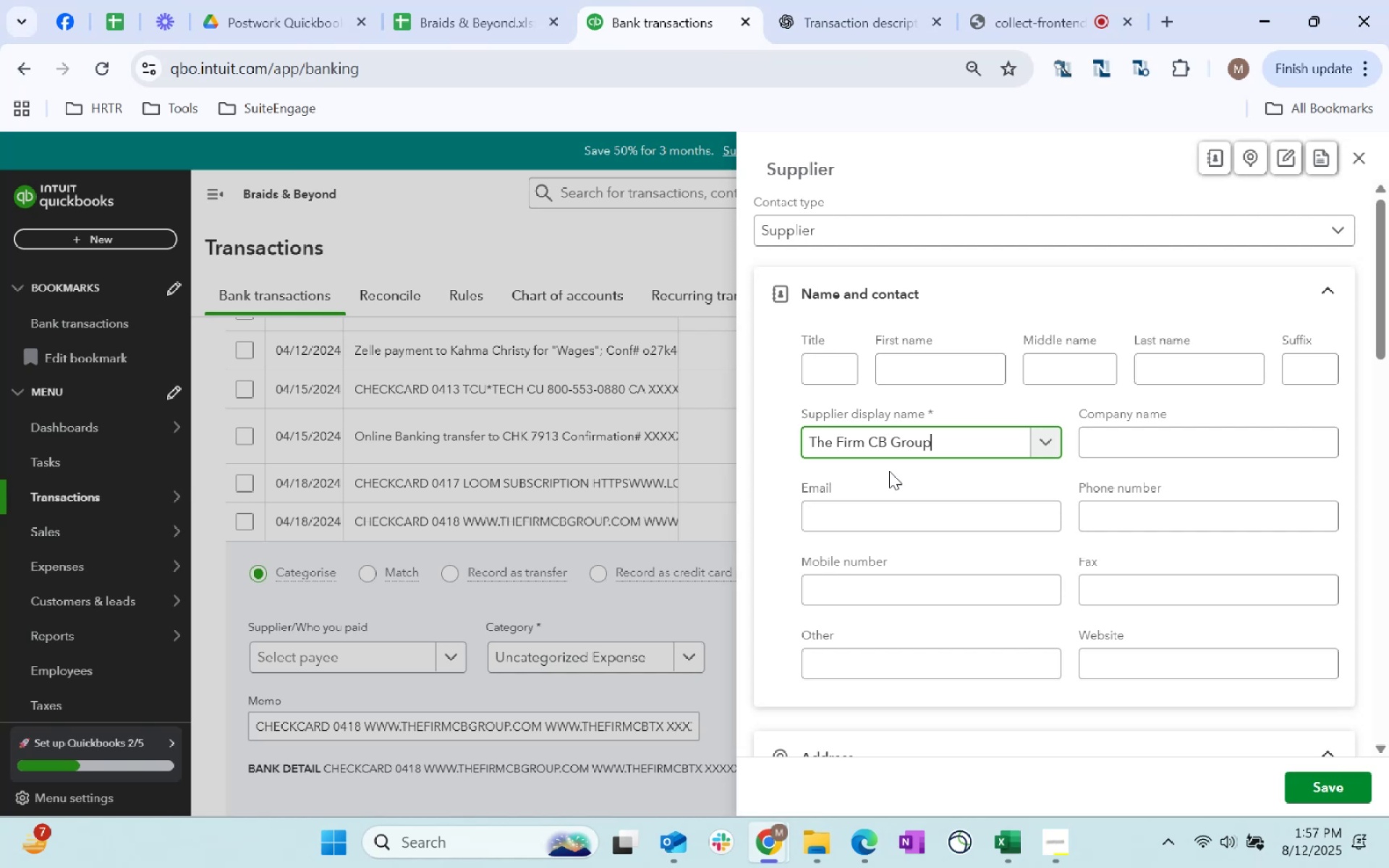 
scroll: coordinate [976, 508], scroll_direction: down, amount: 57.0
 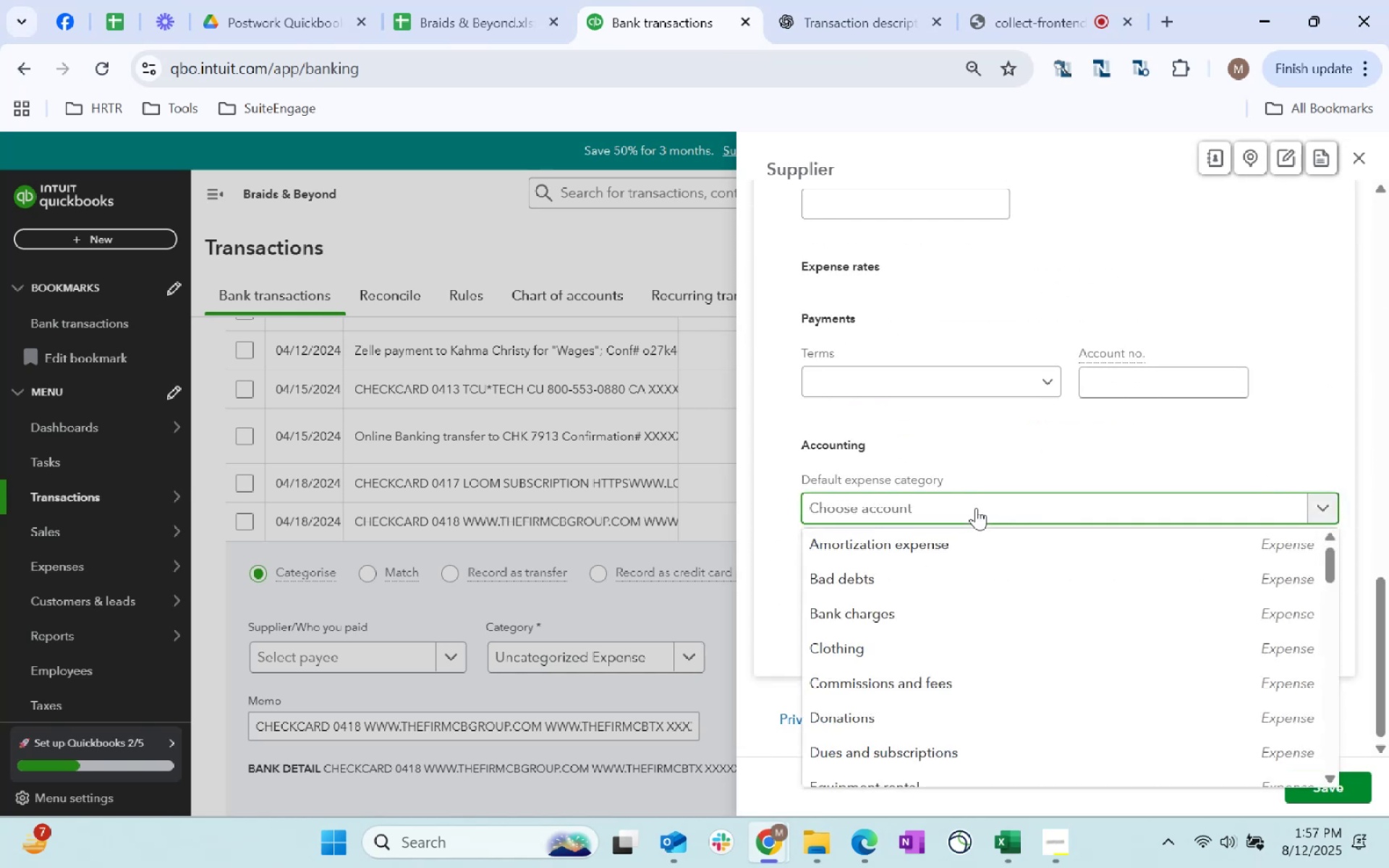 
left_click([976, 508])
 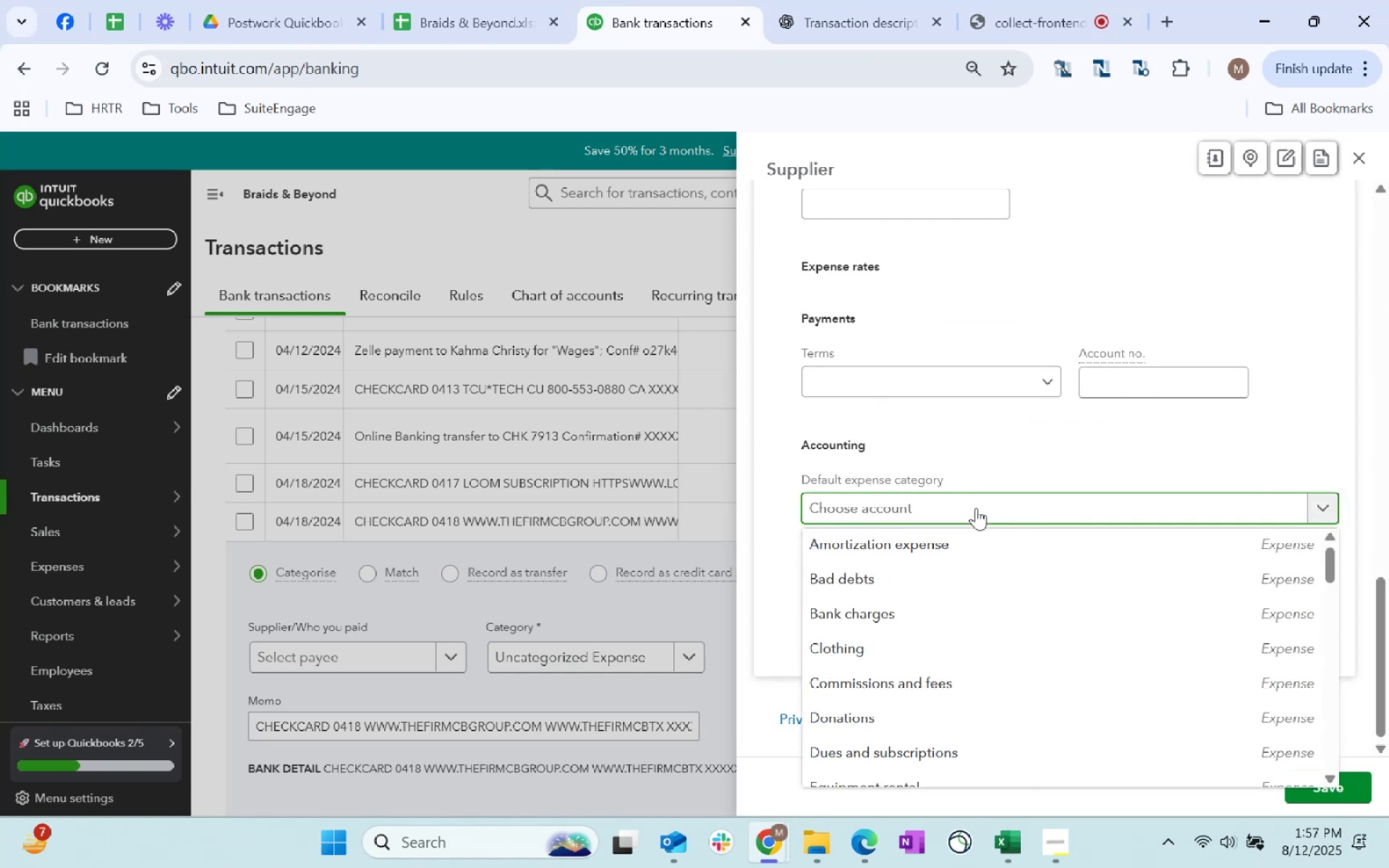 
type(legal)
 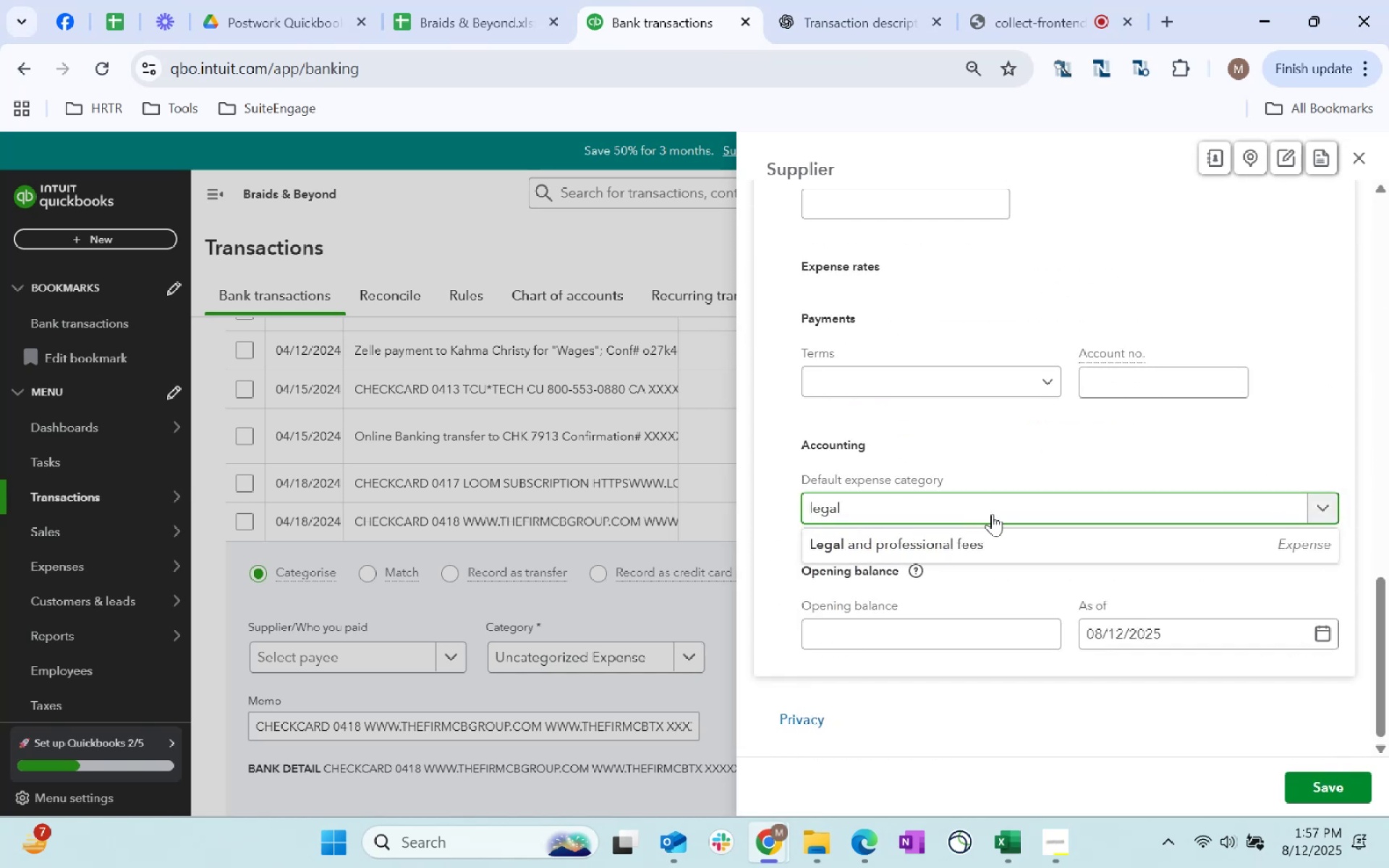 
left_click([1008, 540])
 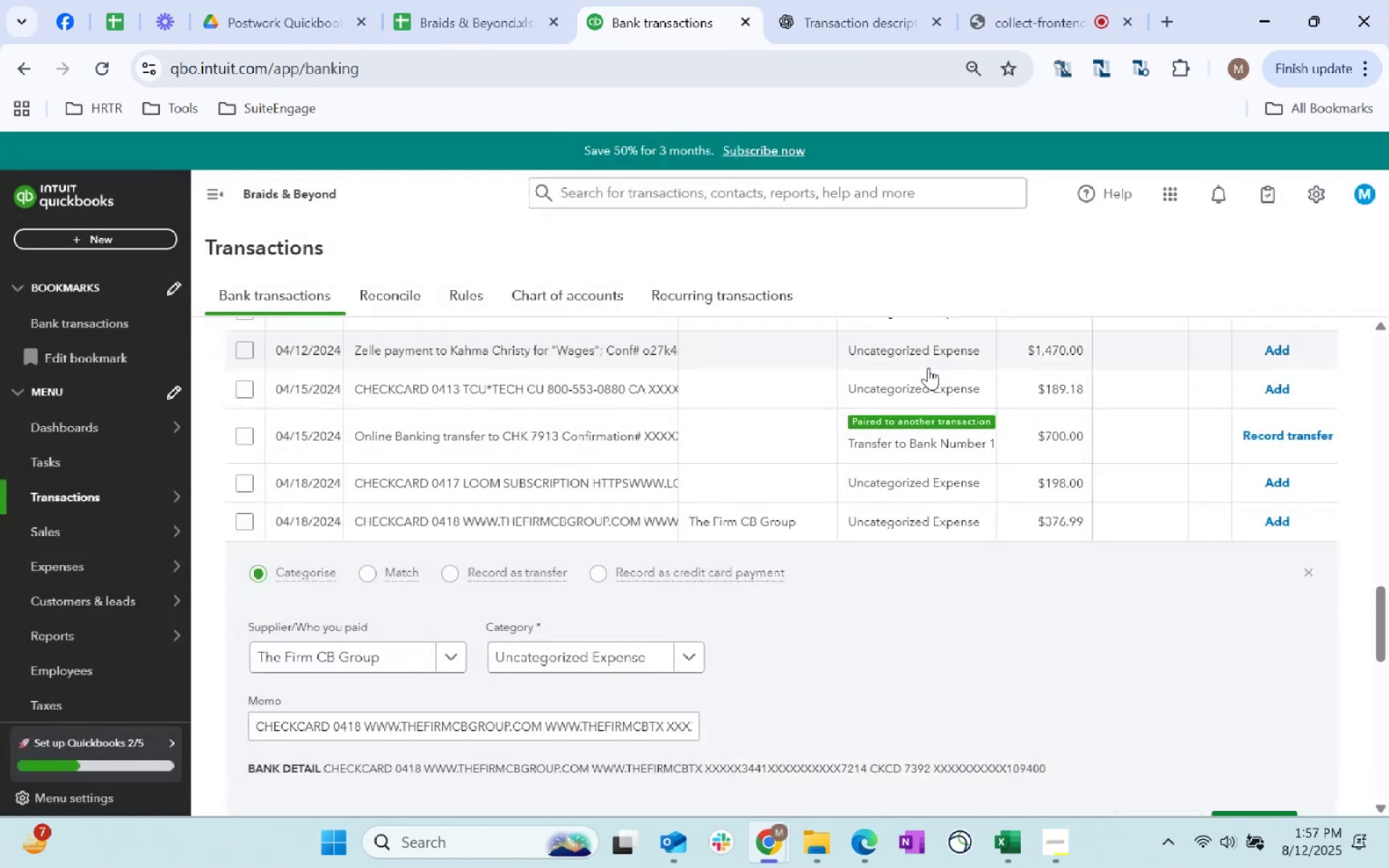 
left_click([964, 531])
 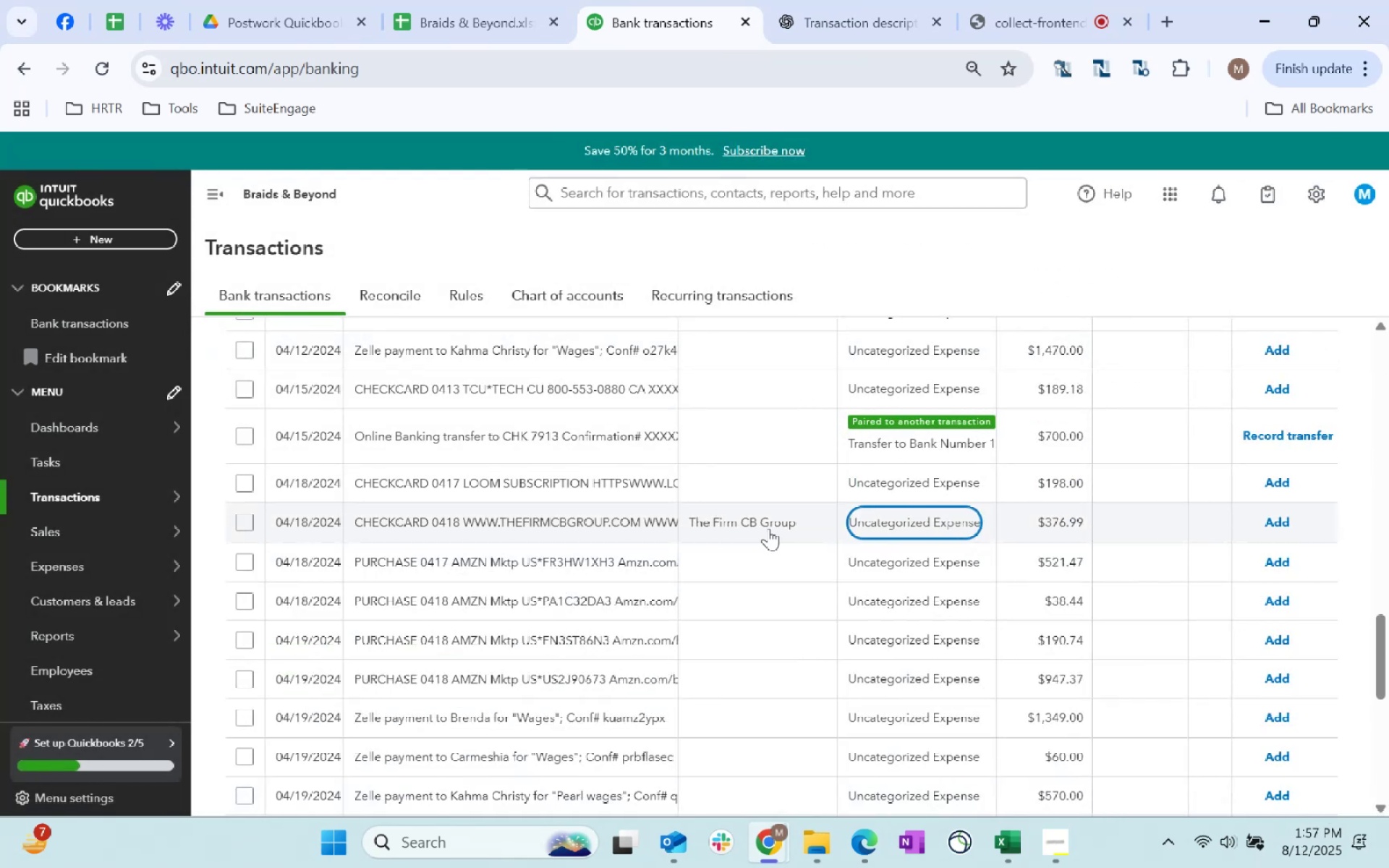 
left_click([760, 522])
 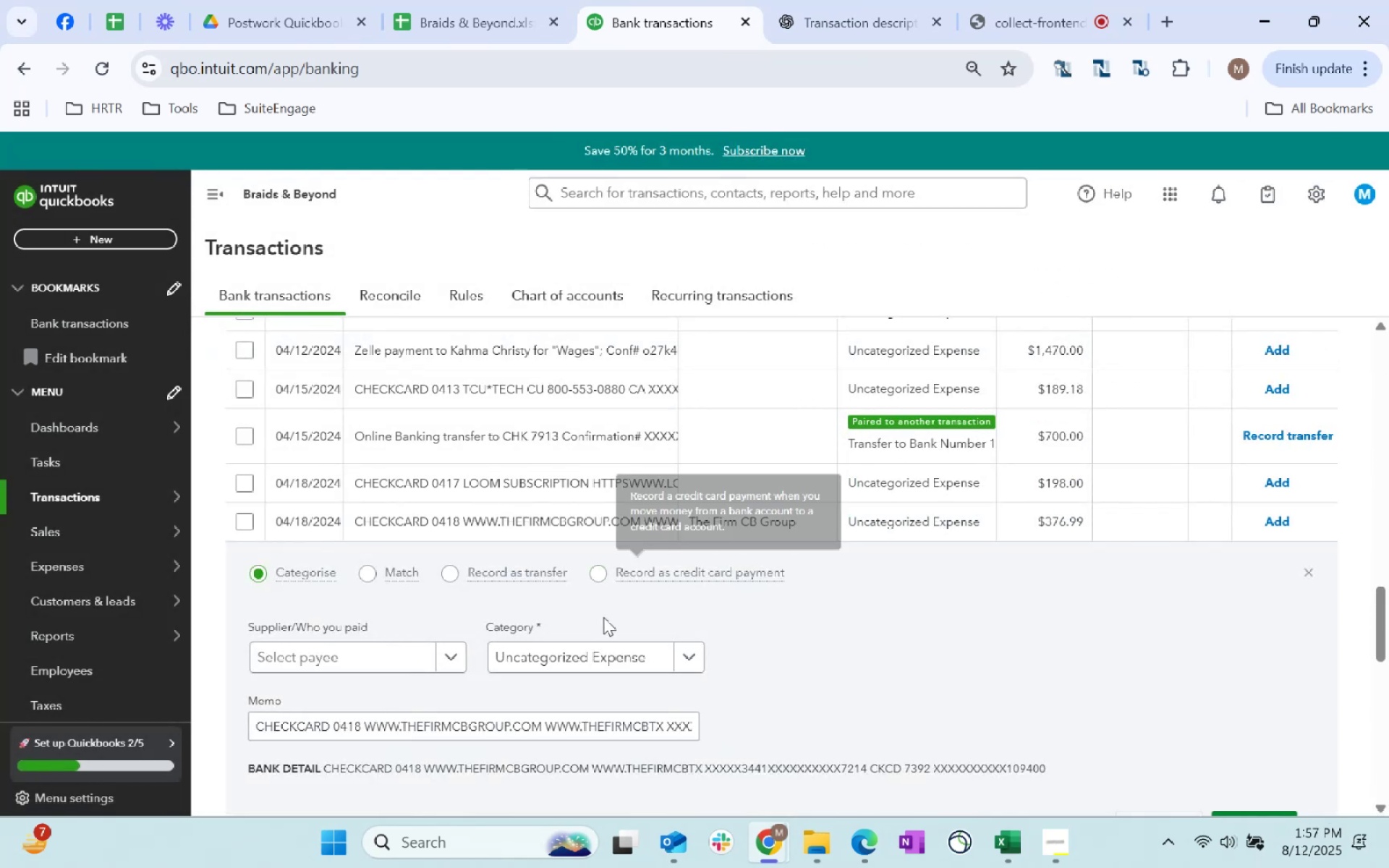 
left_click([565, 665])
 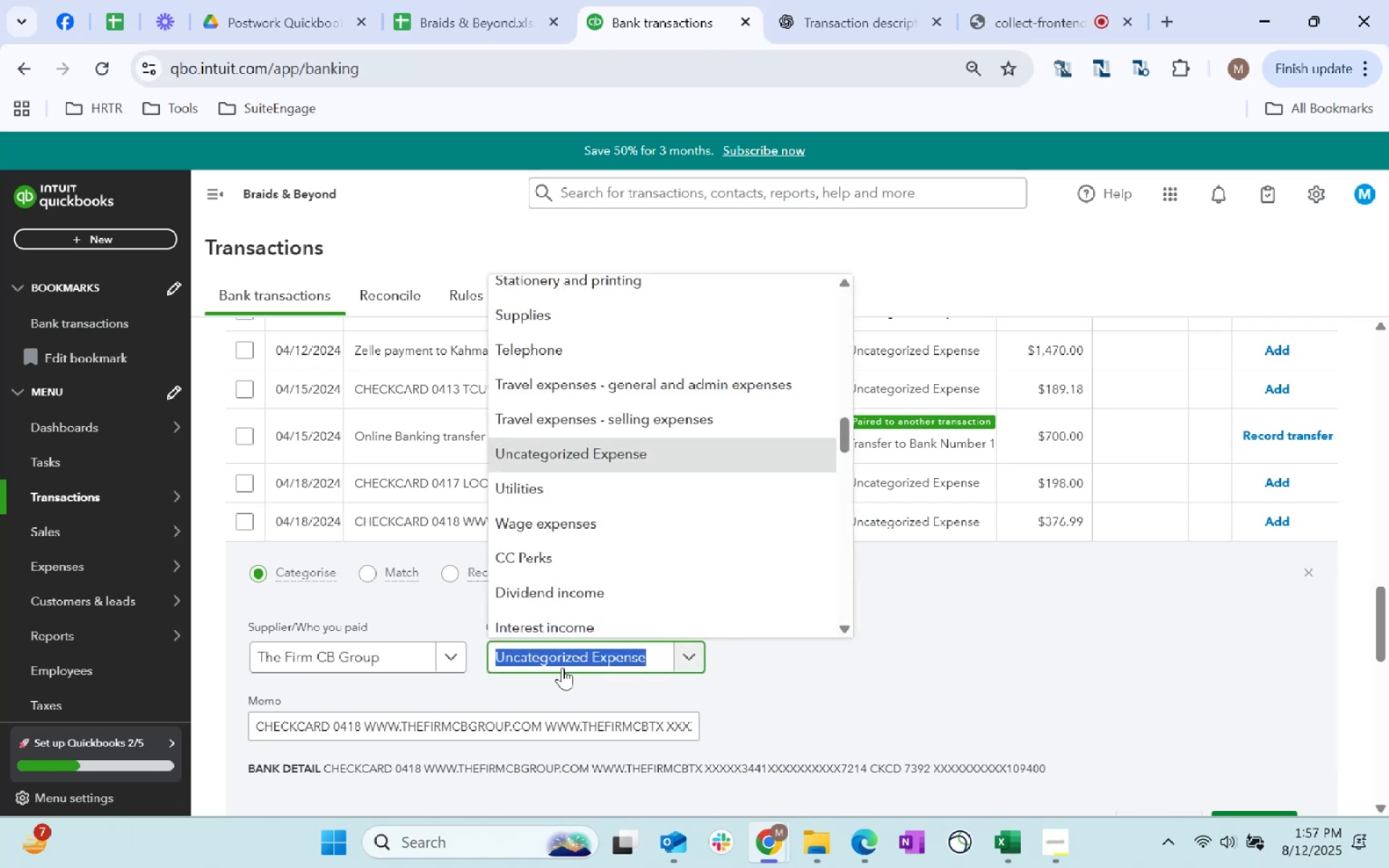 
type(legal)
key(Tab)
 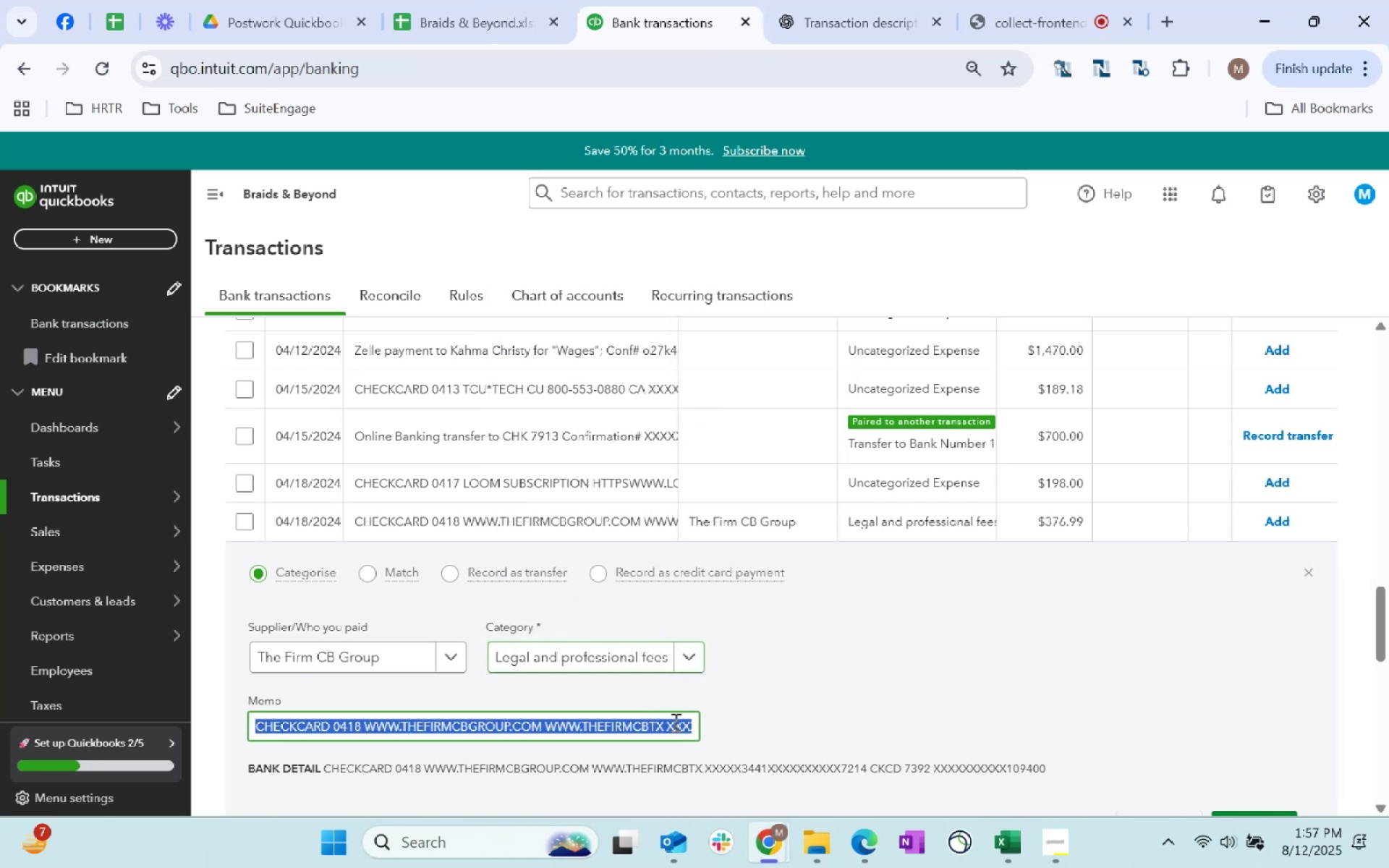 
scroll: coordinate [977, 678], scroll_direction: down, amount: 1.0
 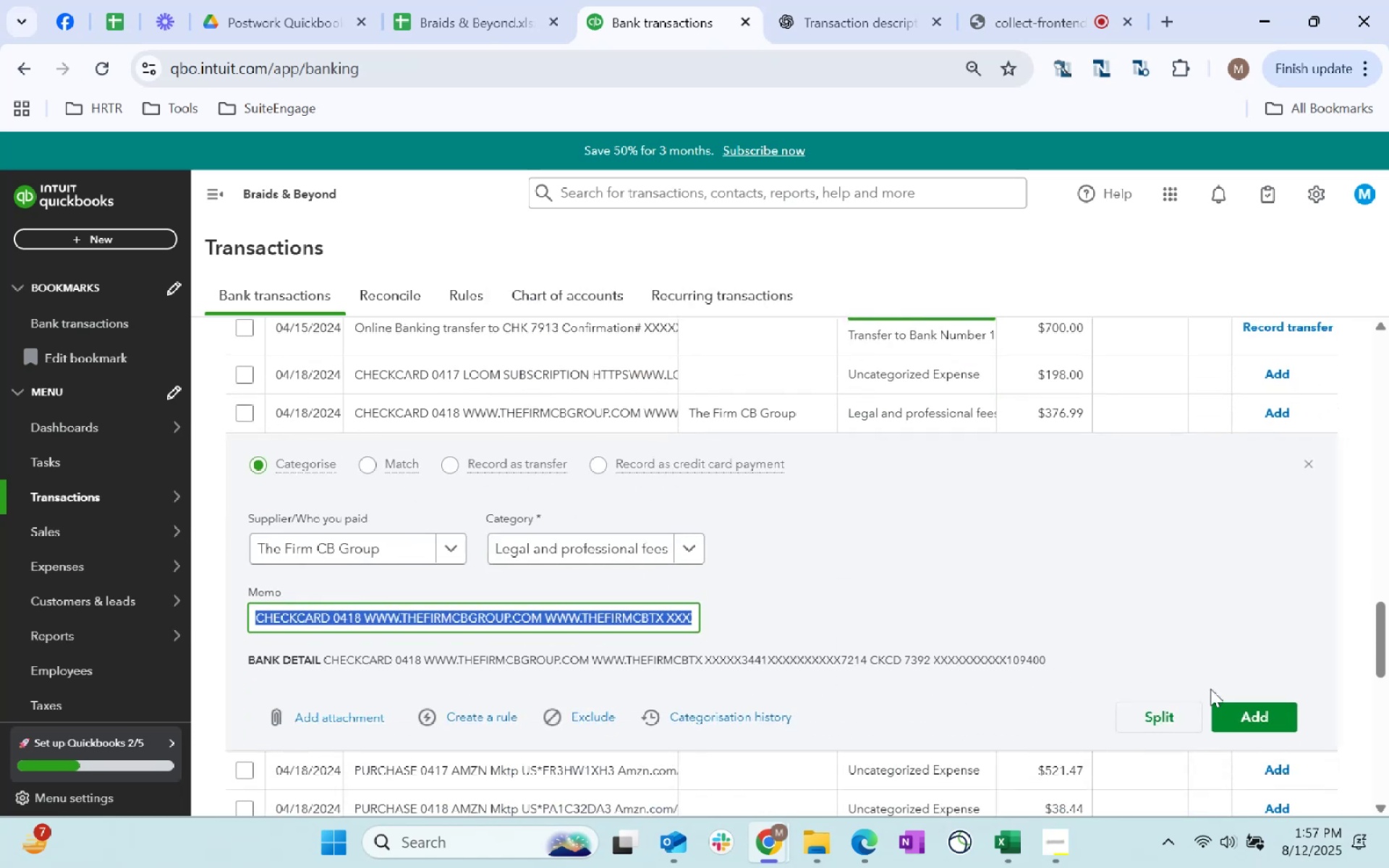 
left_click([1244, 726])
 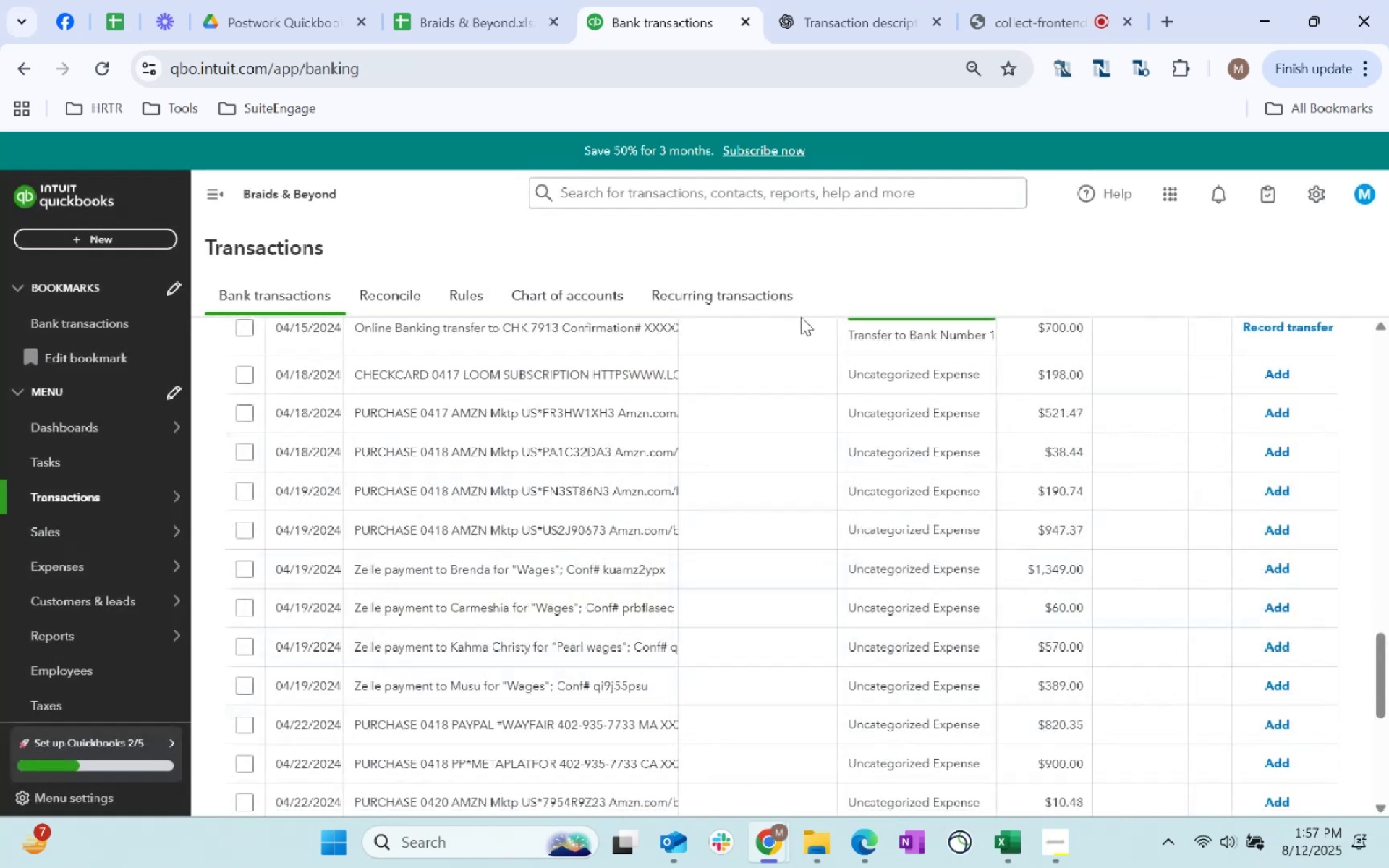 
left_click([771, 376])
 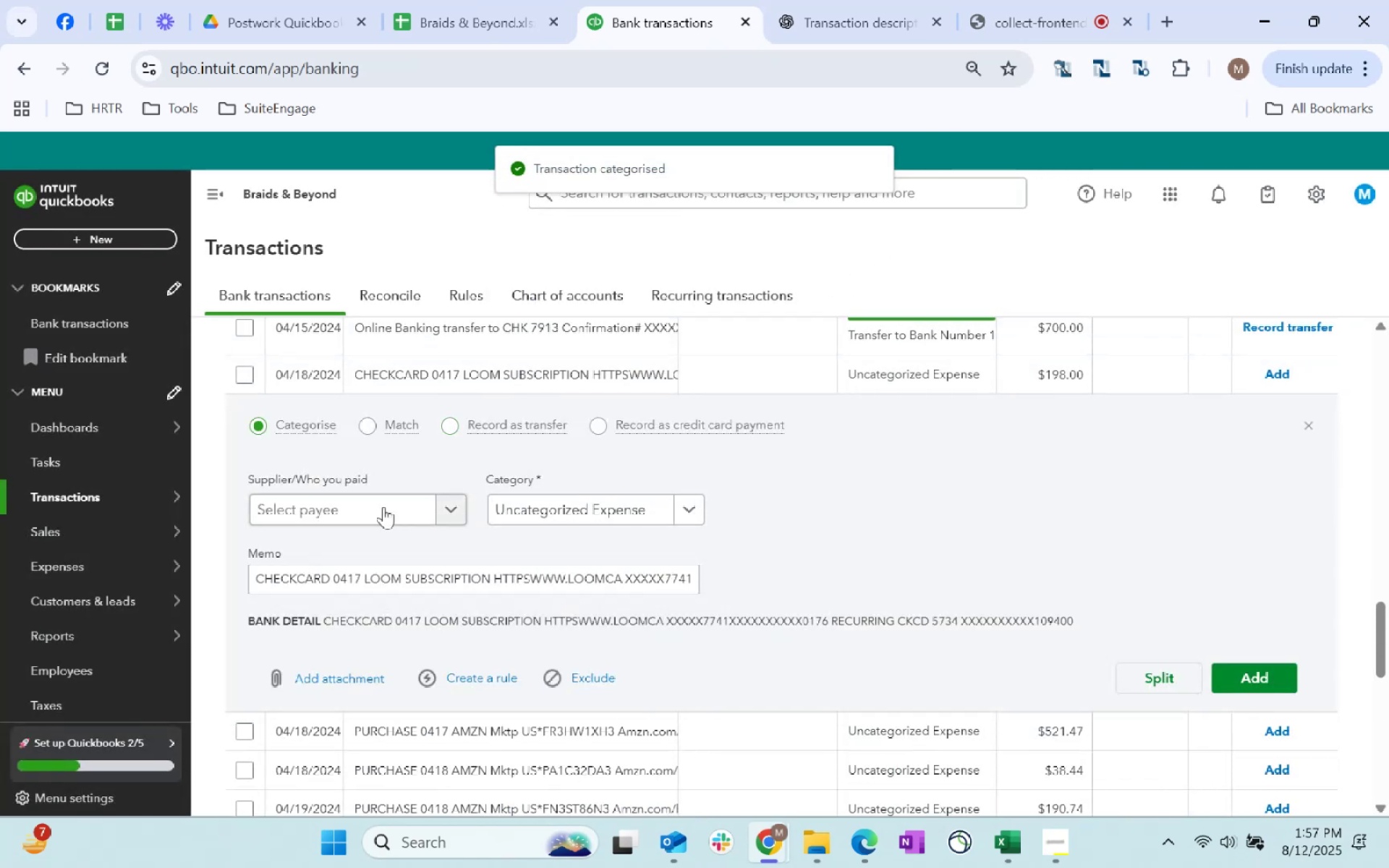 
left_click([380, 511])
 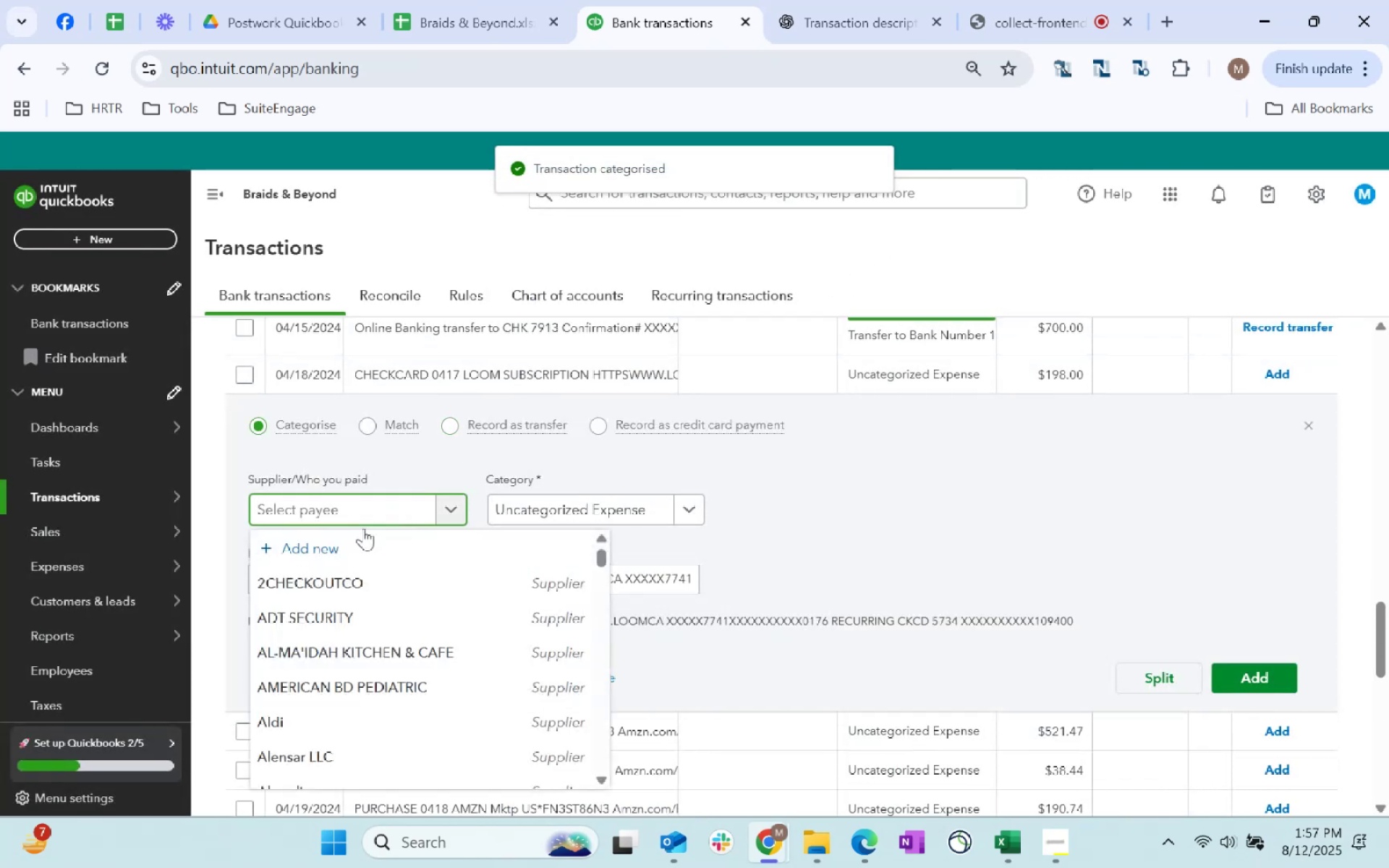 
left_click([349, 545])
 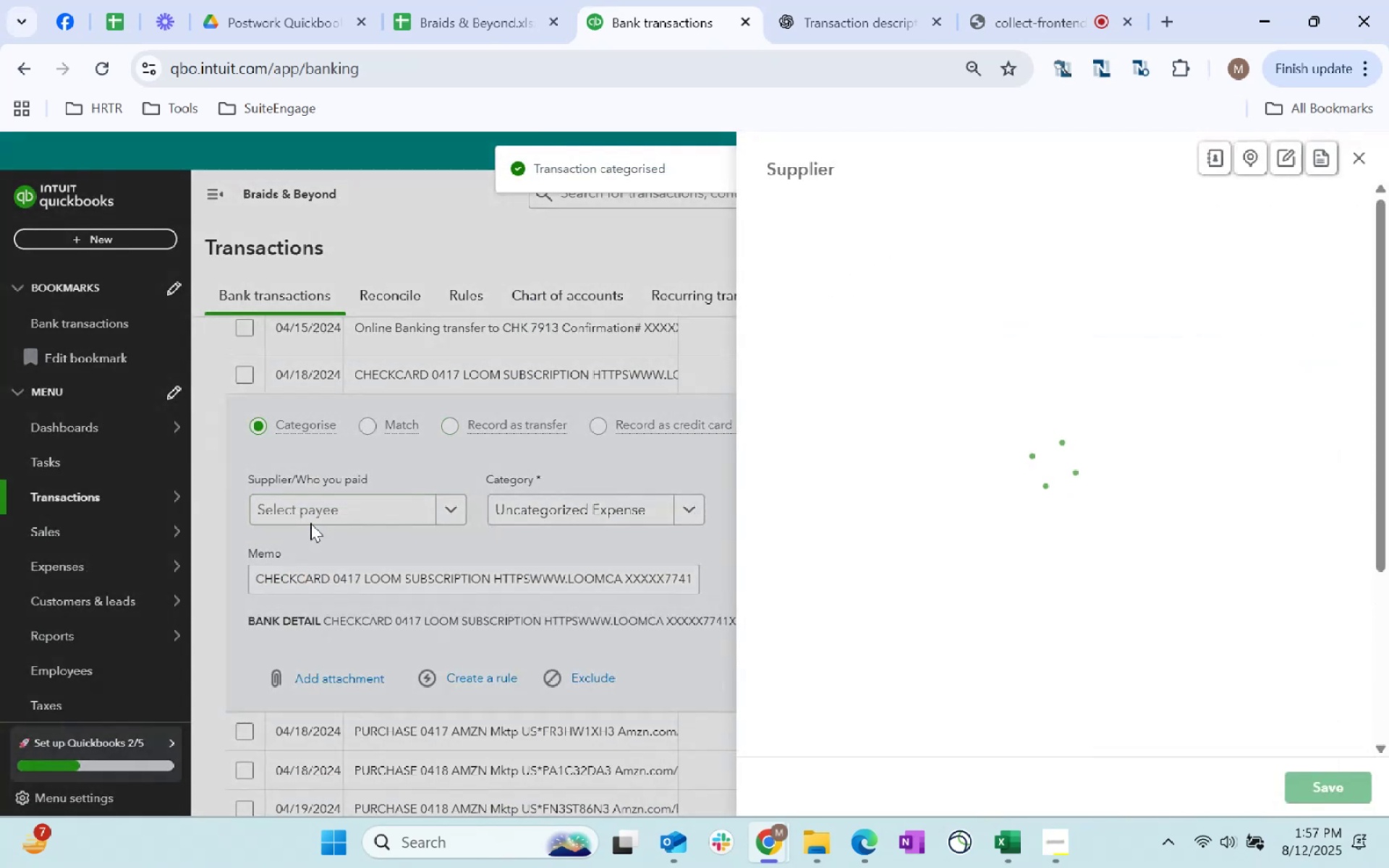 
type(Loom)
 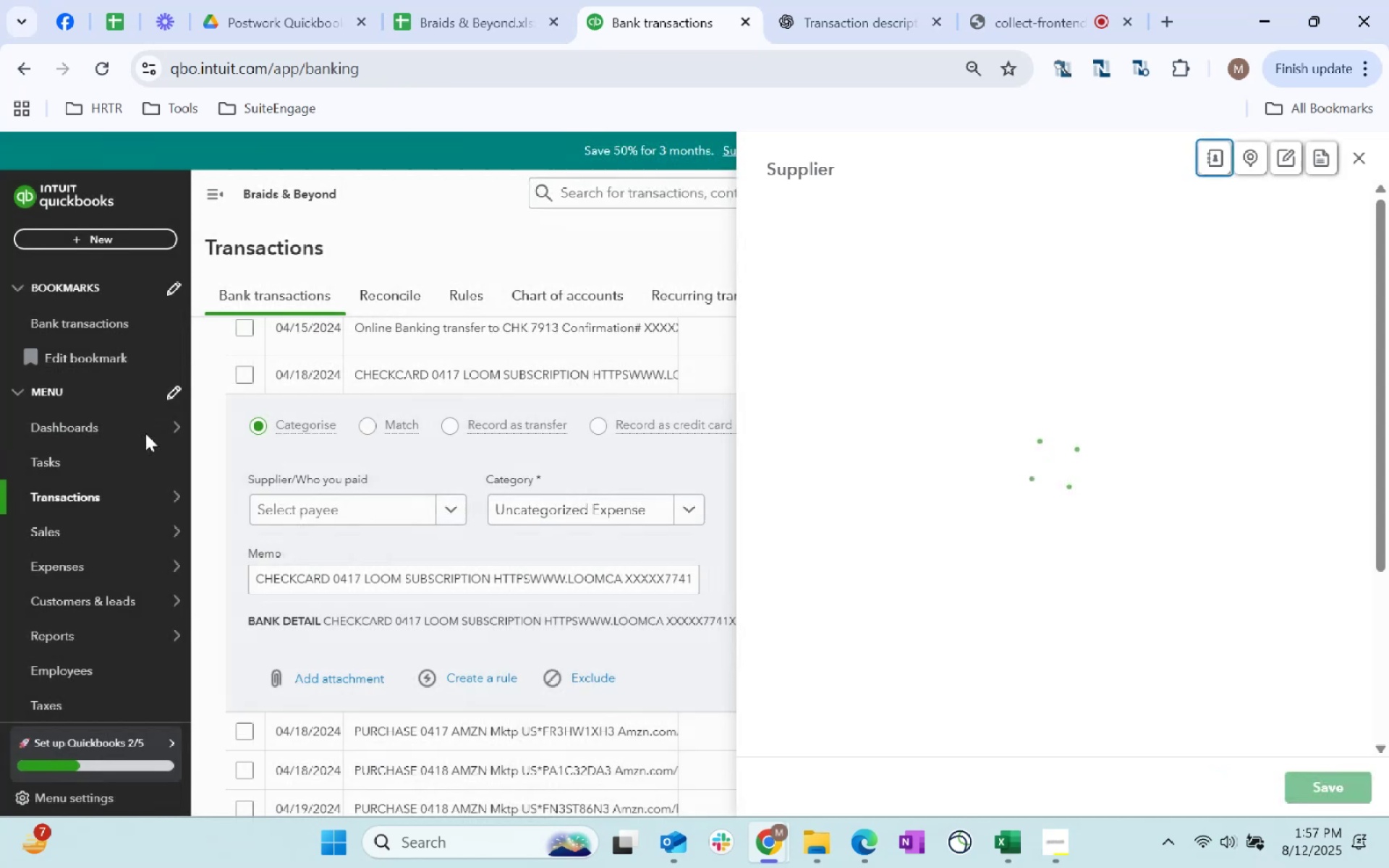 
scroll: coordinate [1035, 506], scroll_direction: down, amount: 120.0
 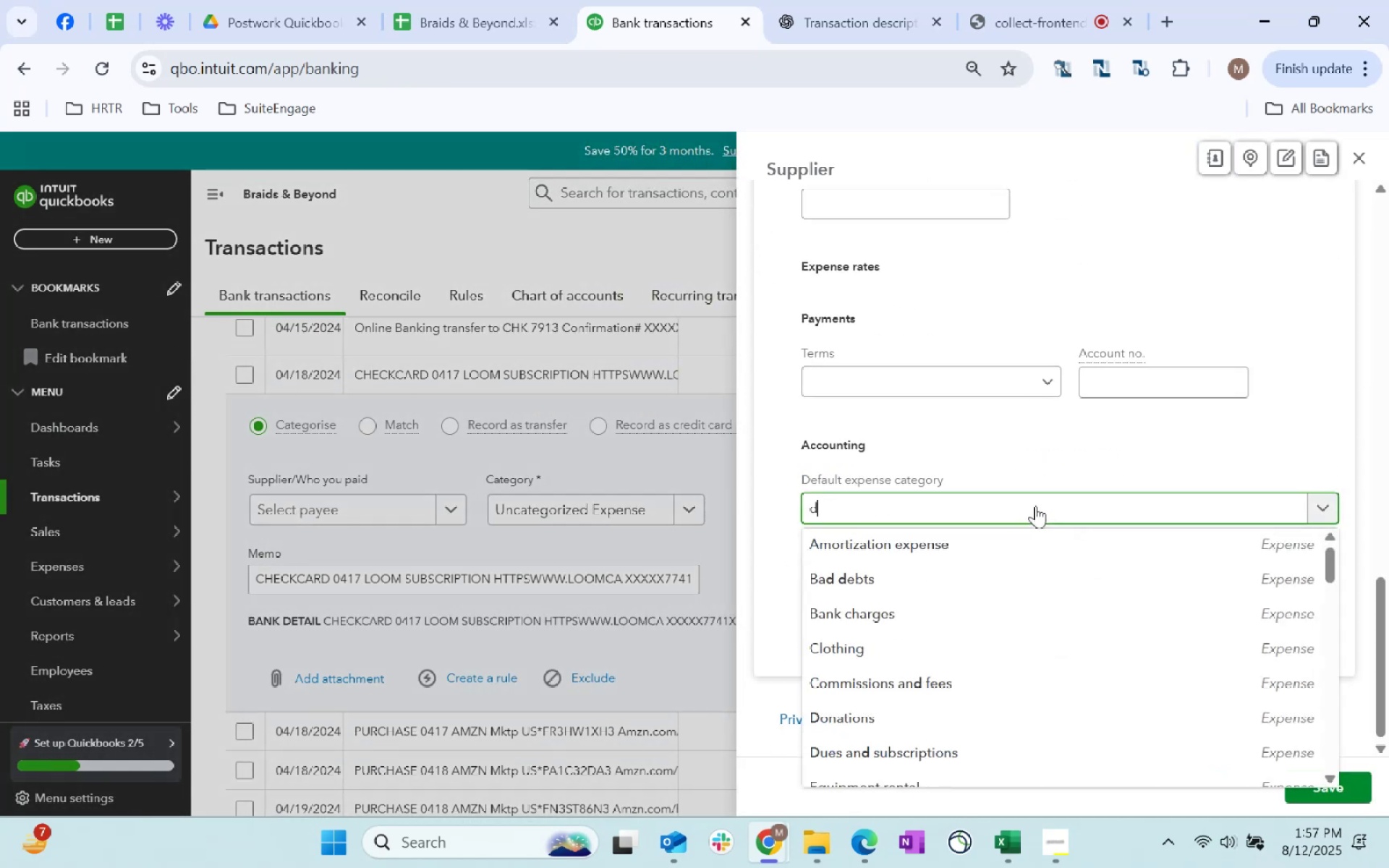 
left_click([1050, 503])
 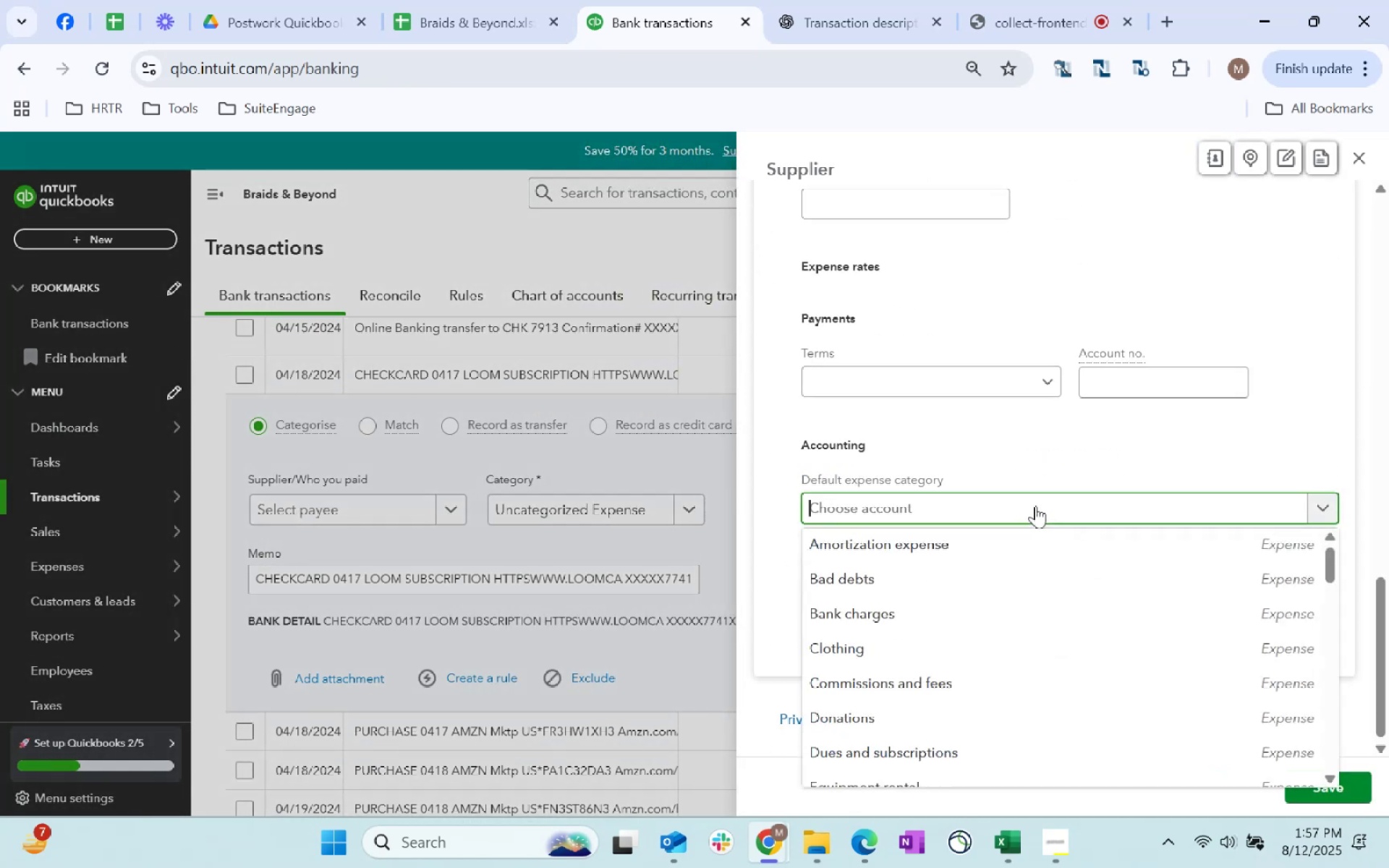 
type(dues)
 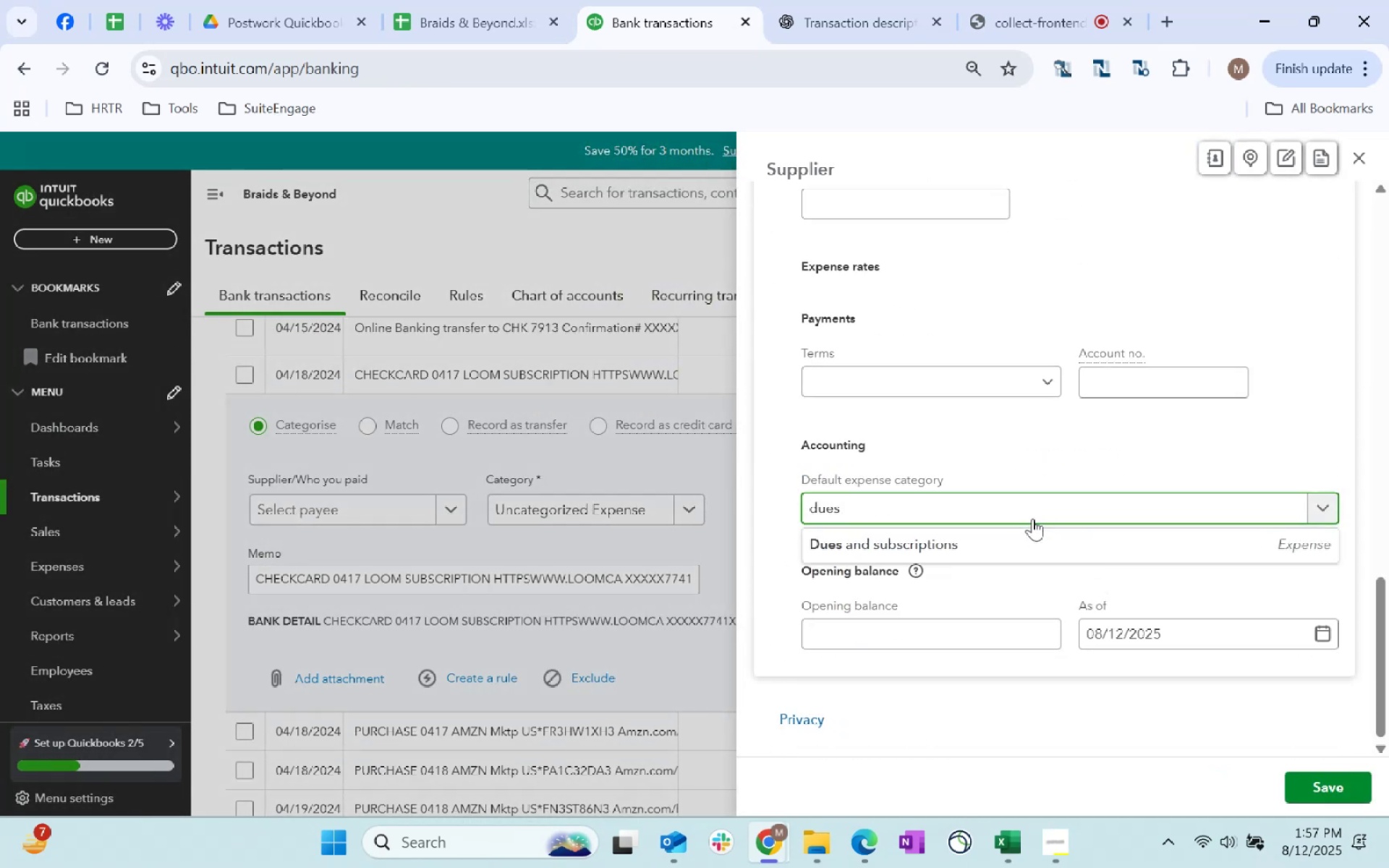 
left_click([1029, 541])
 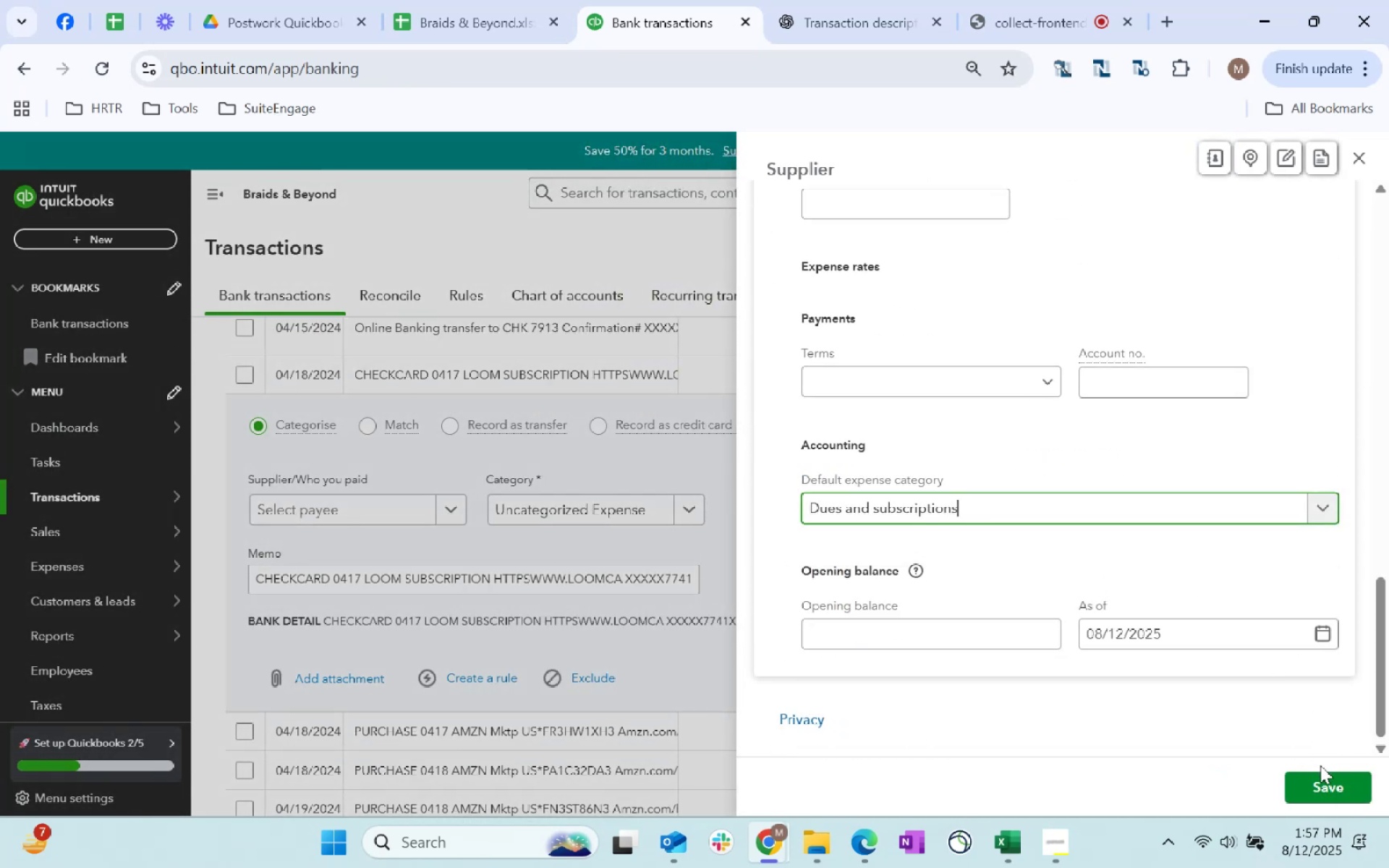 
left_click([1328, 783])
 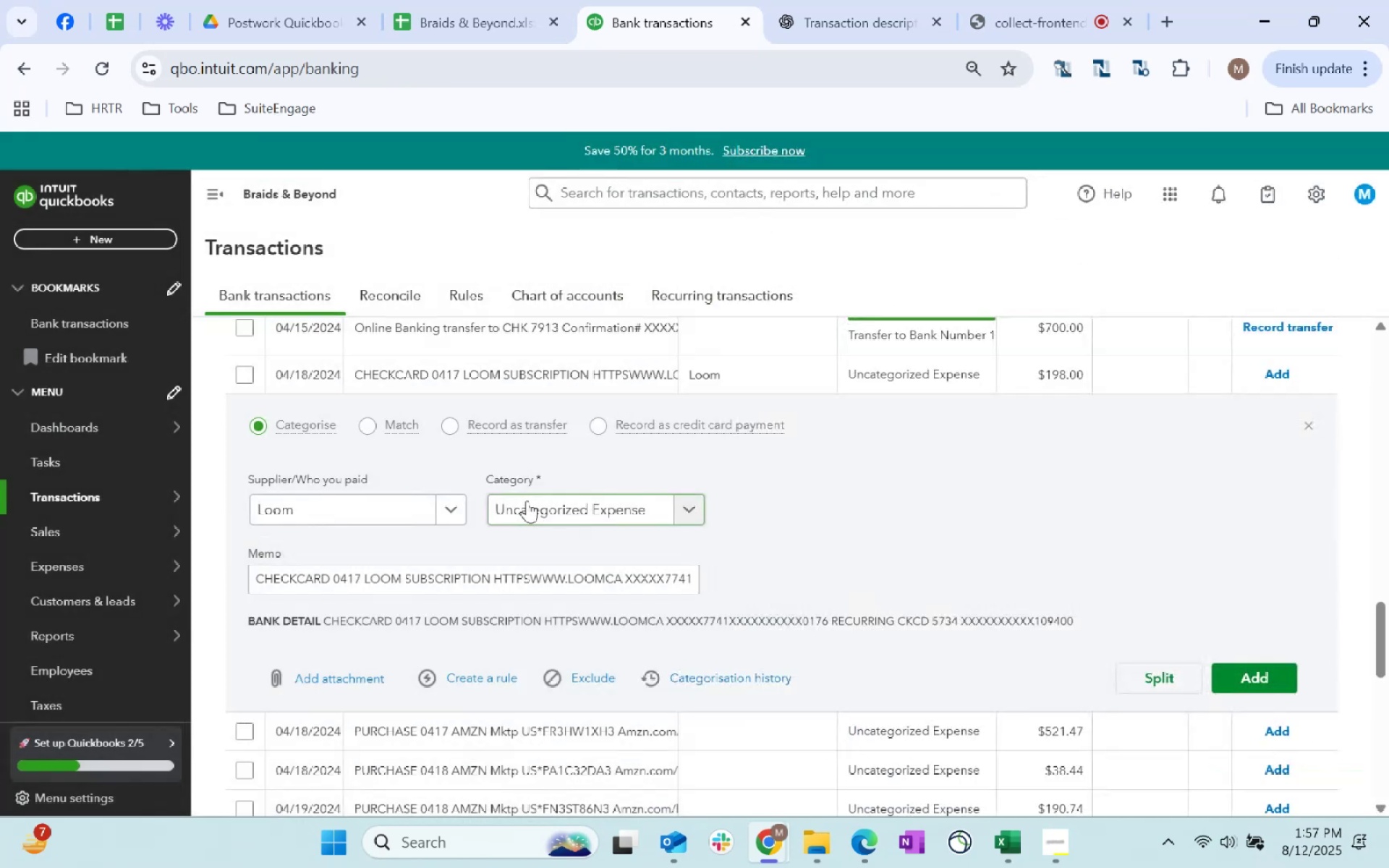 
left_click([528, 501])
 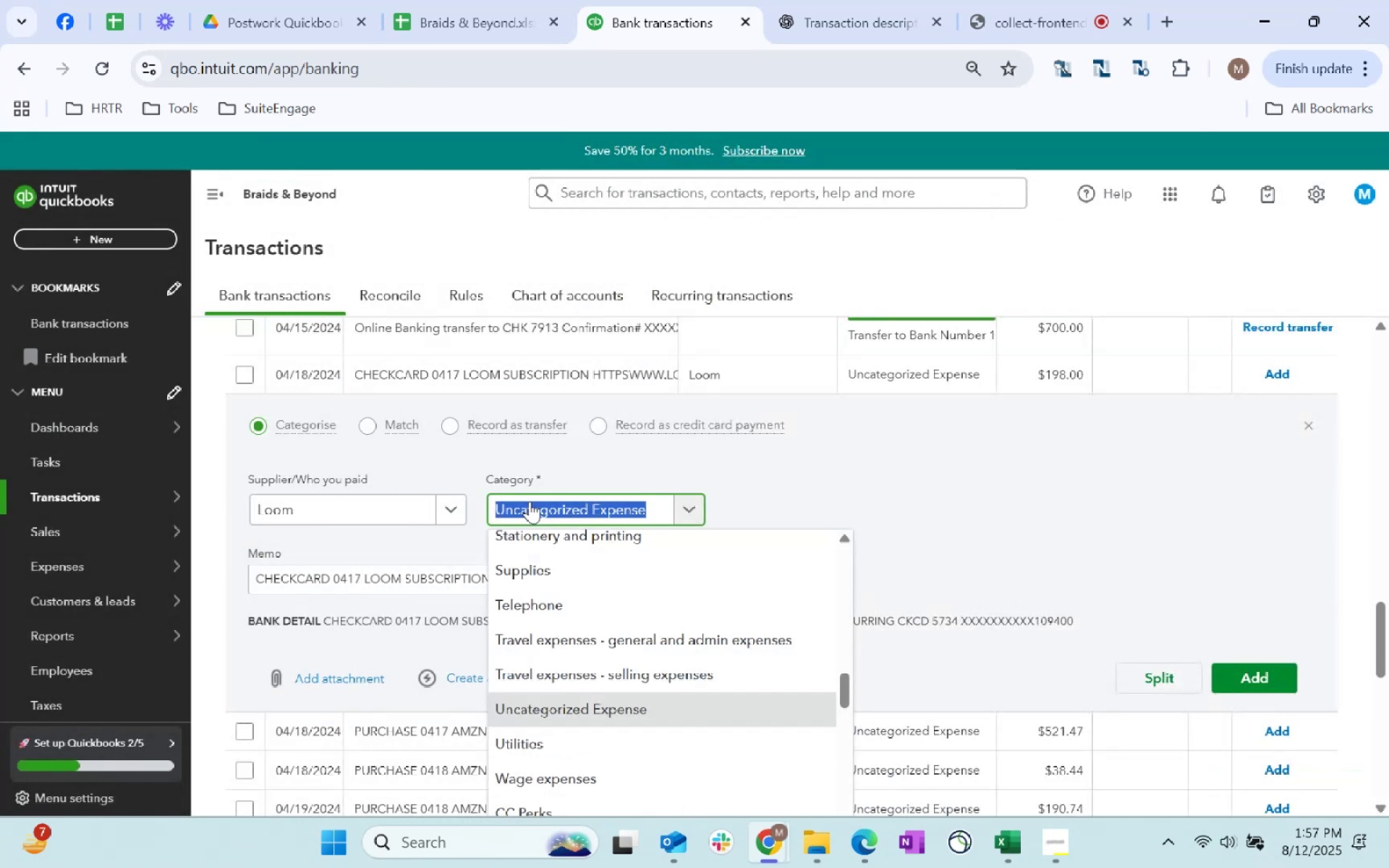 
type(dues)
key(Tab)
 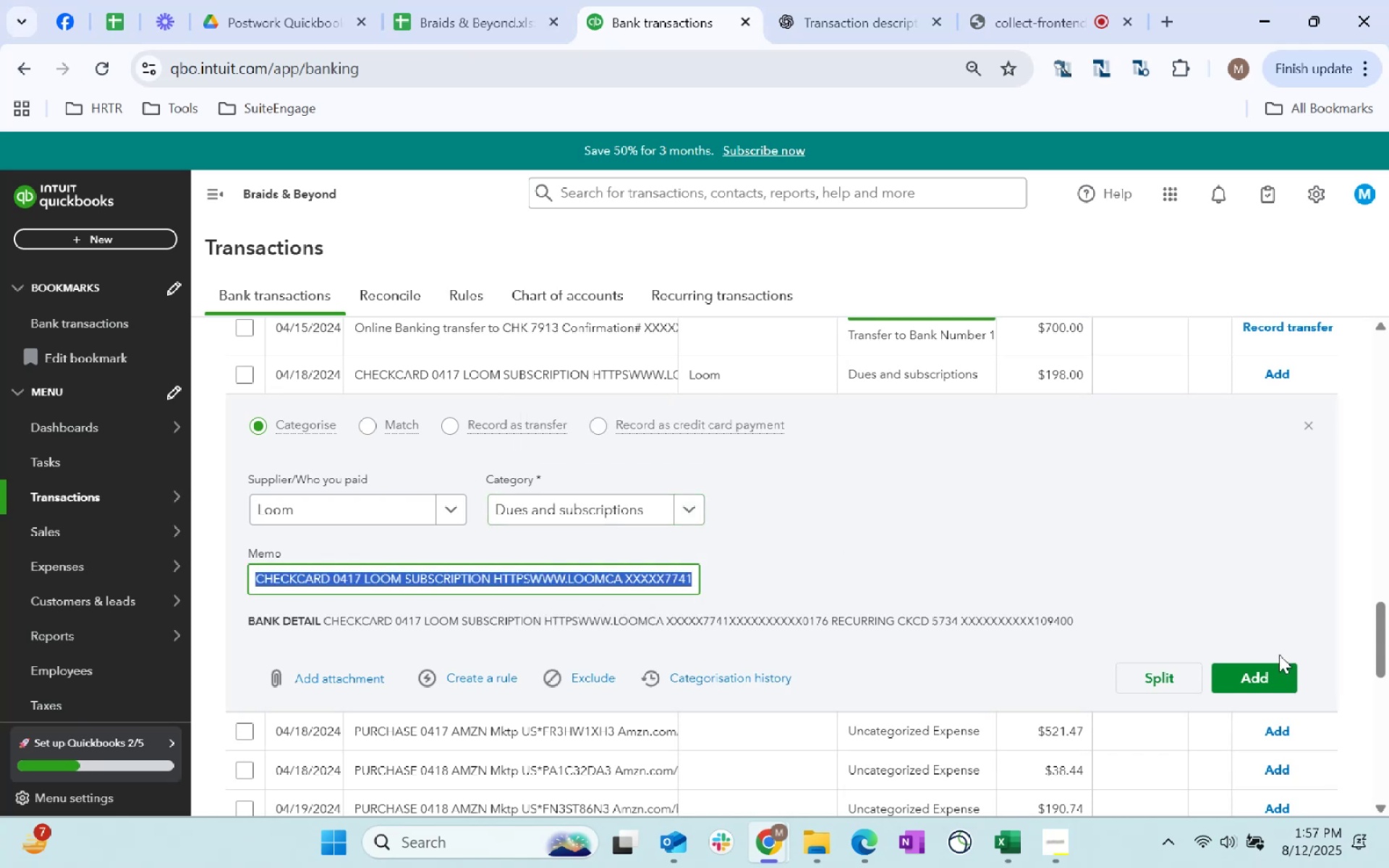 
left_click([1275, 666])
 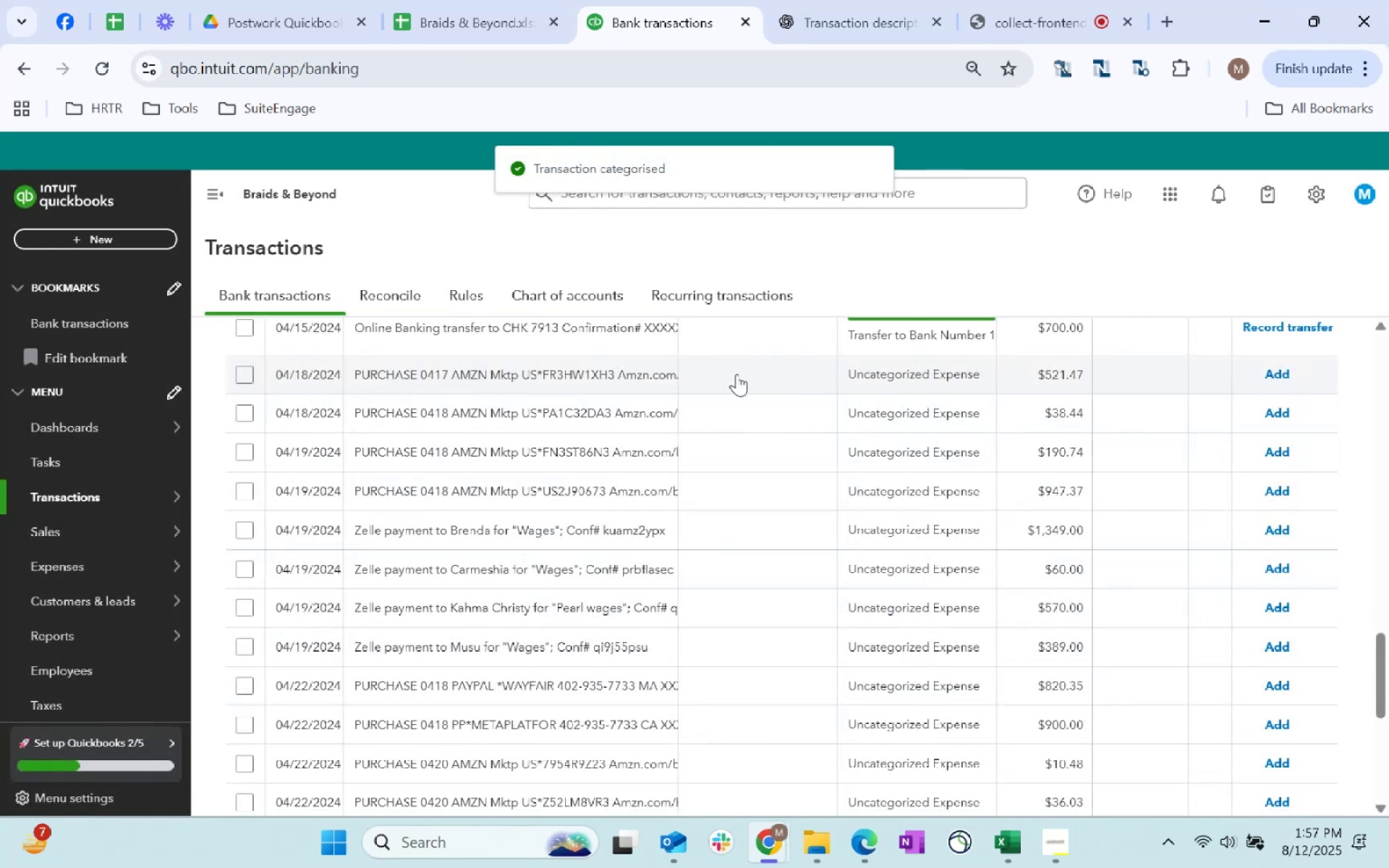 
left_click([737, 374])
 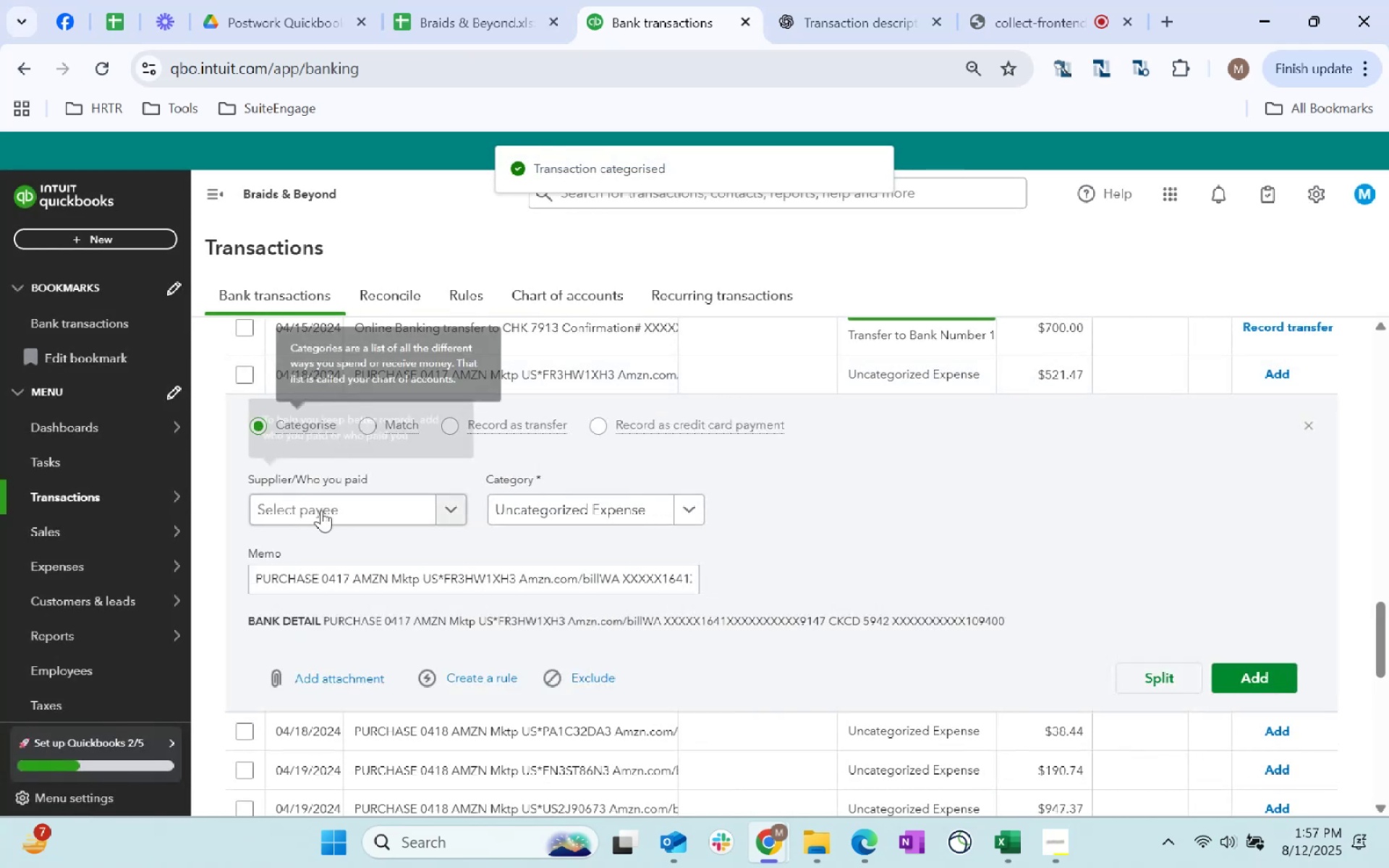 
left_click([324, 516])
 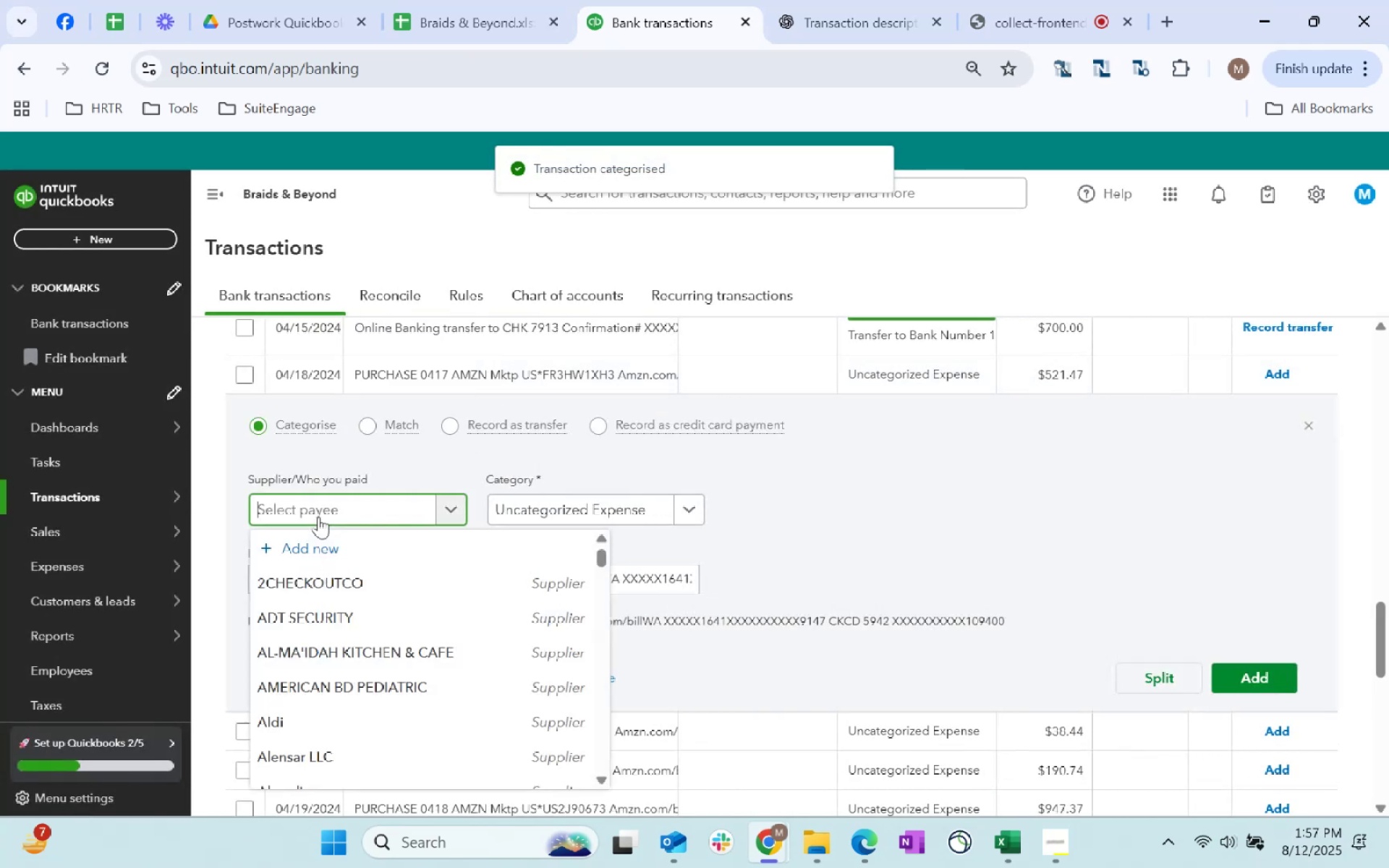 
type(amazon)
key(Tab)
type(Supplies)
key(Tab)
 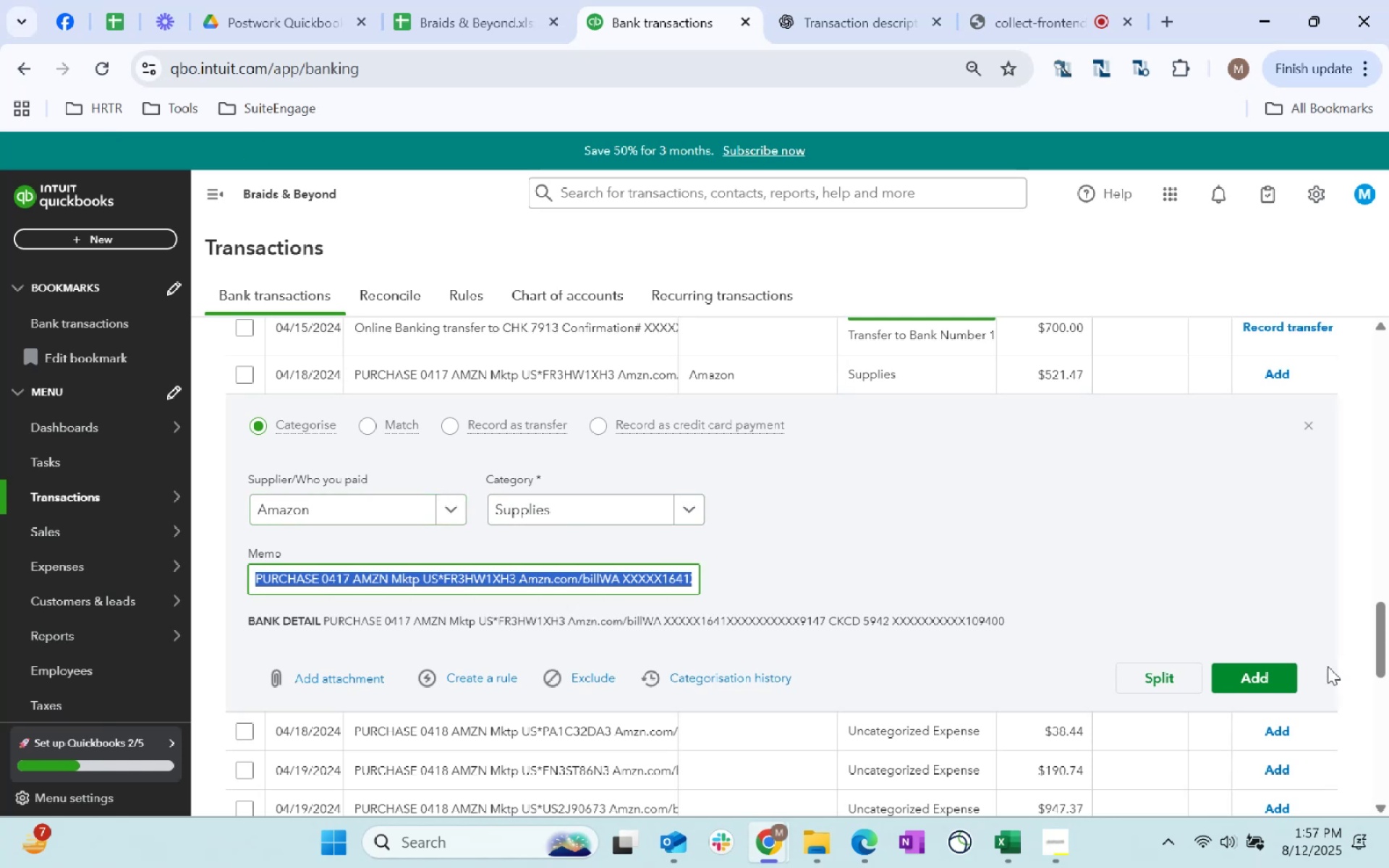 
left_click([1297, 667])
 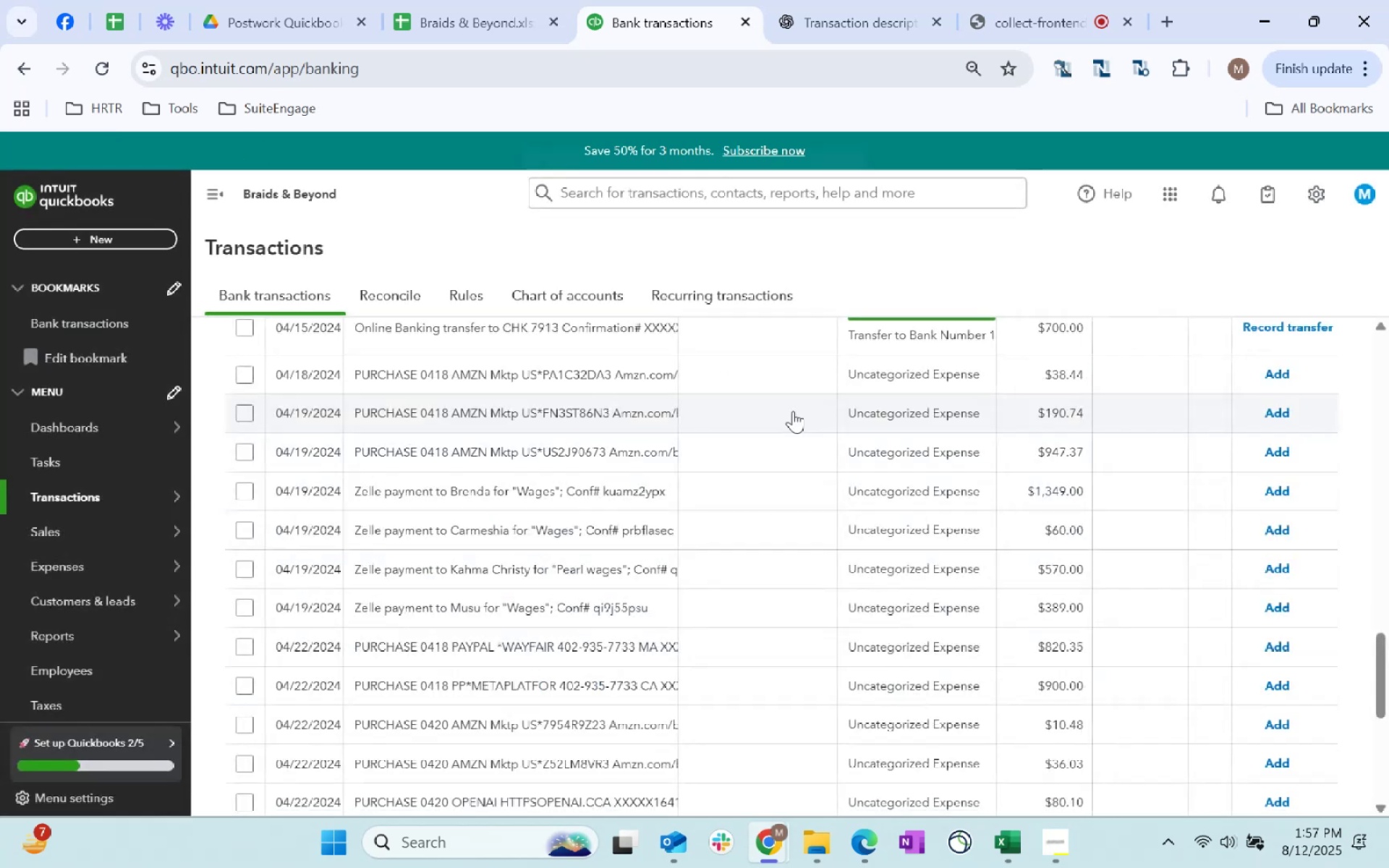 
left_click([760, 382])
 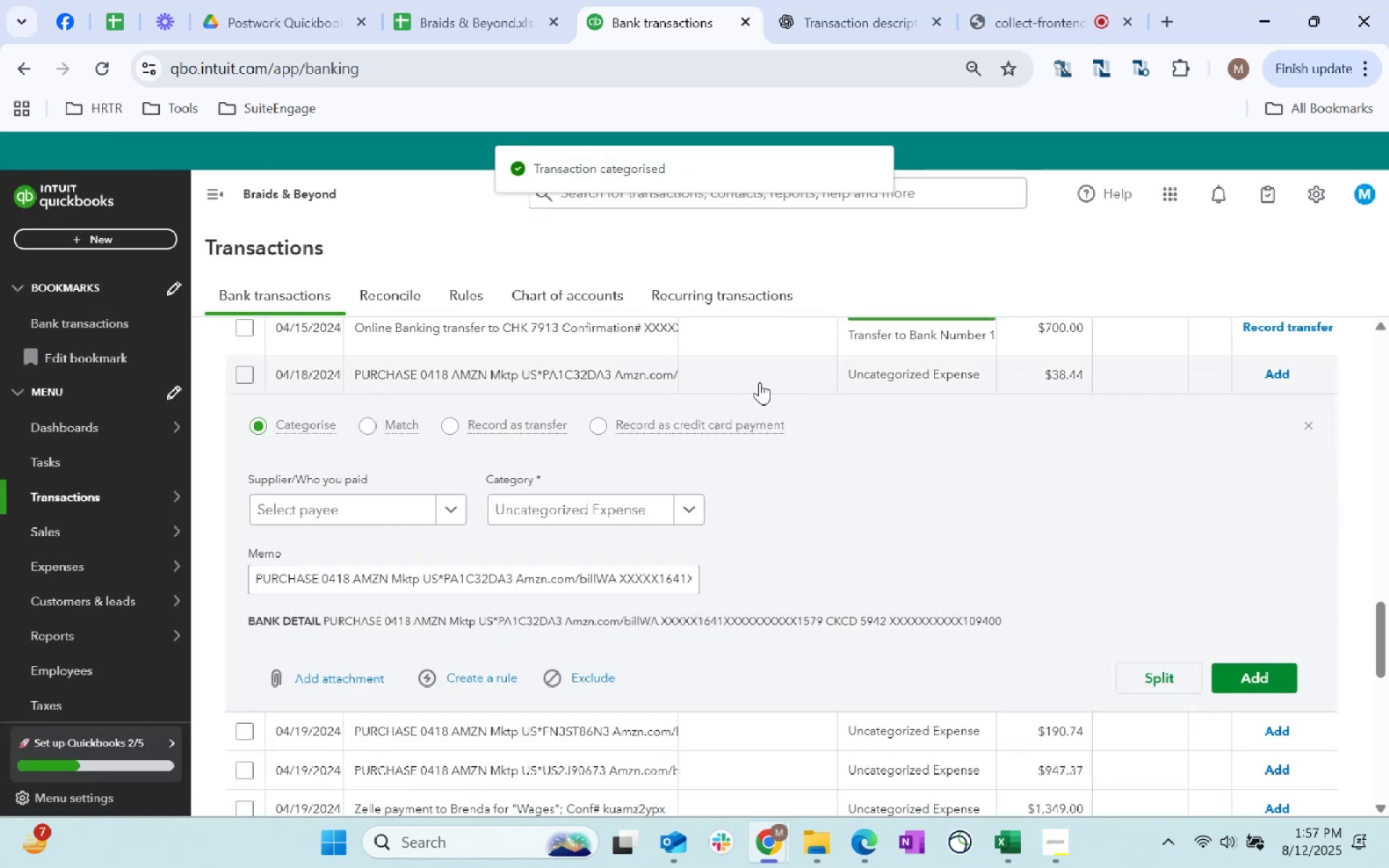 
key(Shift+ShiftLeft)
 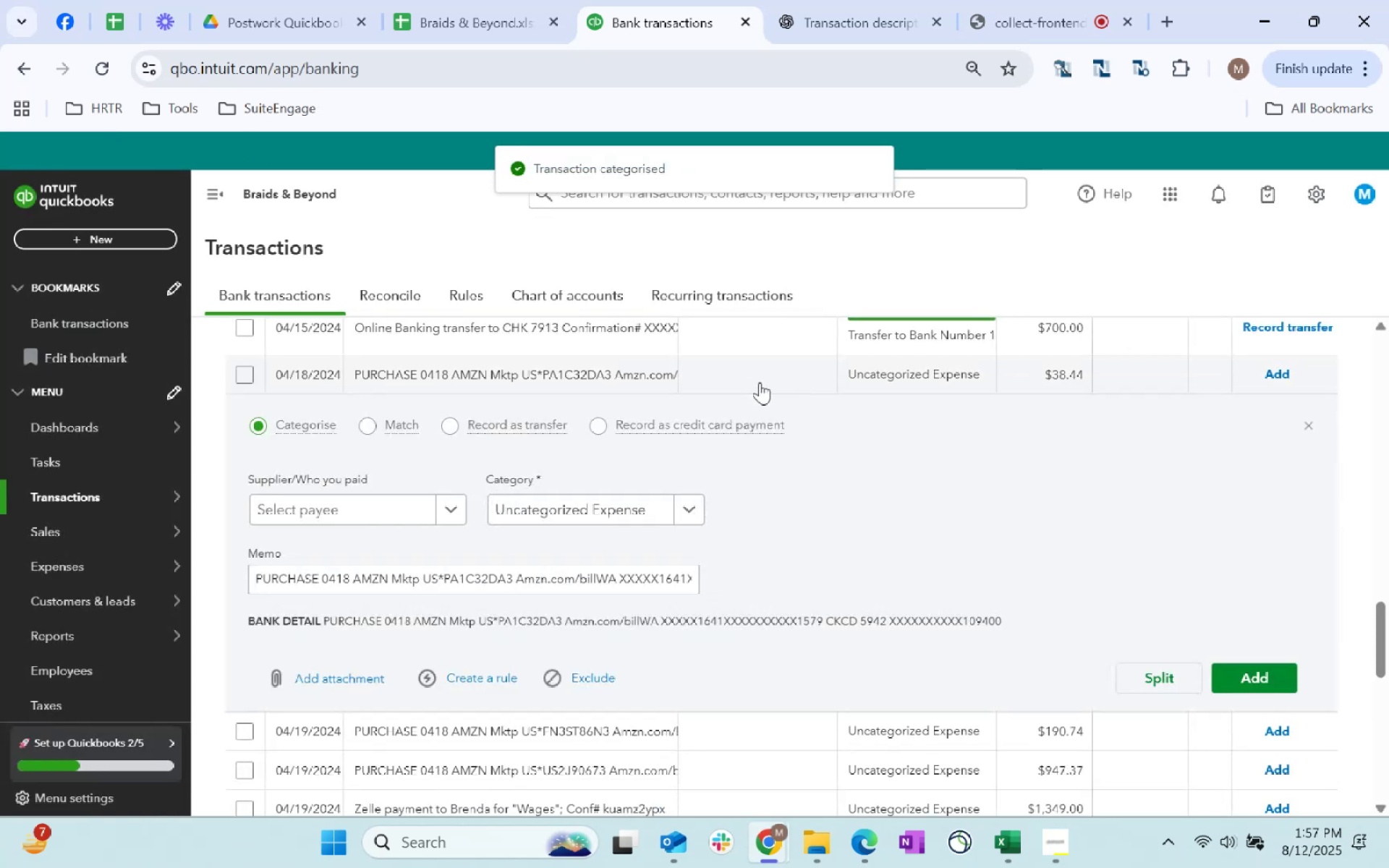 
key(Shift+A)
 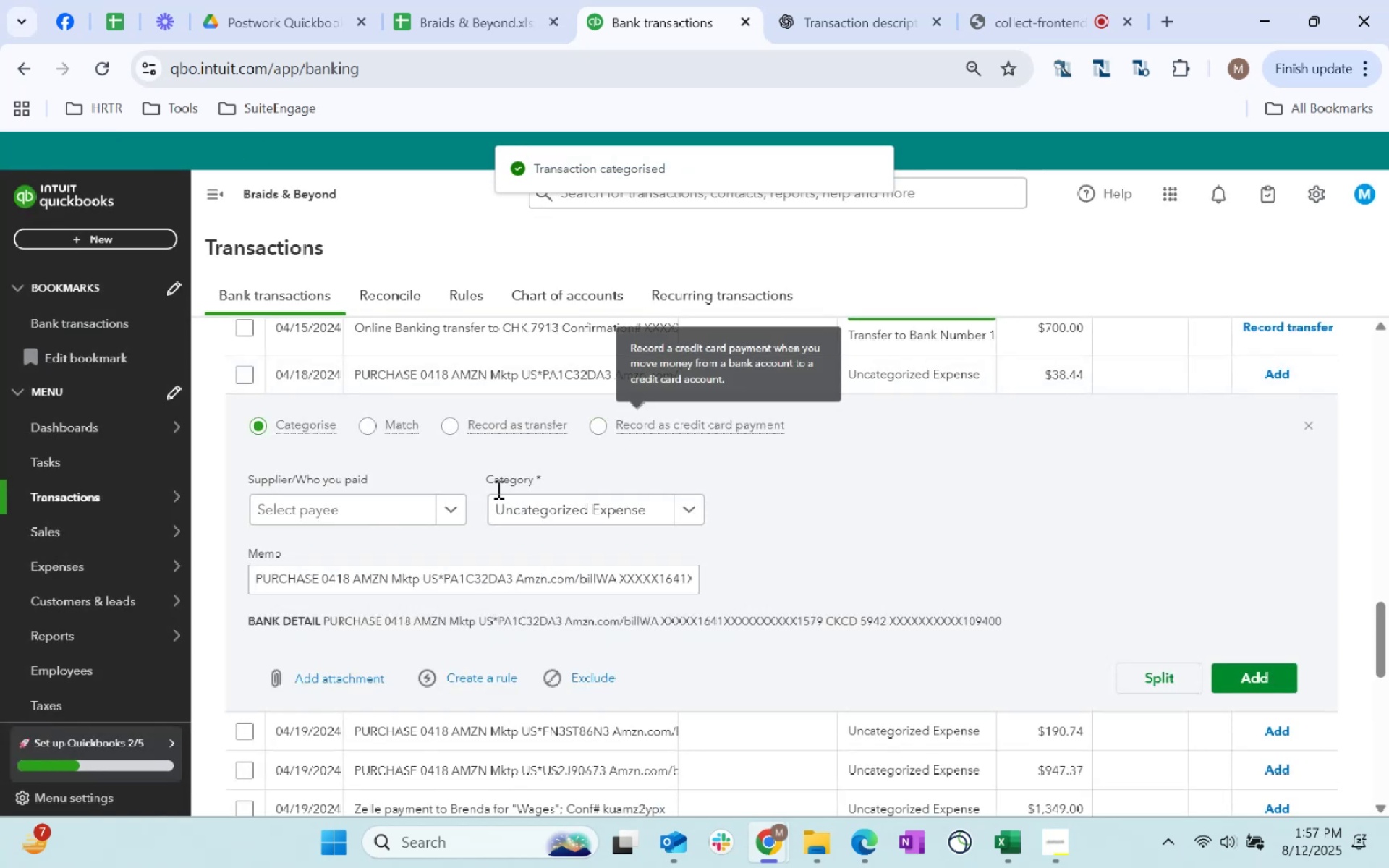 
left_click([368, 498])
 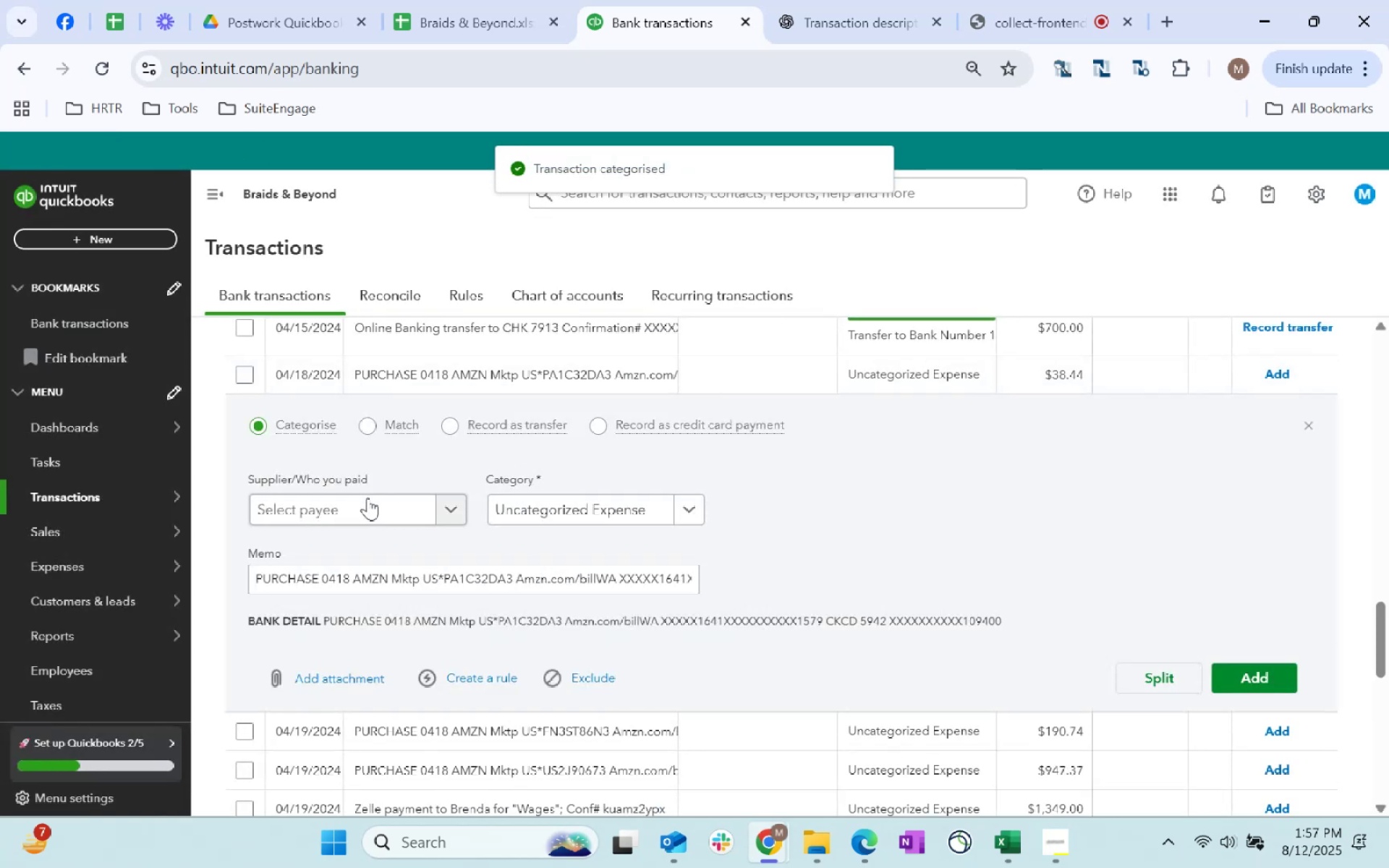 
type(Amazon)
key(Tab)
type(Suppli)
key(Tab)
 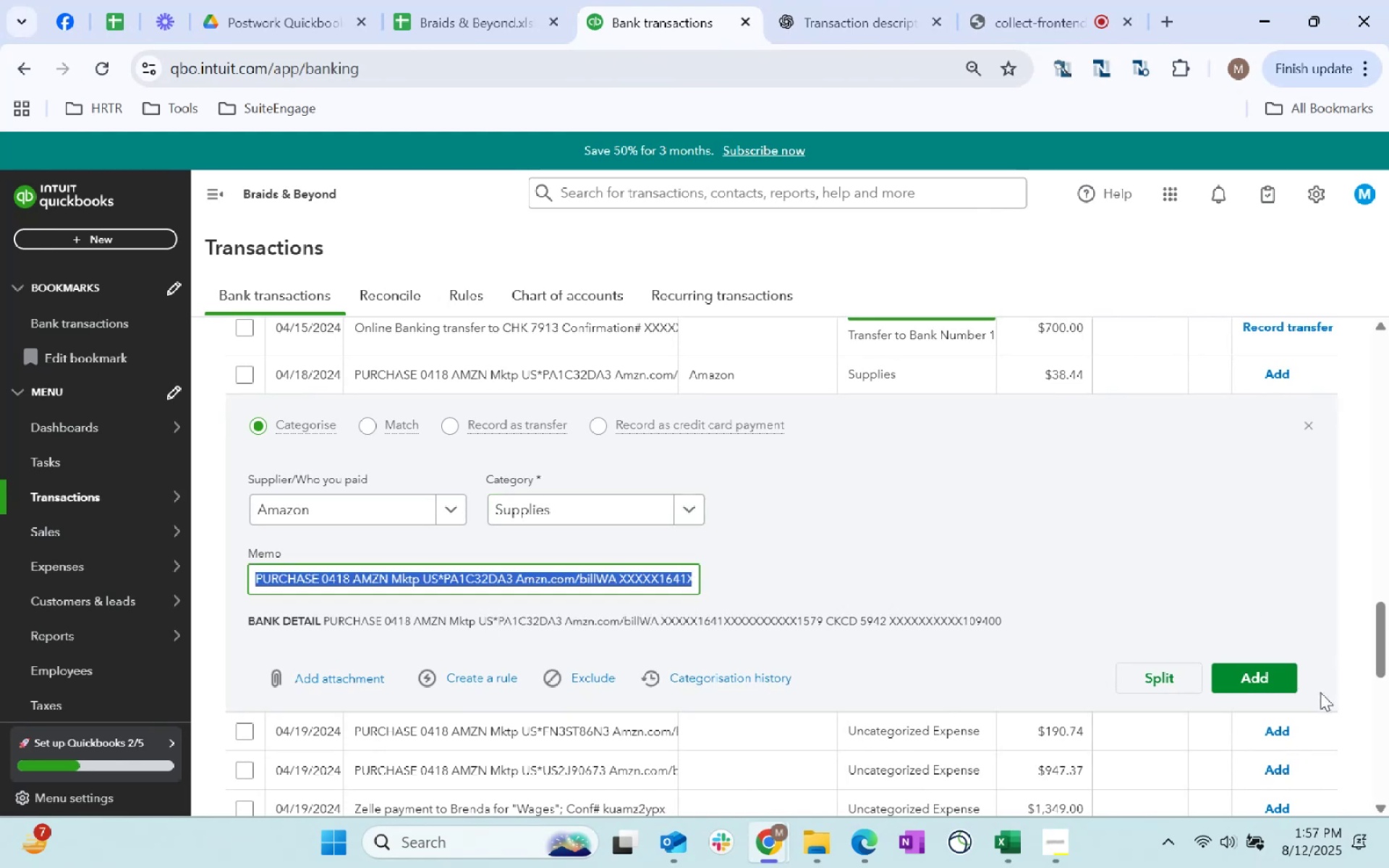 
left_click([1261, 678])
 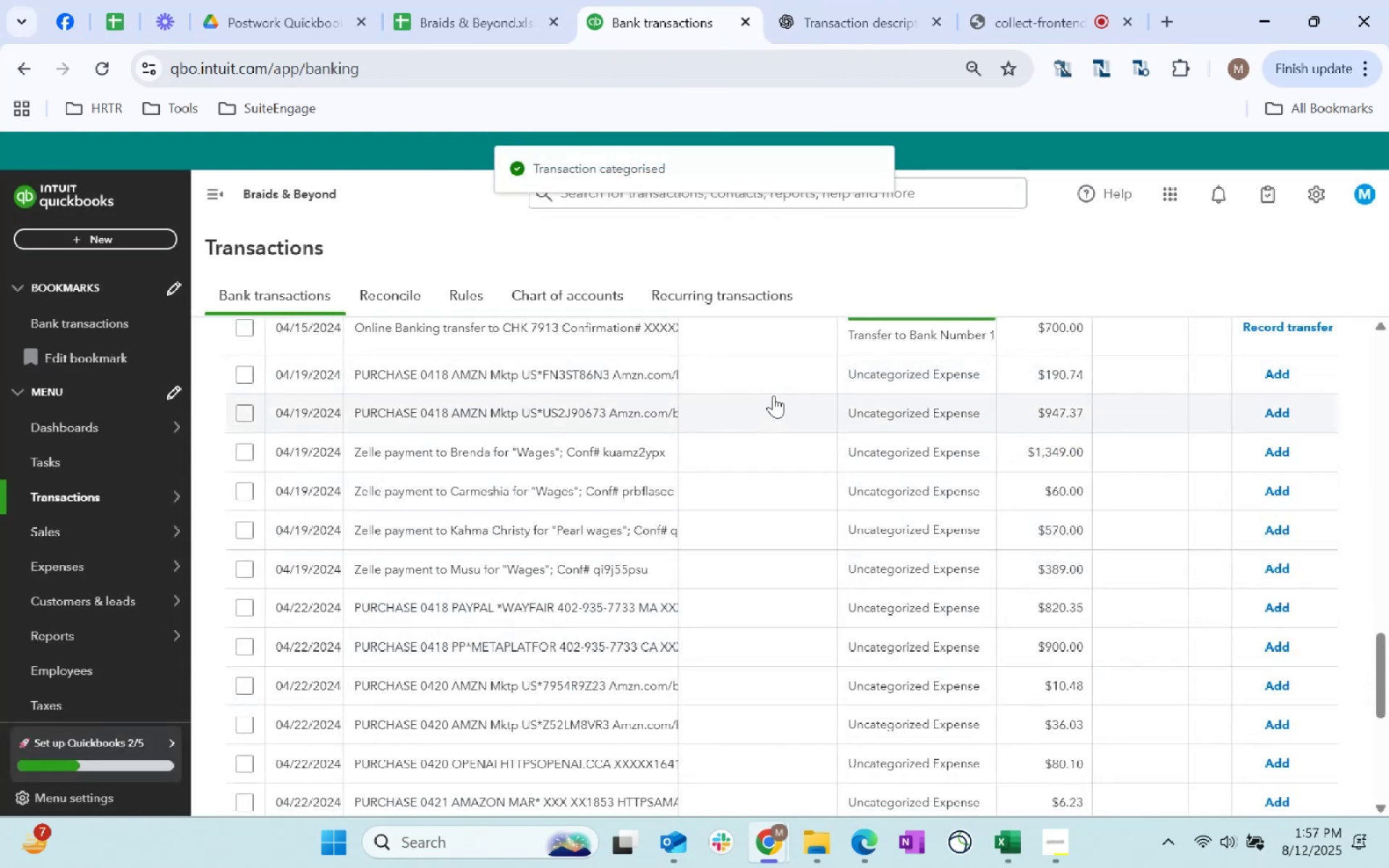 
left_click([757, 380])
 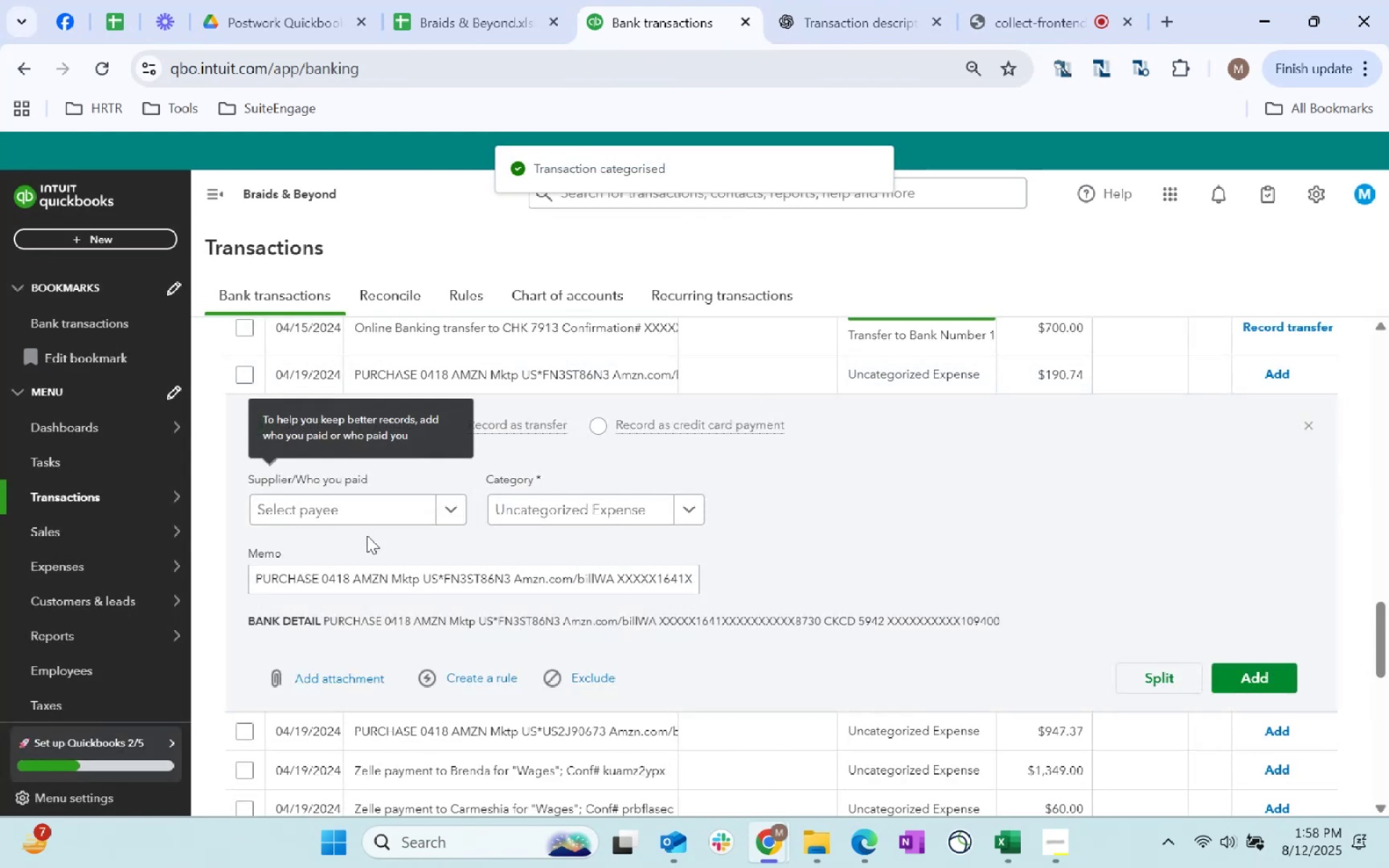 
left_click([350, 504])
 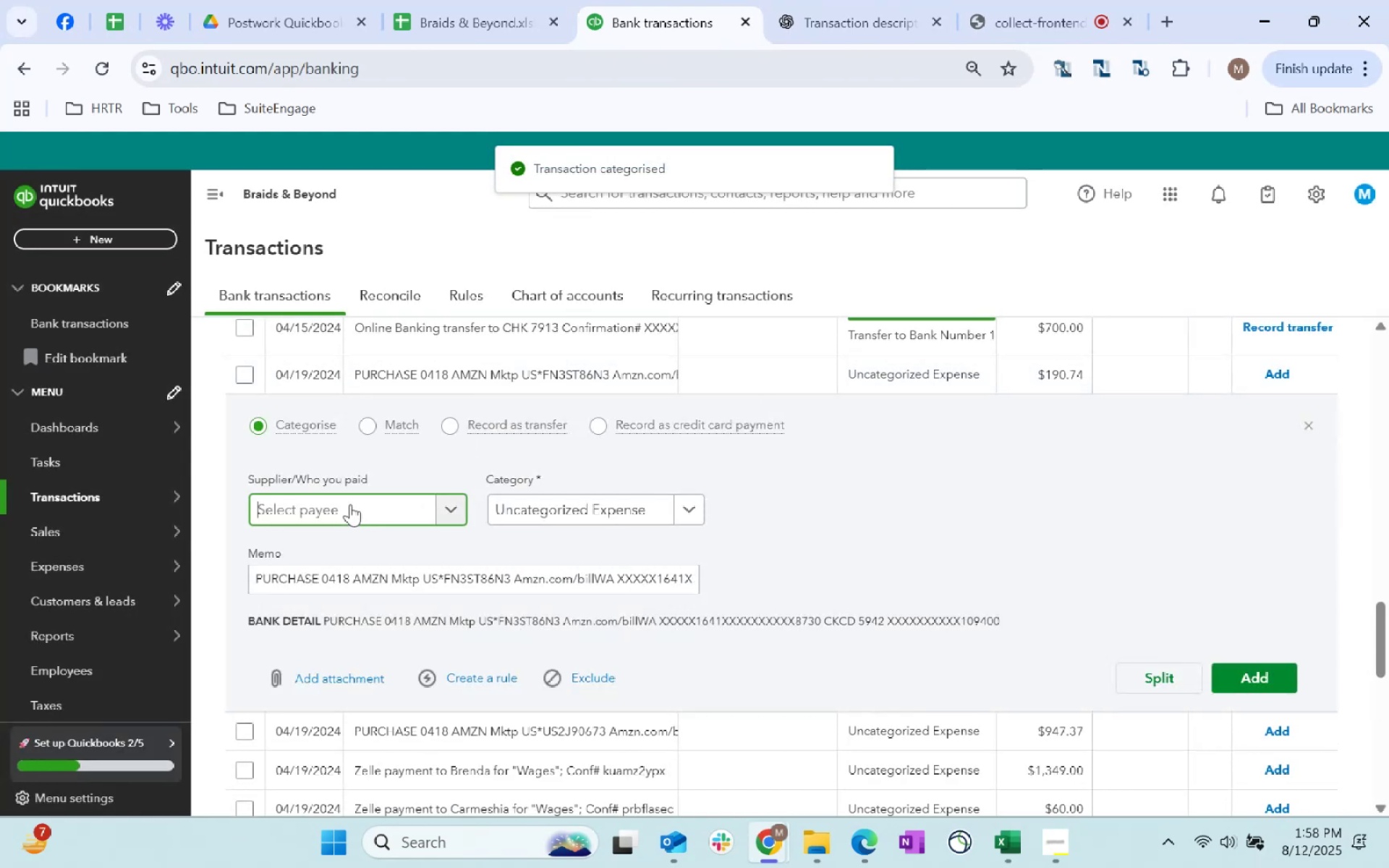 
type(Amazon)
key(Tab)
type(SUPPLIES)
key(Tab)
 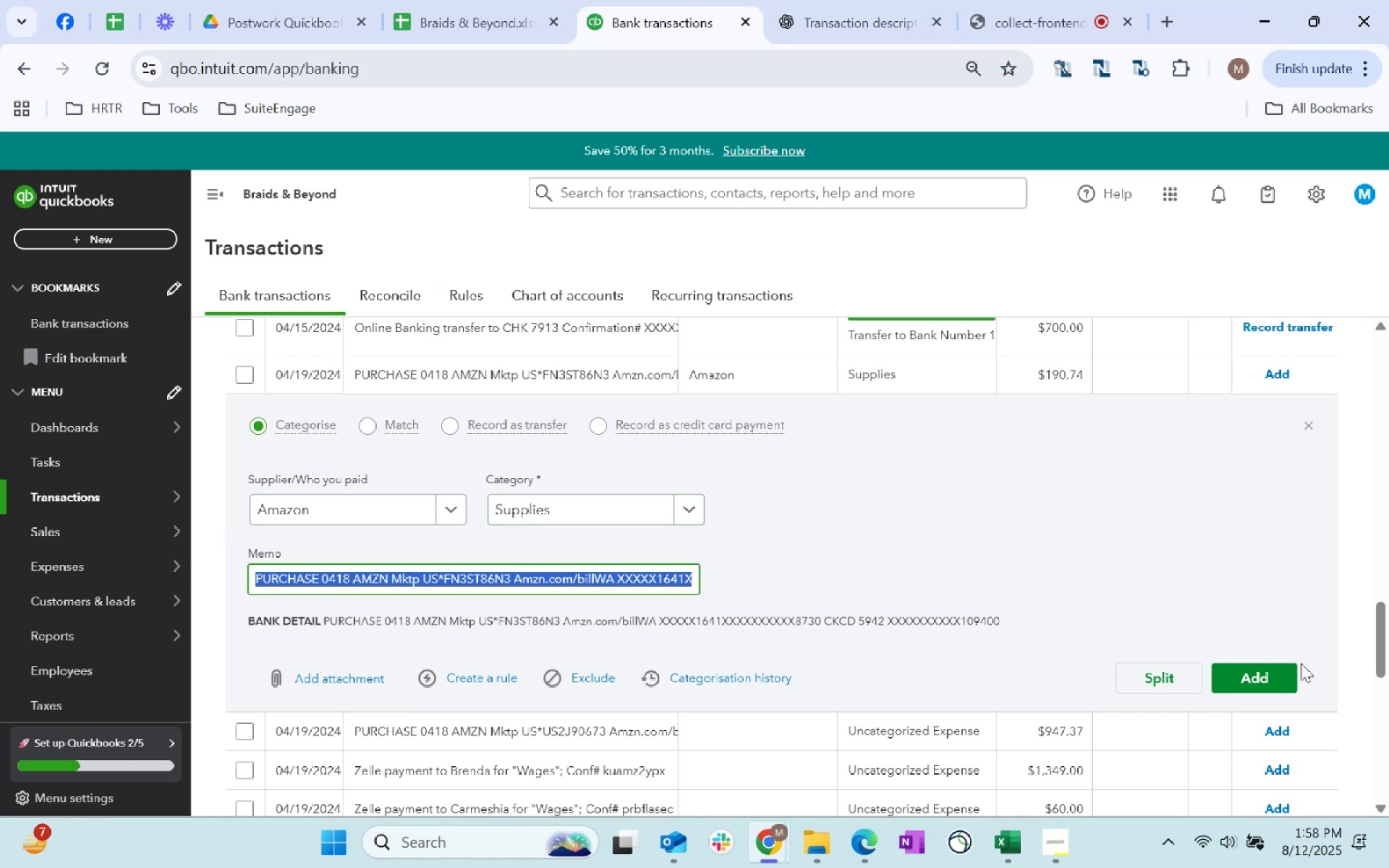 
left_click([1279, 671])
 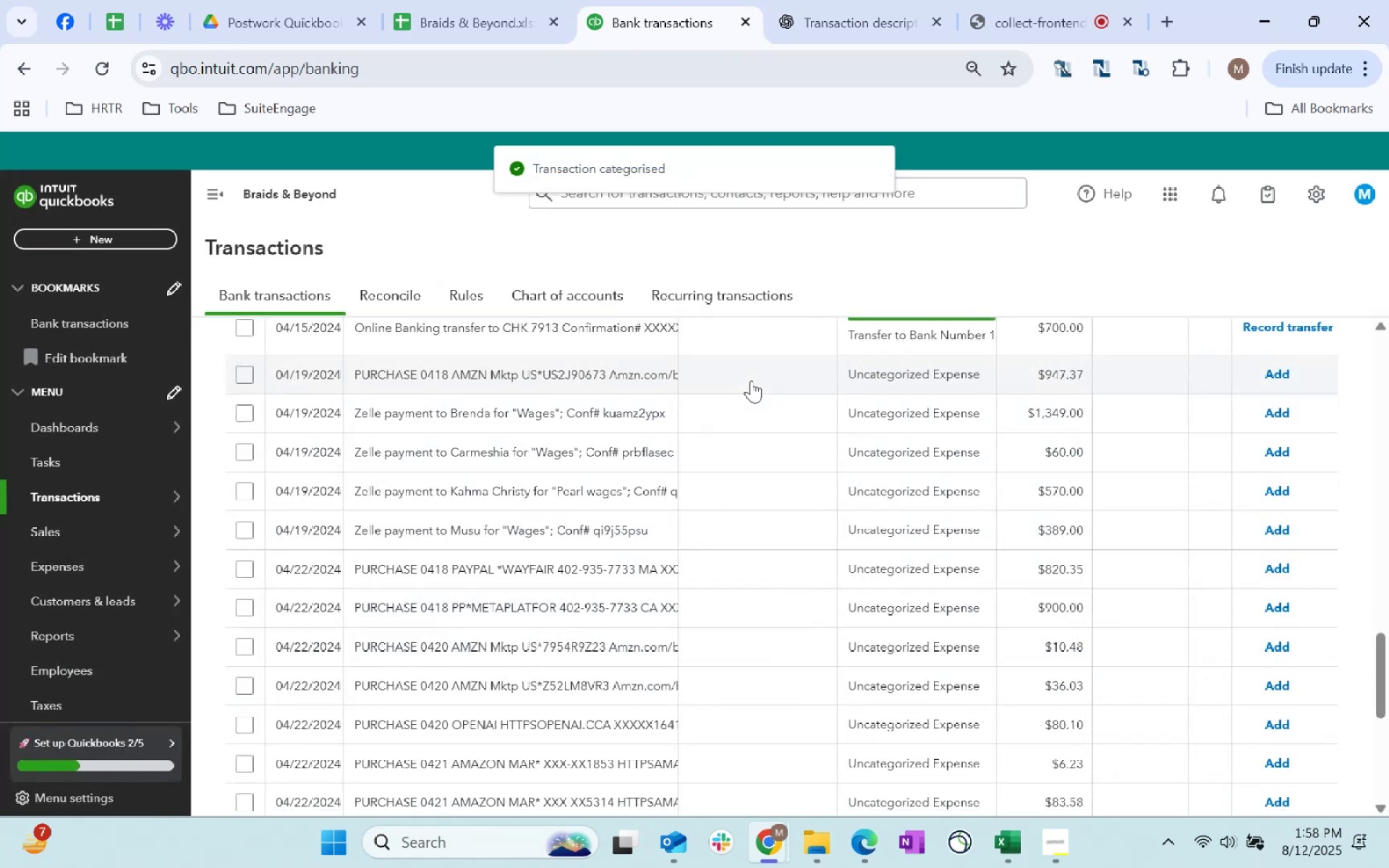 
left_click([751, 380])
 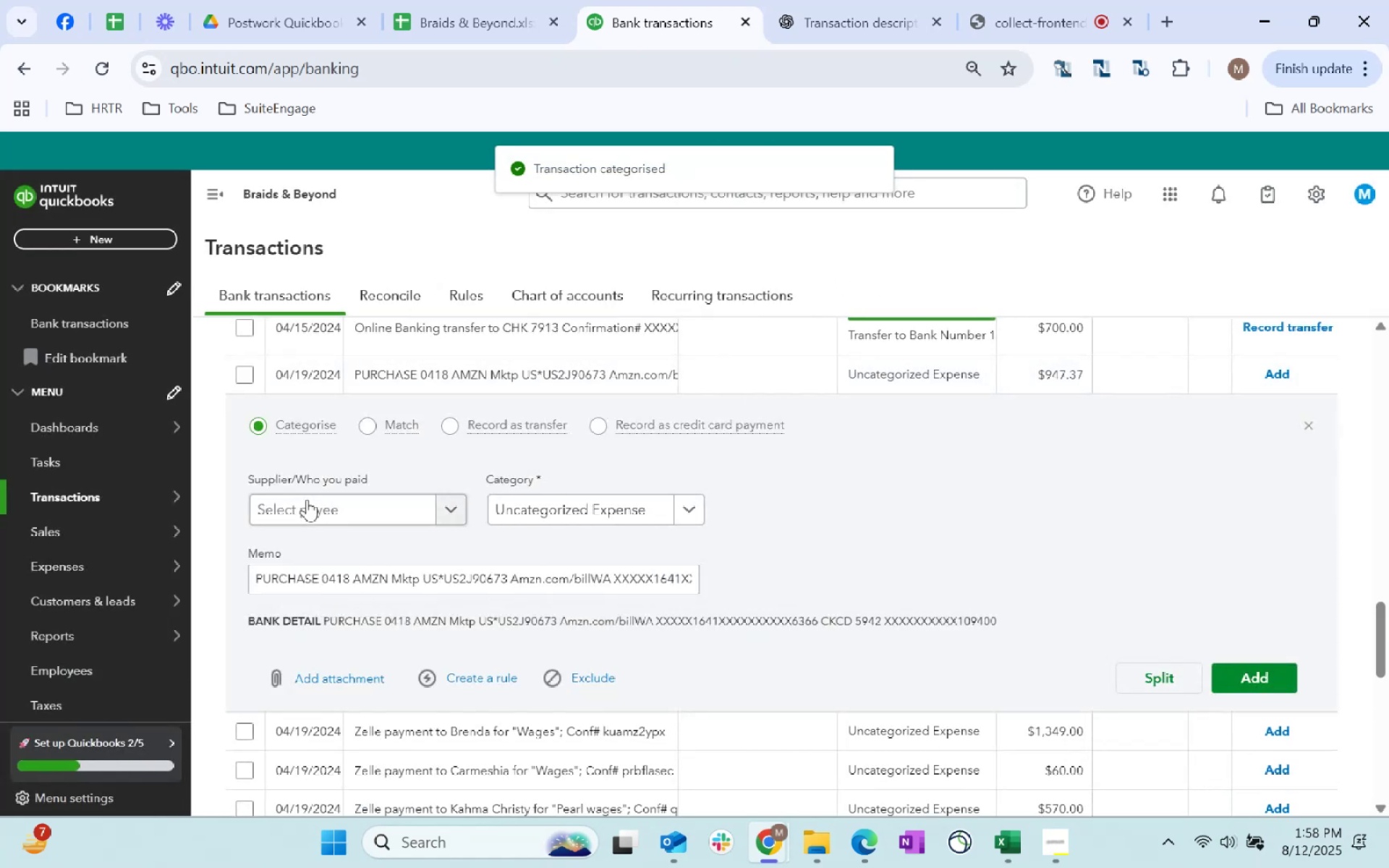 
left_click([326, 516])
 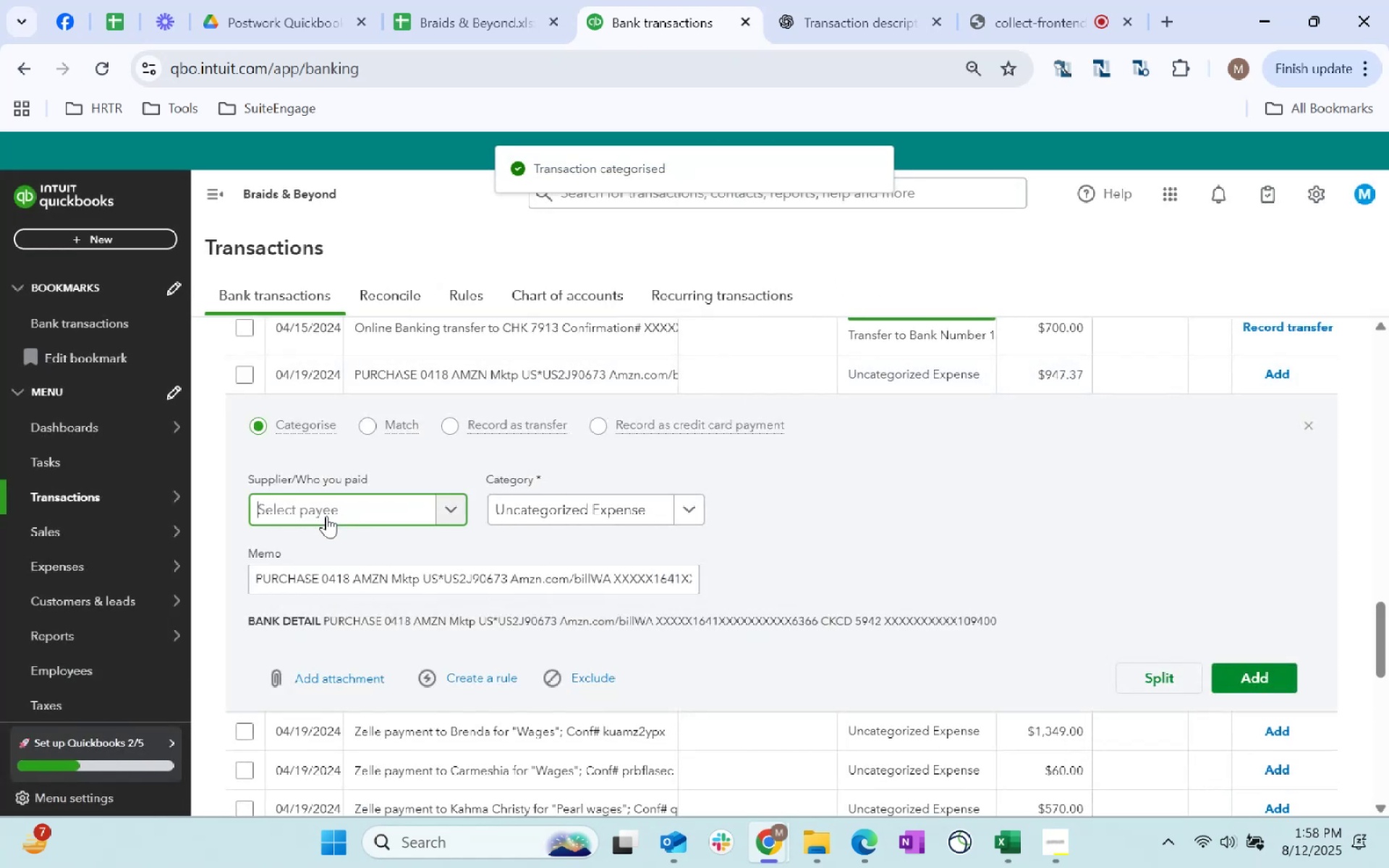 
type(Amazon)
key(Tab)
type(SUPPLIES)
key(Tab)
 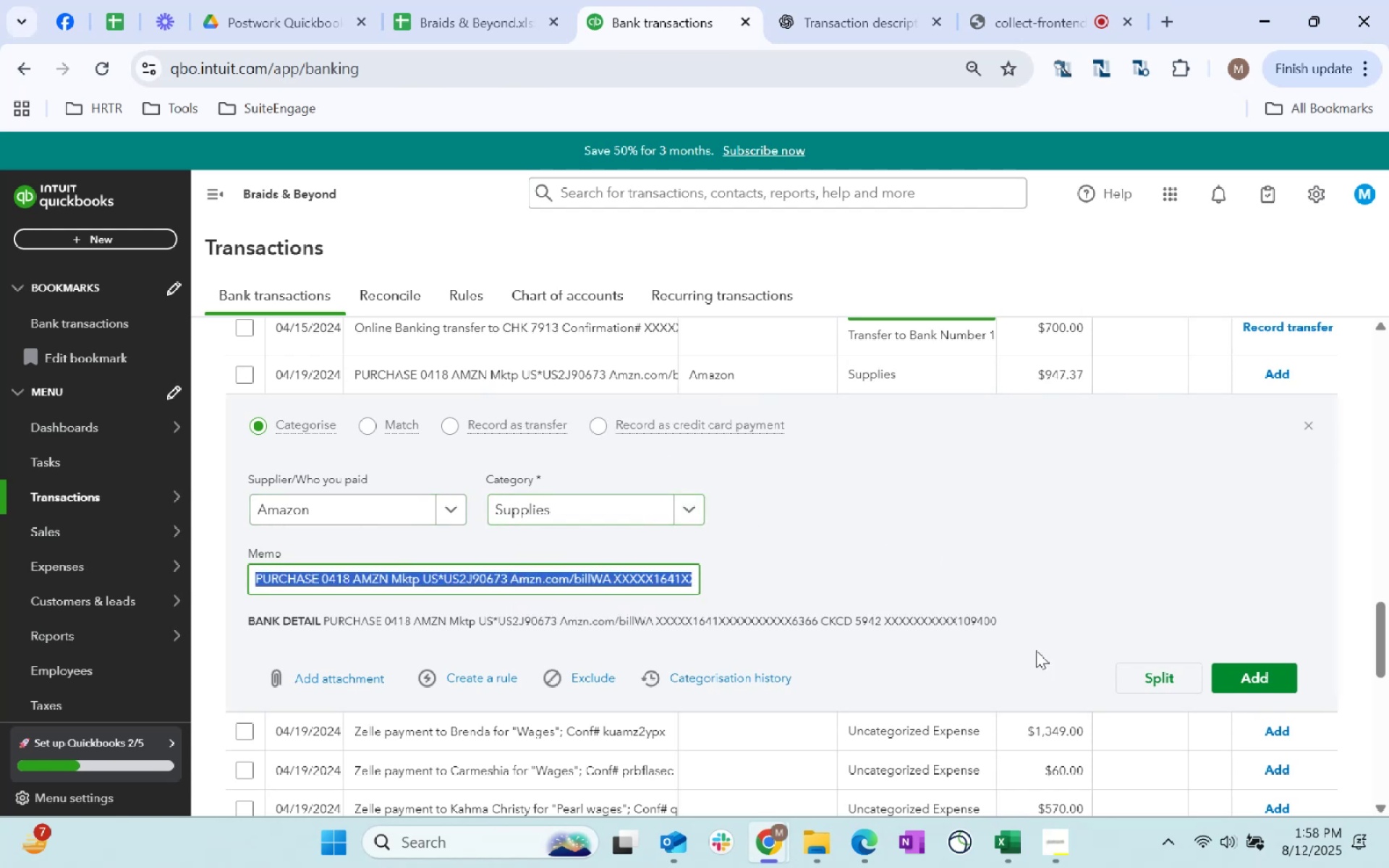 
left_click([1259, 676])
 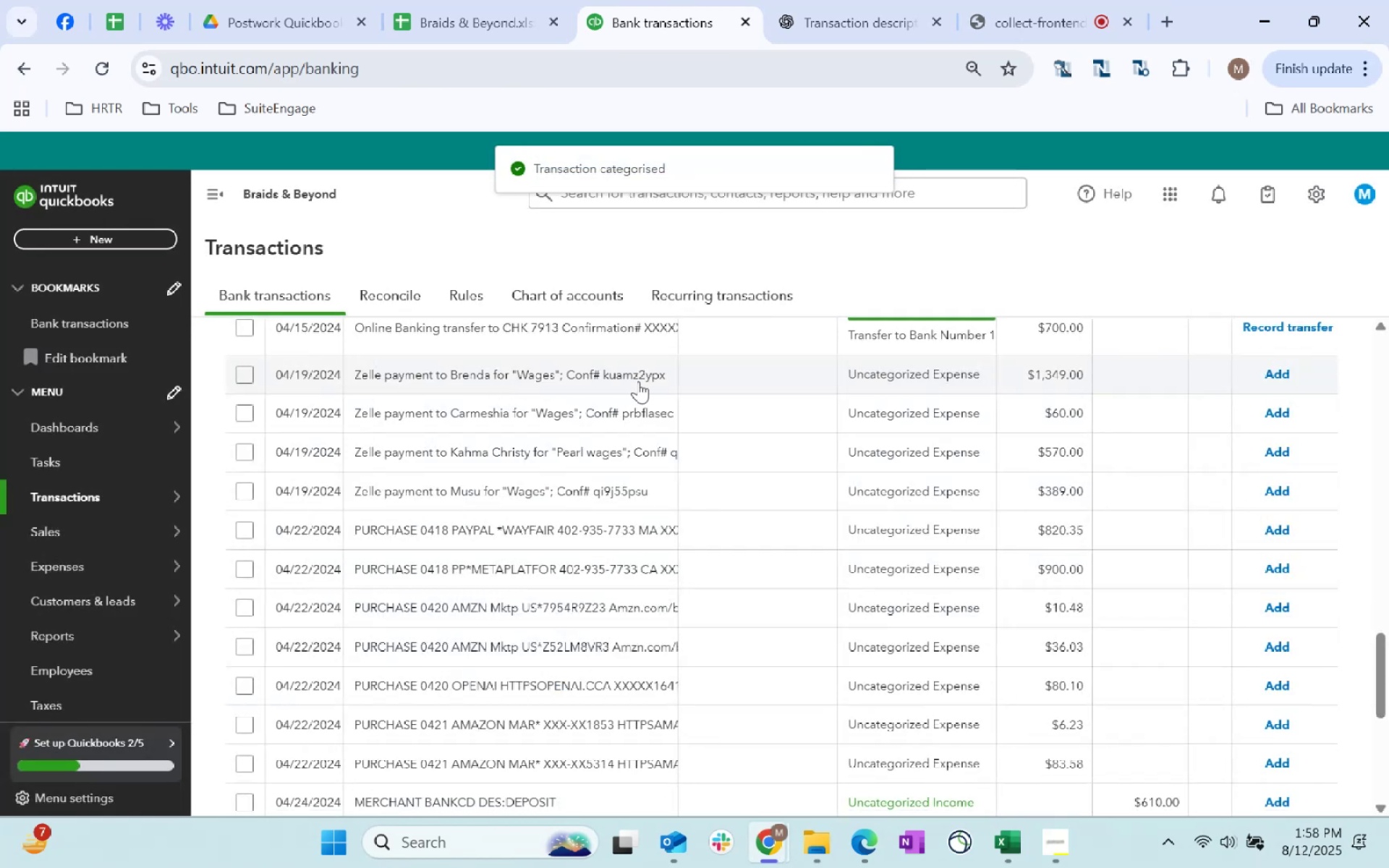 
left_click([745, 386])
 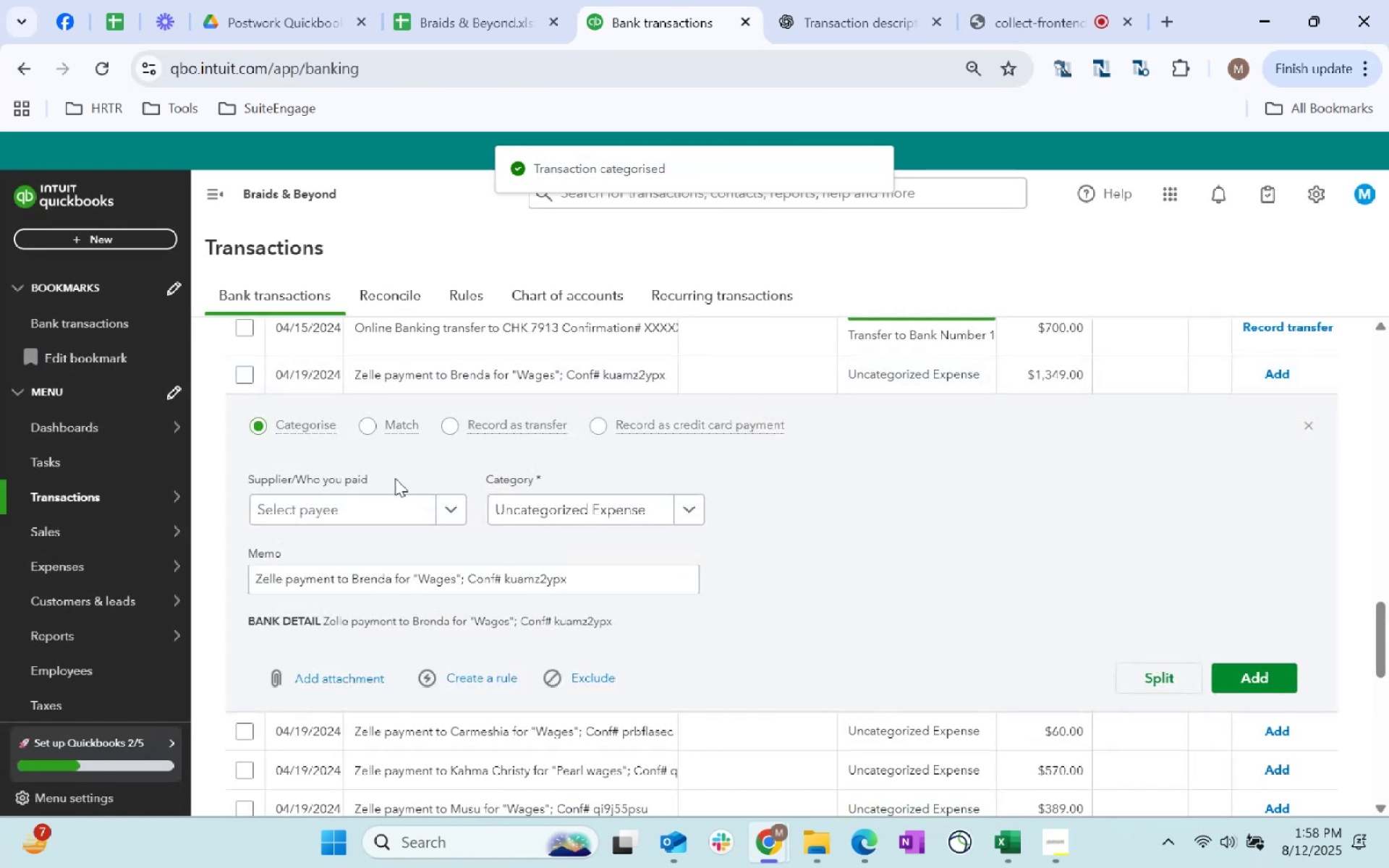 
left_click([379, 497])
 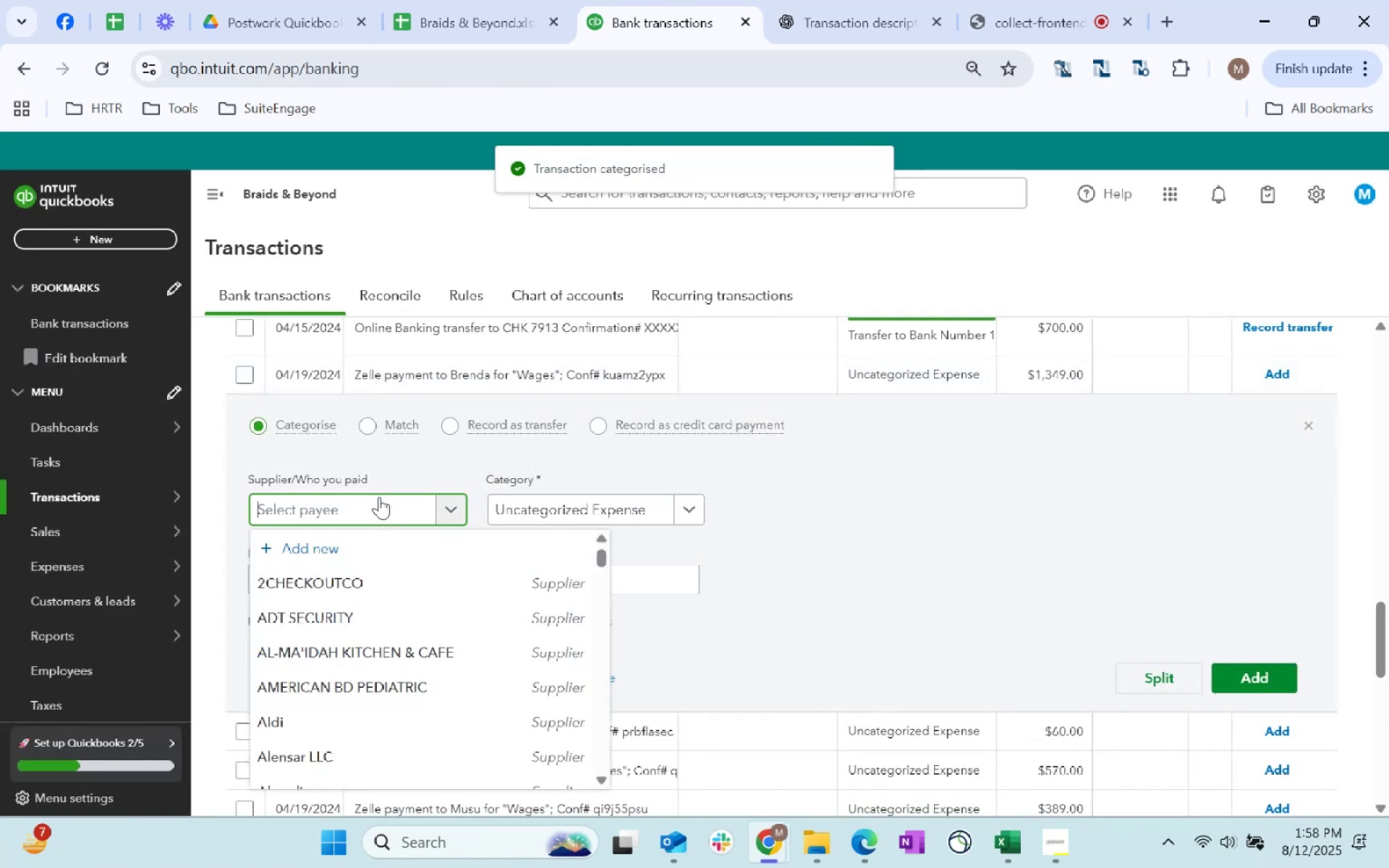 
type(Brenda)
 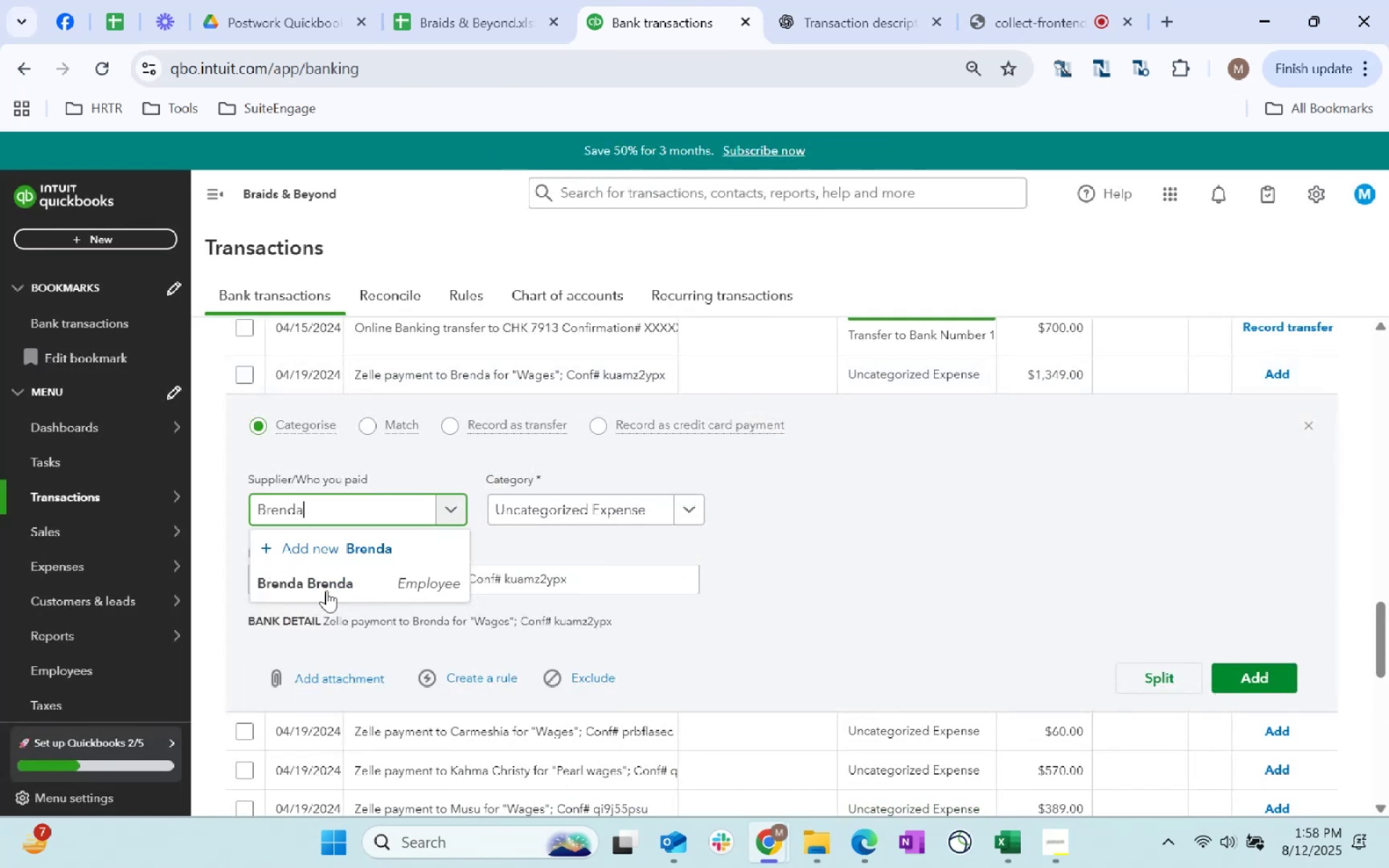 
left_click([381, 583])
 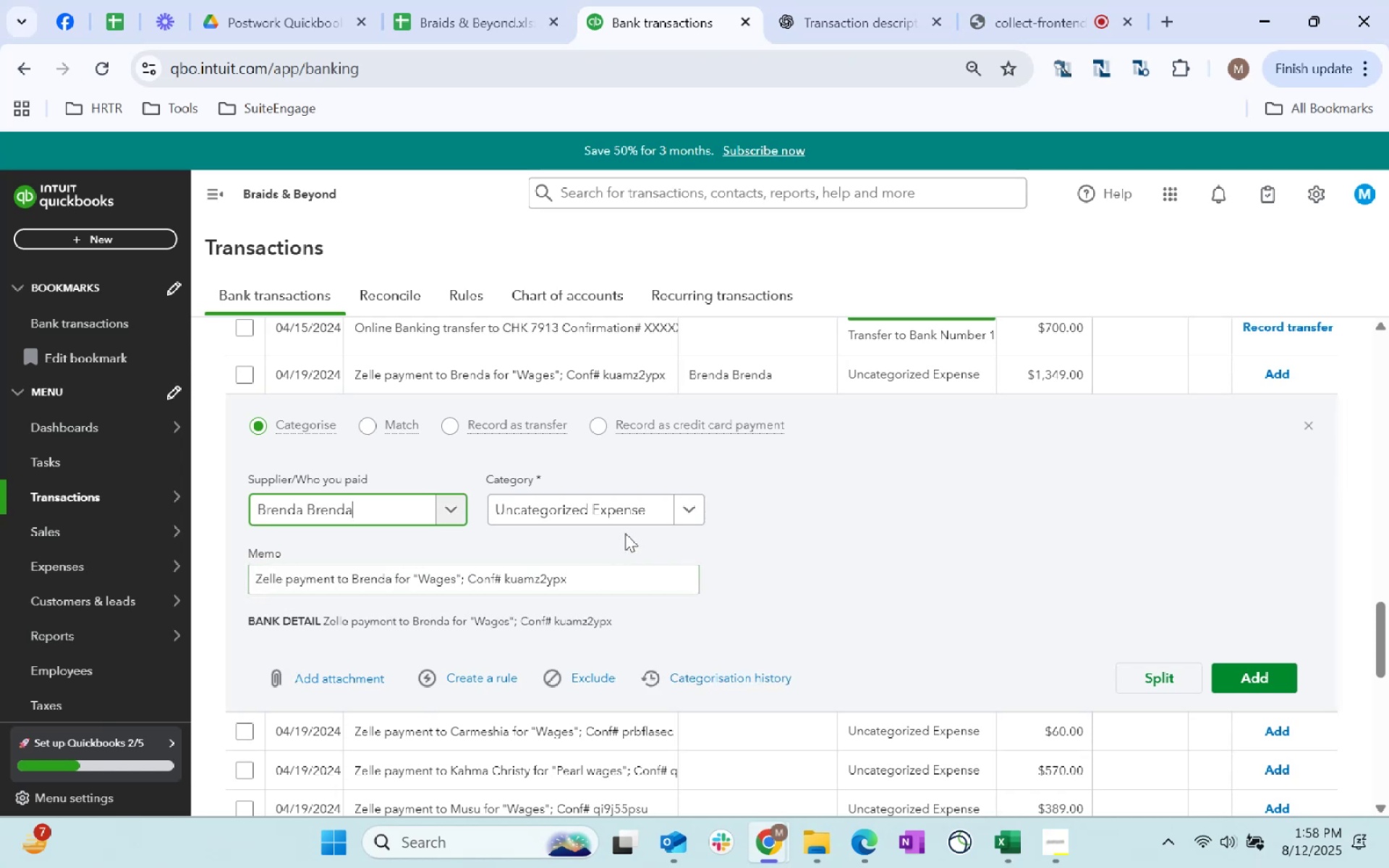 
left_click([616, 517])
 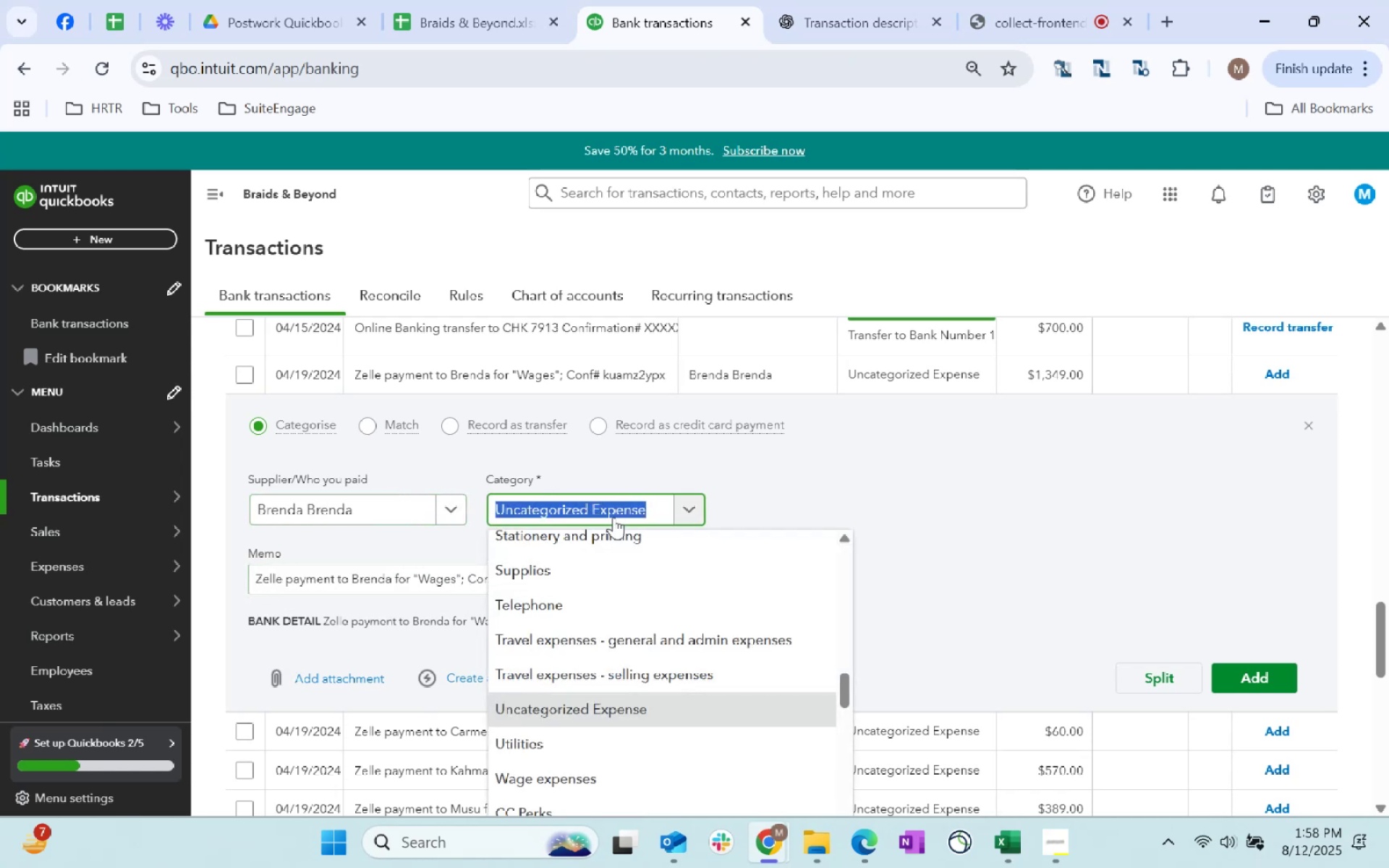 
type(wage)
key(Tab)
 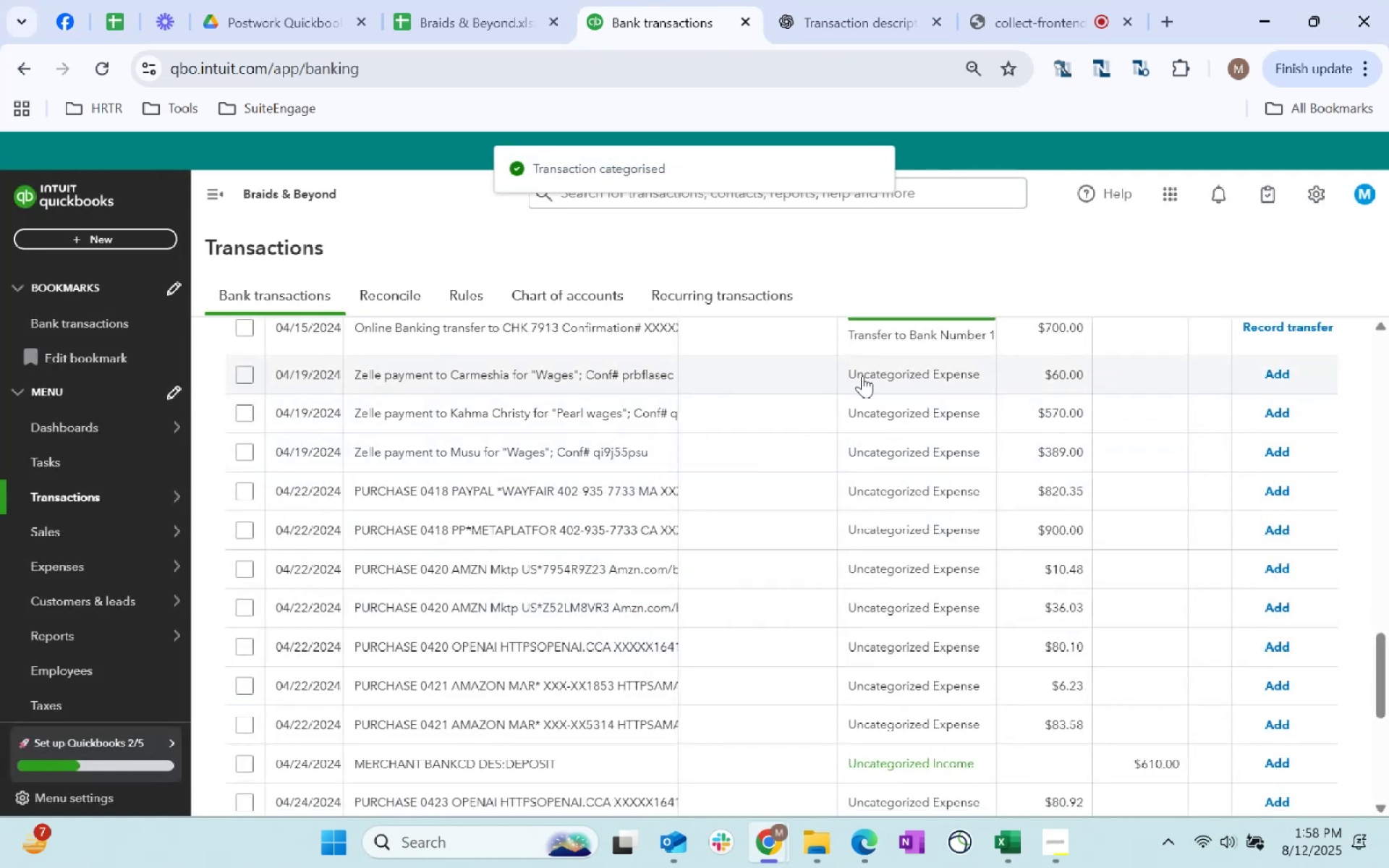 
left_click([747, 380])
 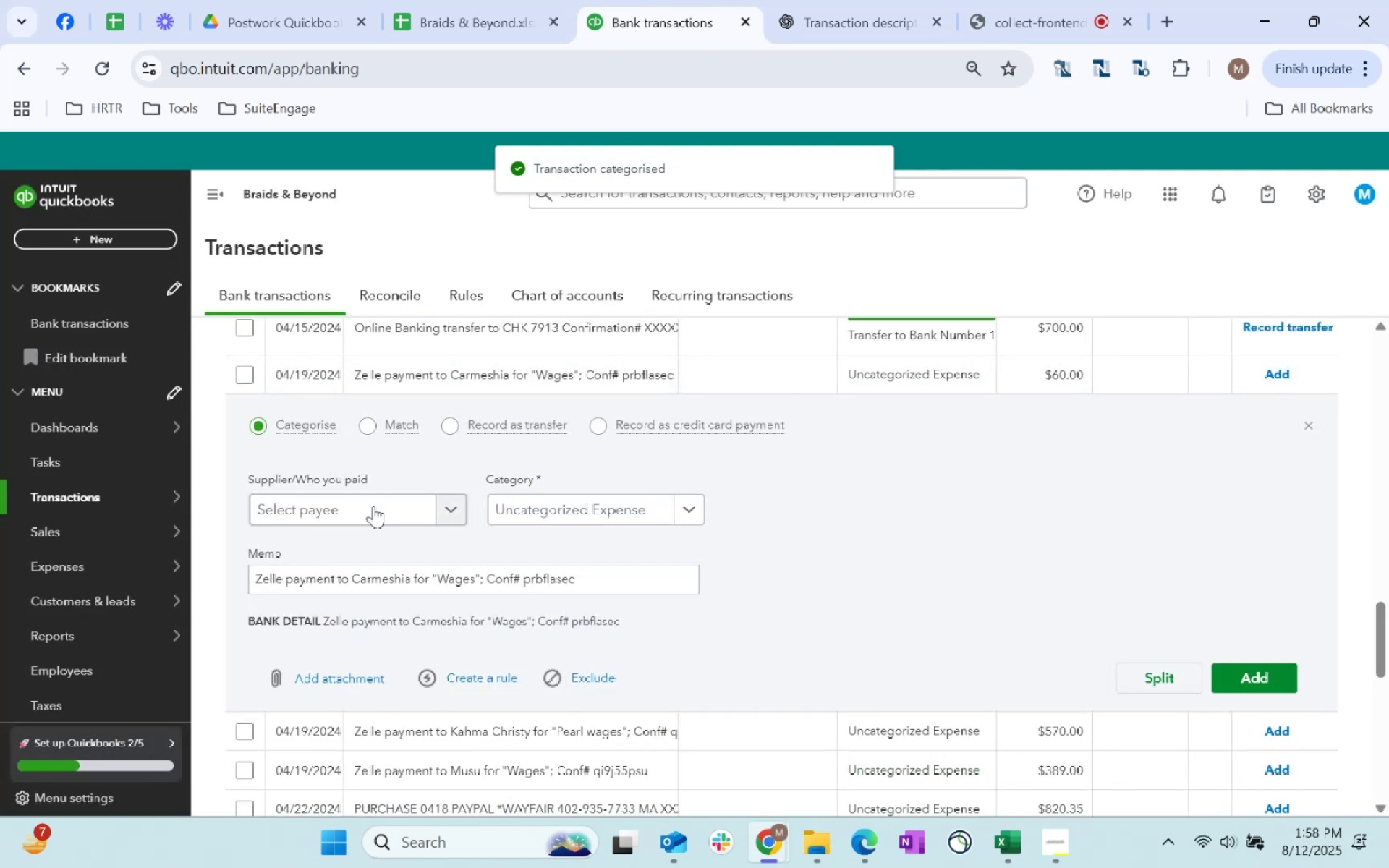 
left_click([373, 506])
 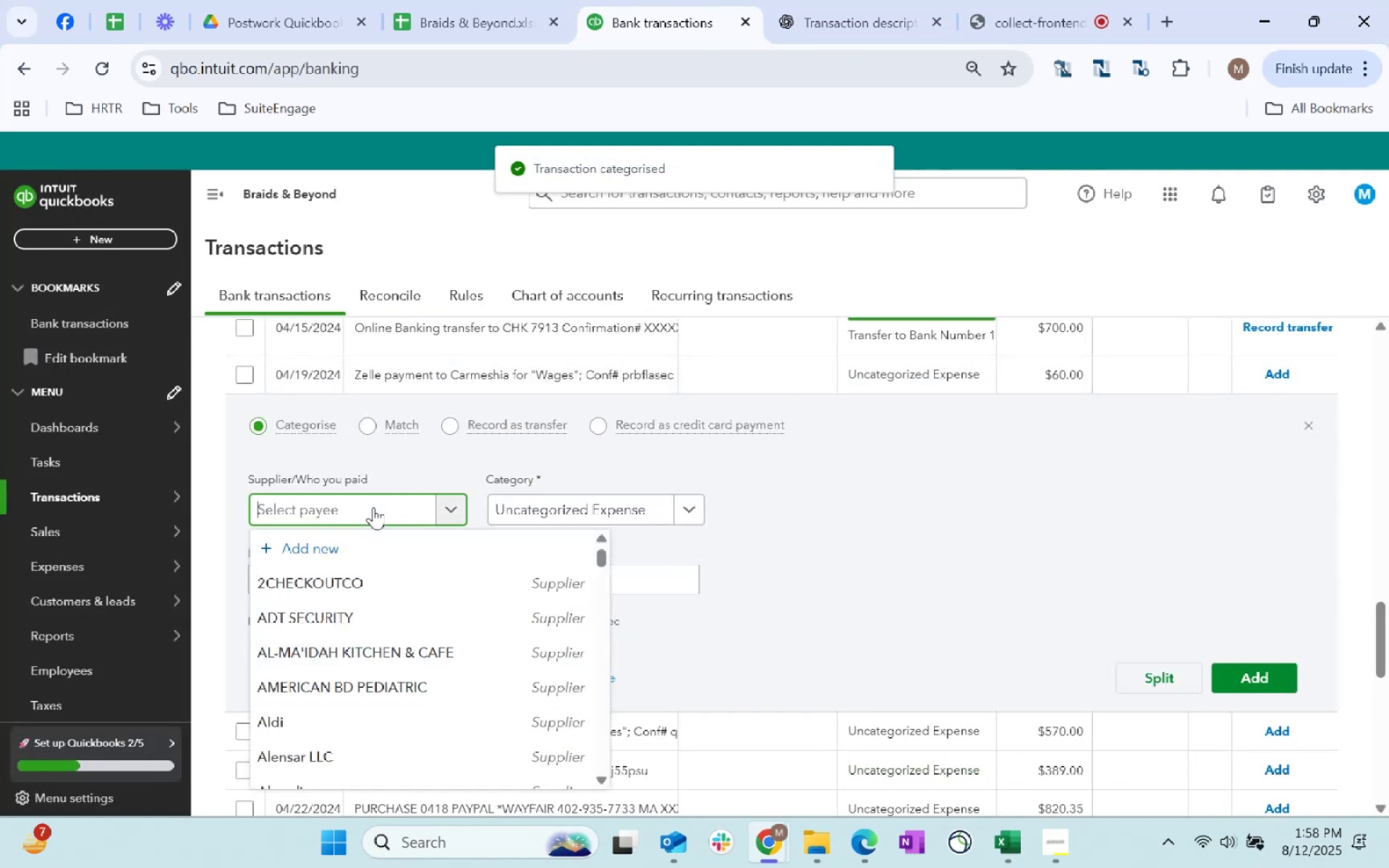 
type(carmeshia)
 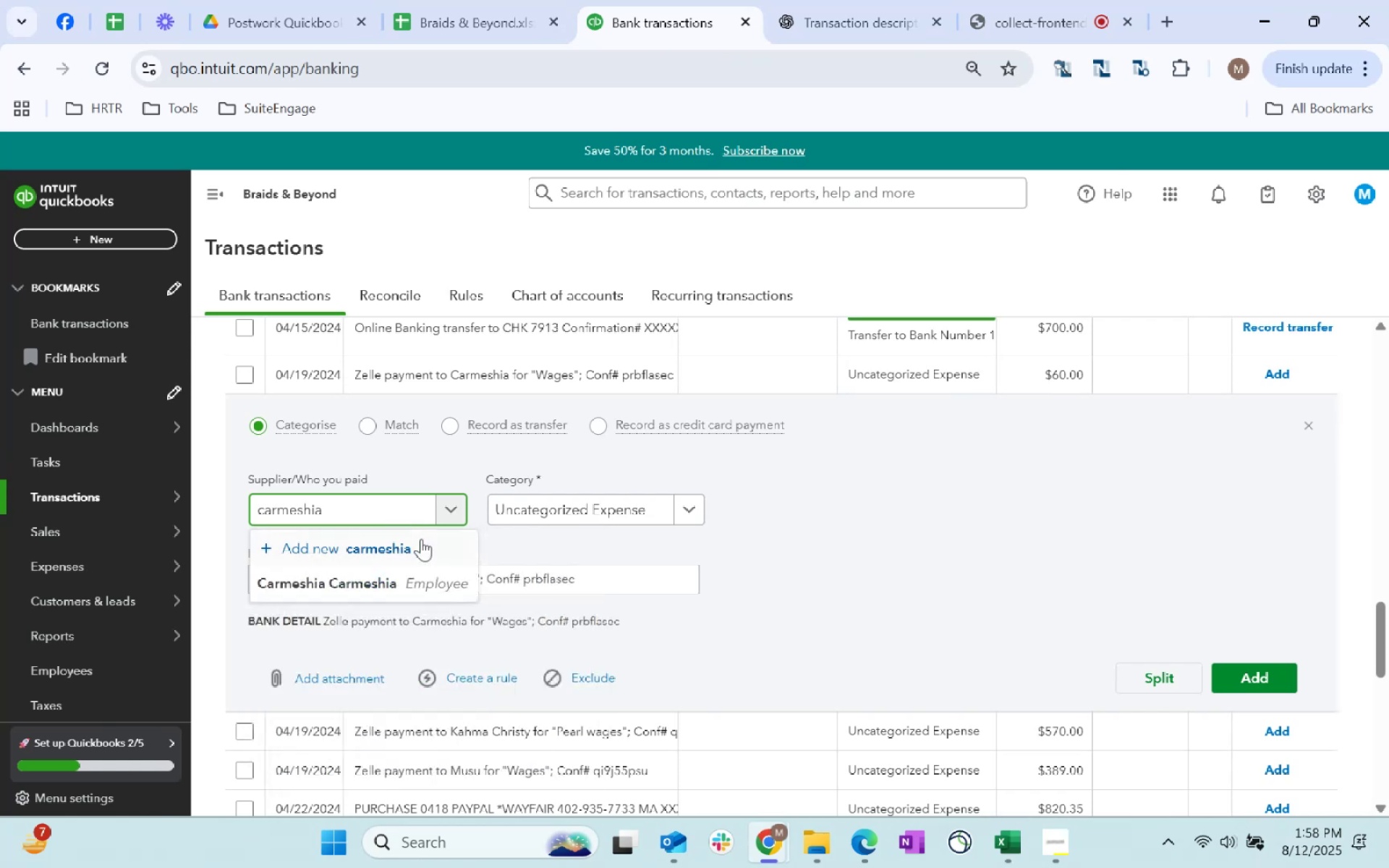 
left_click([426, 549])
 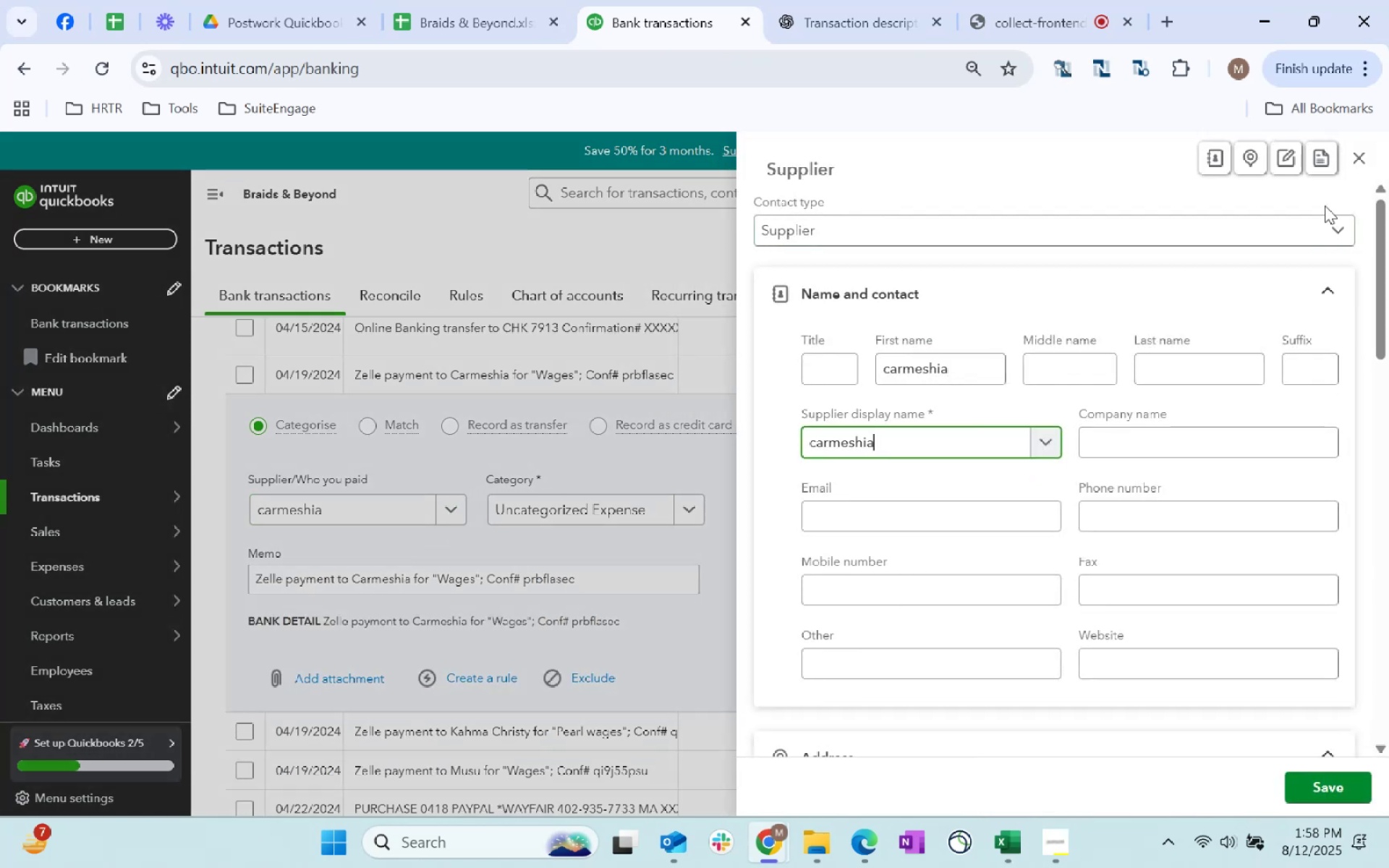 
left_click([1354, 161])
 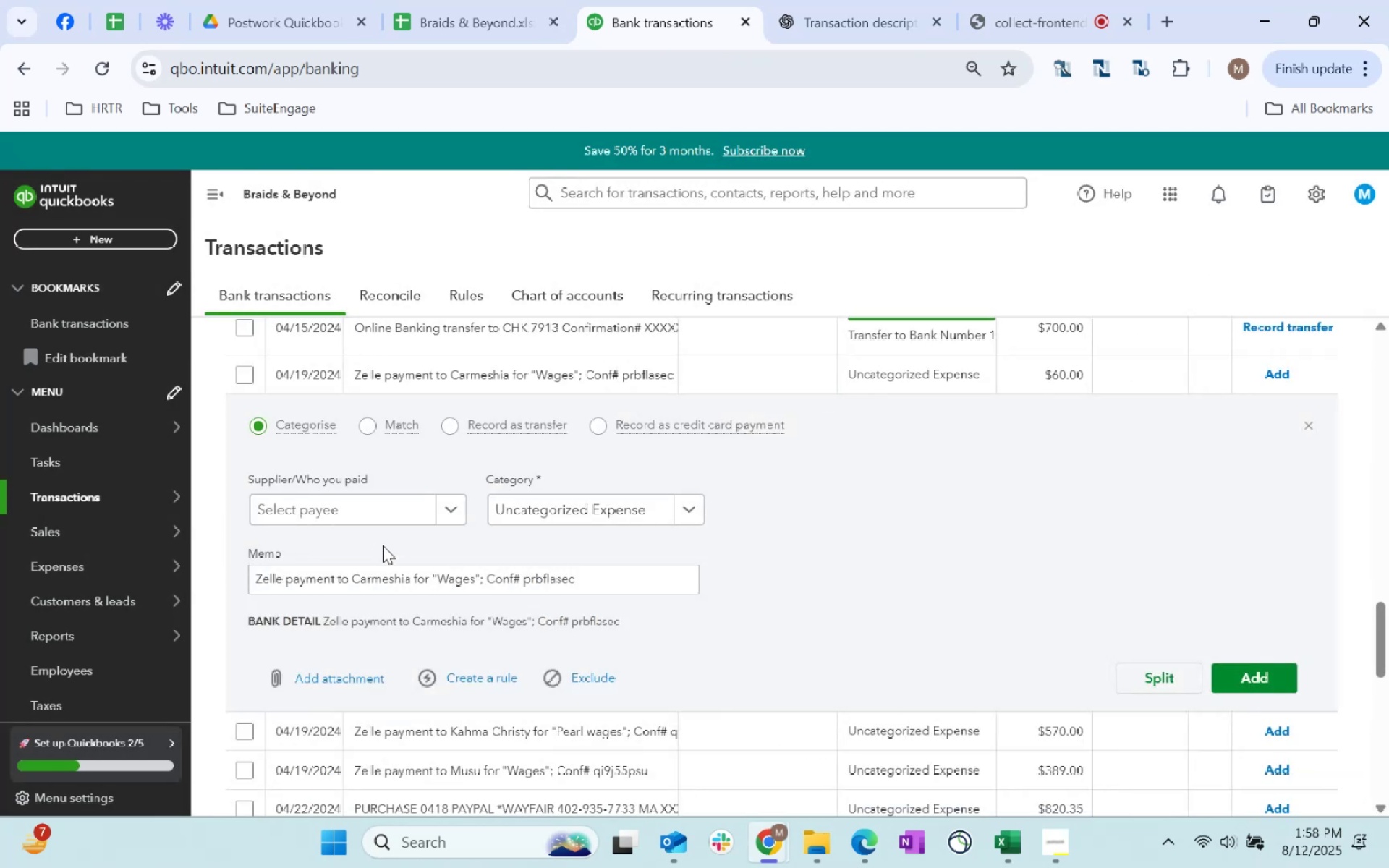 
left_click([364, 511])
 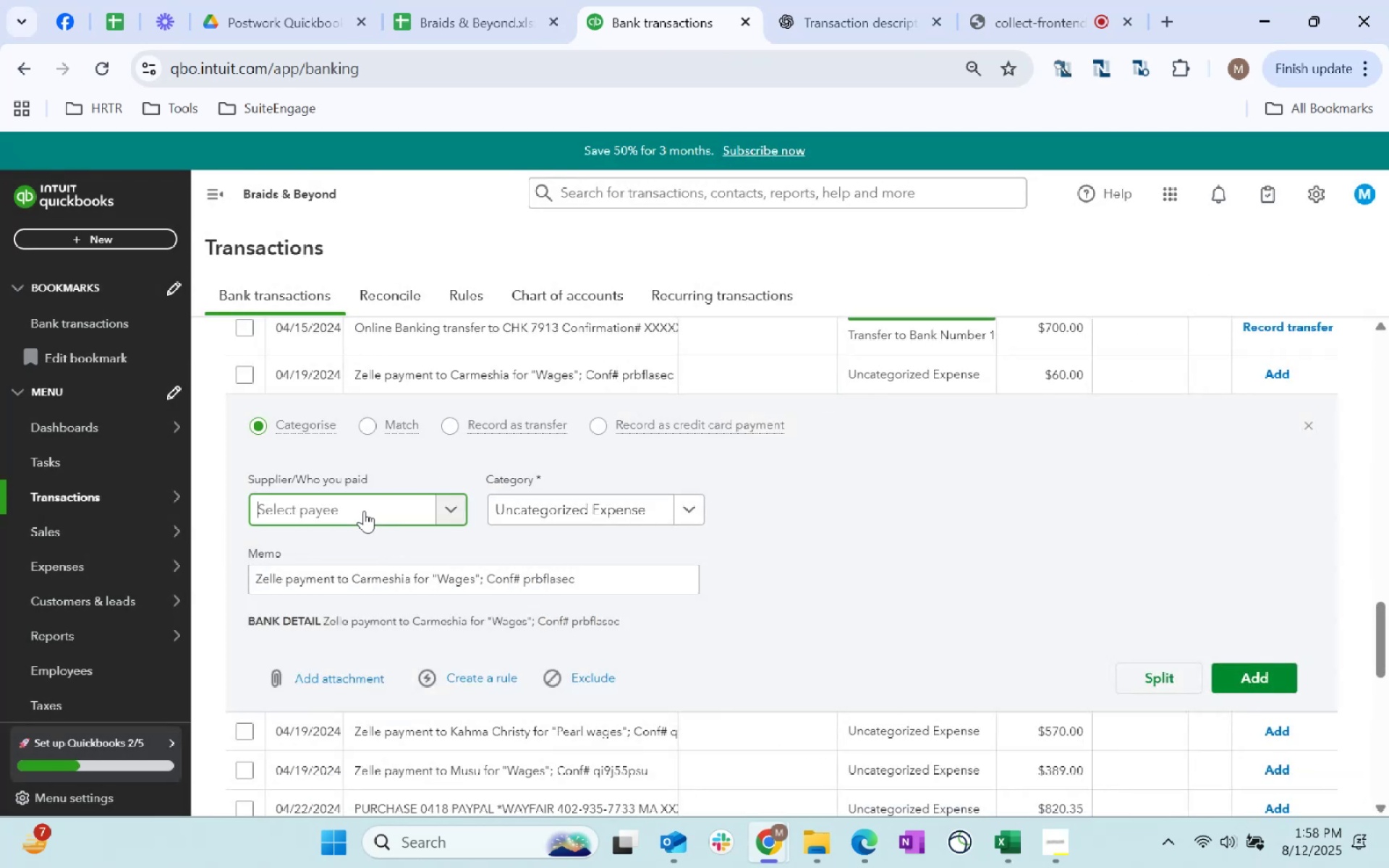 
type(carmes)
key(Tab)
type(wage)
key(Tab)
 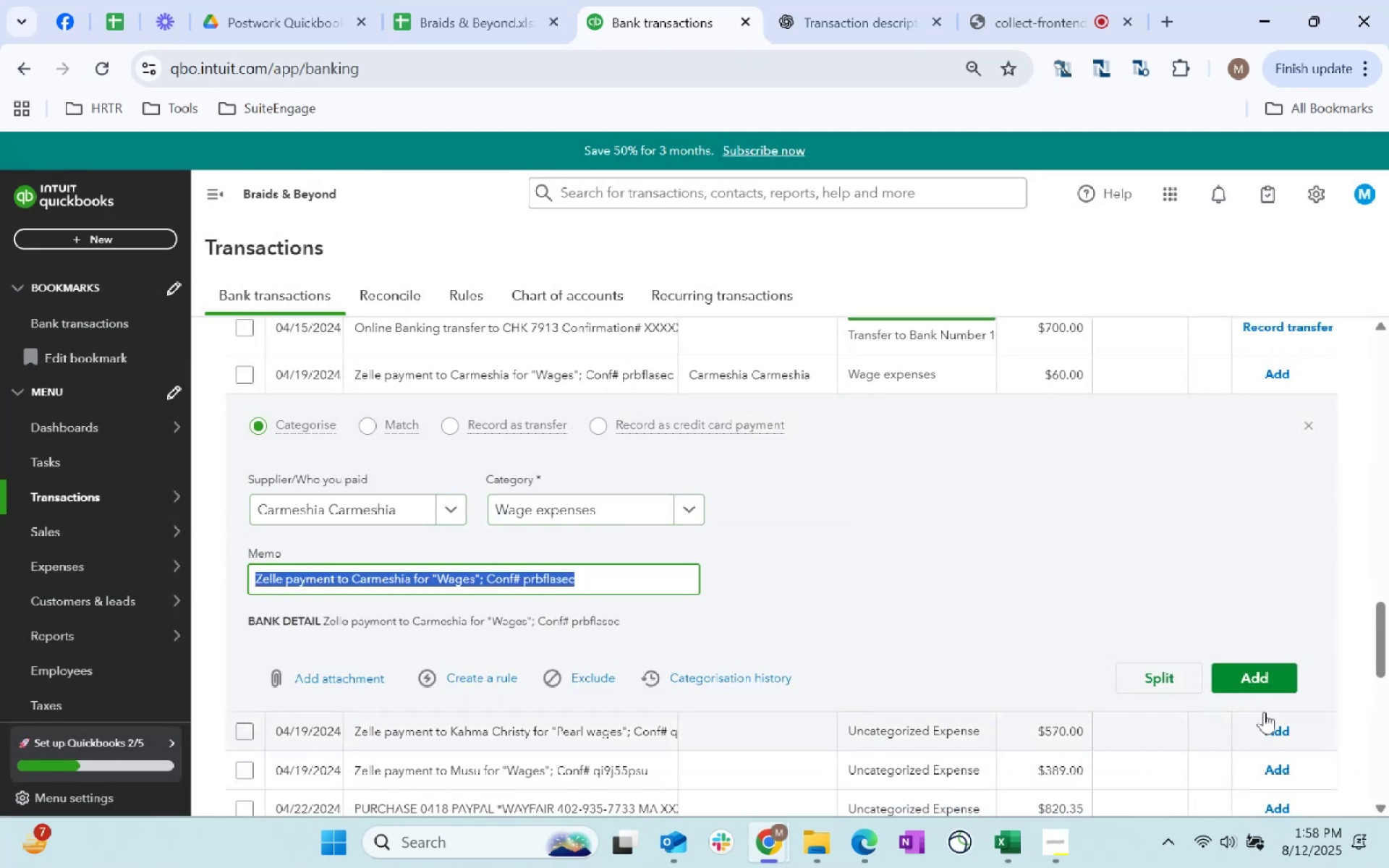 
left_click([1281, 669])
 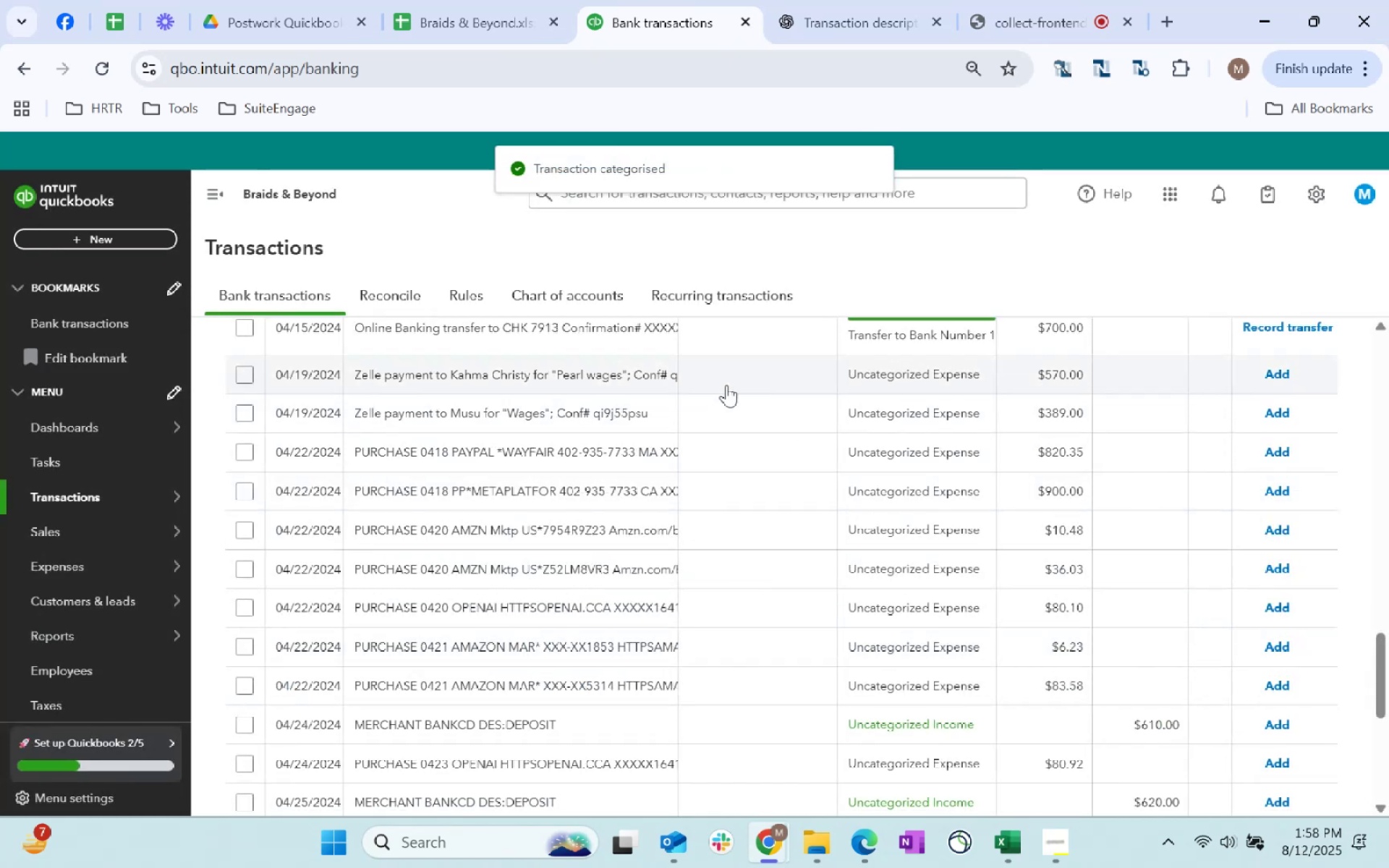 
left_click([729, 383])
 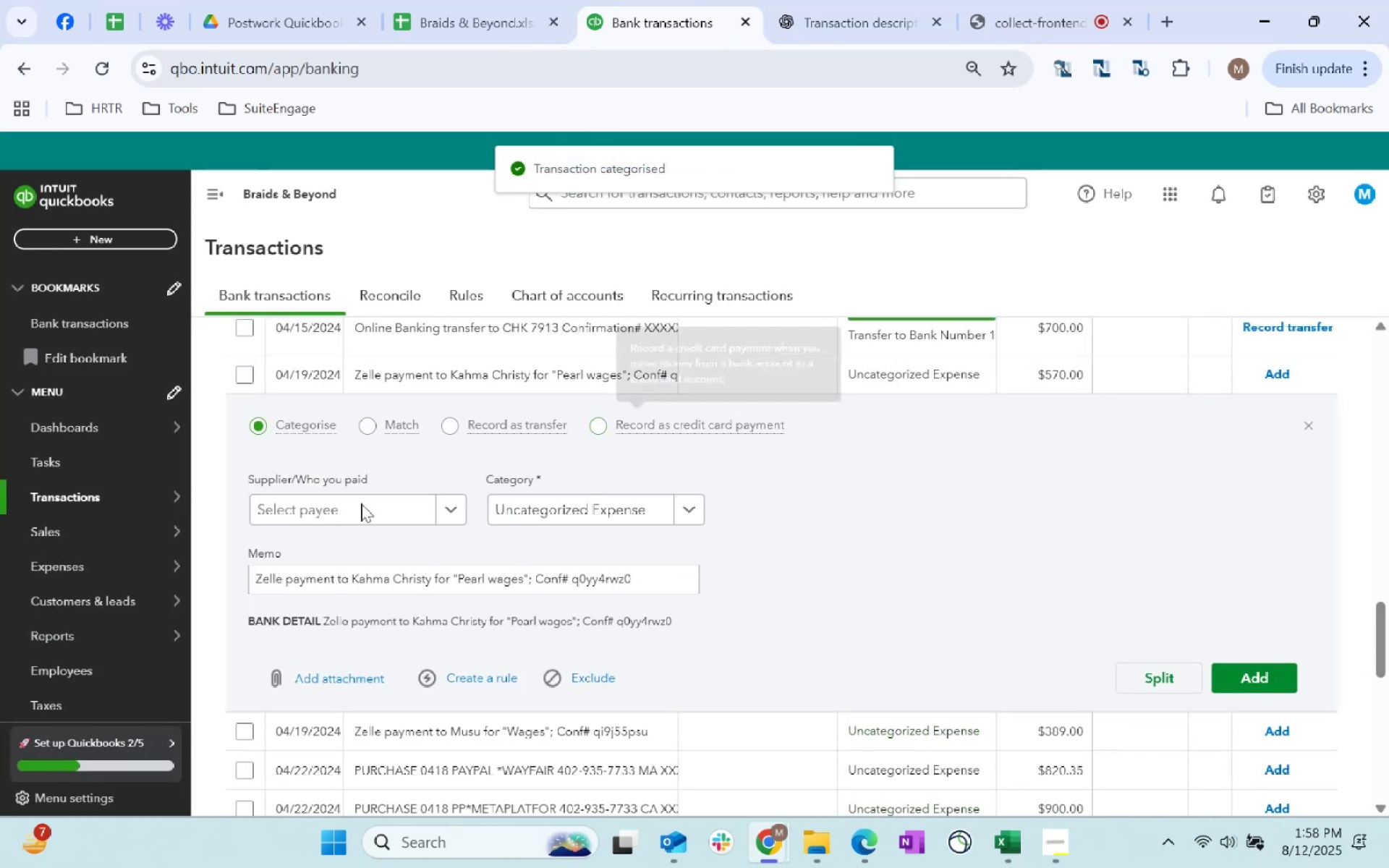 
left_click([323, 498])
 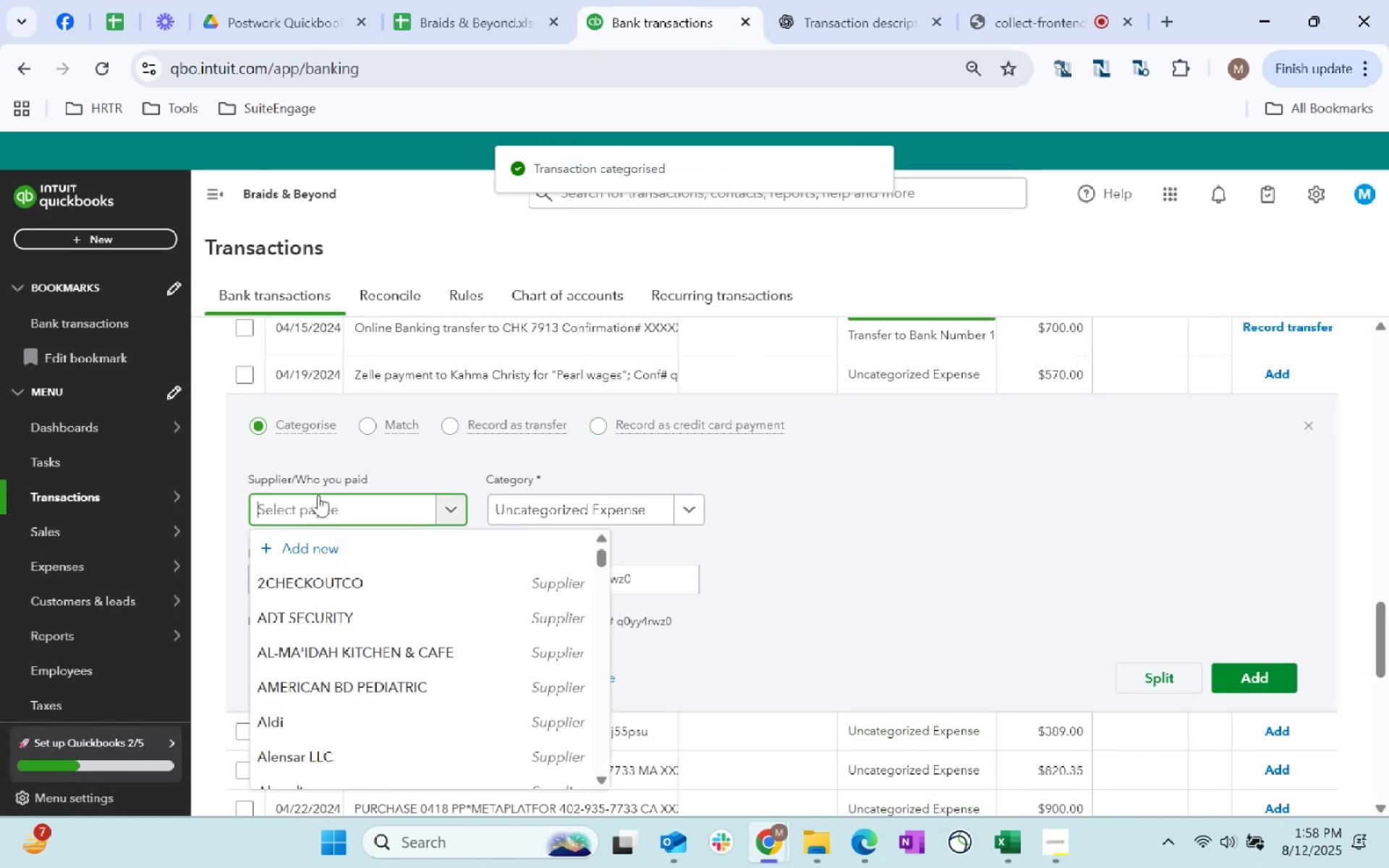 
type(kahma)
 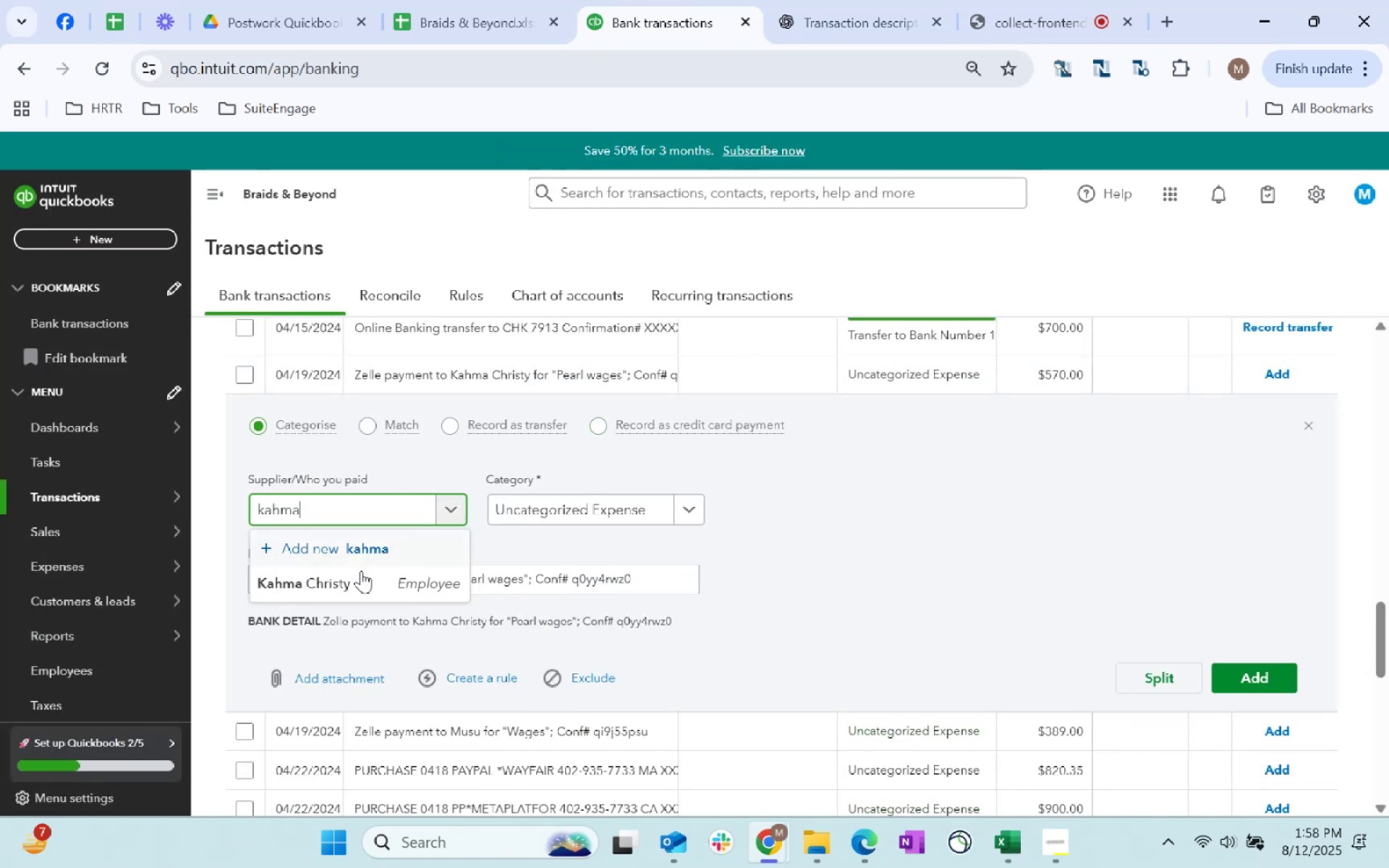 
left_click([387, 585])
 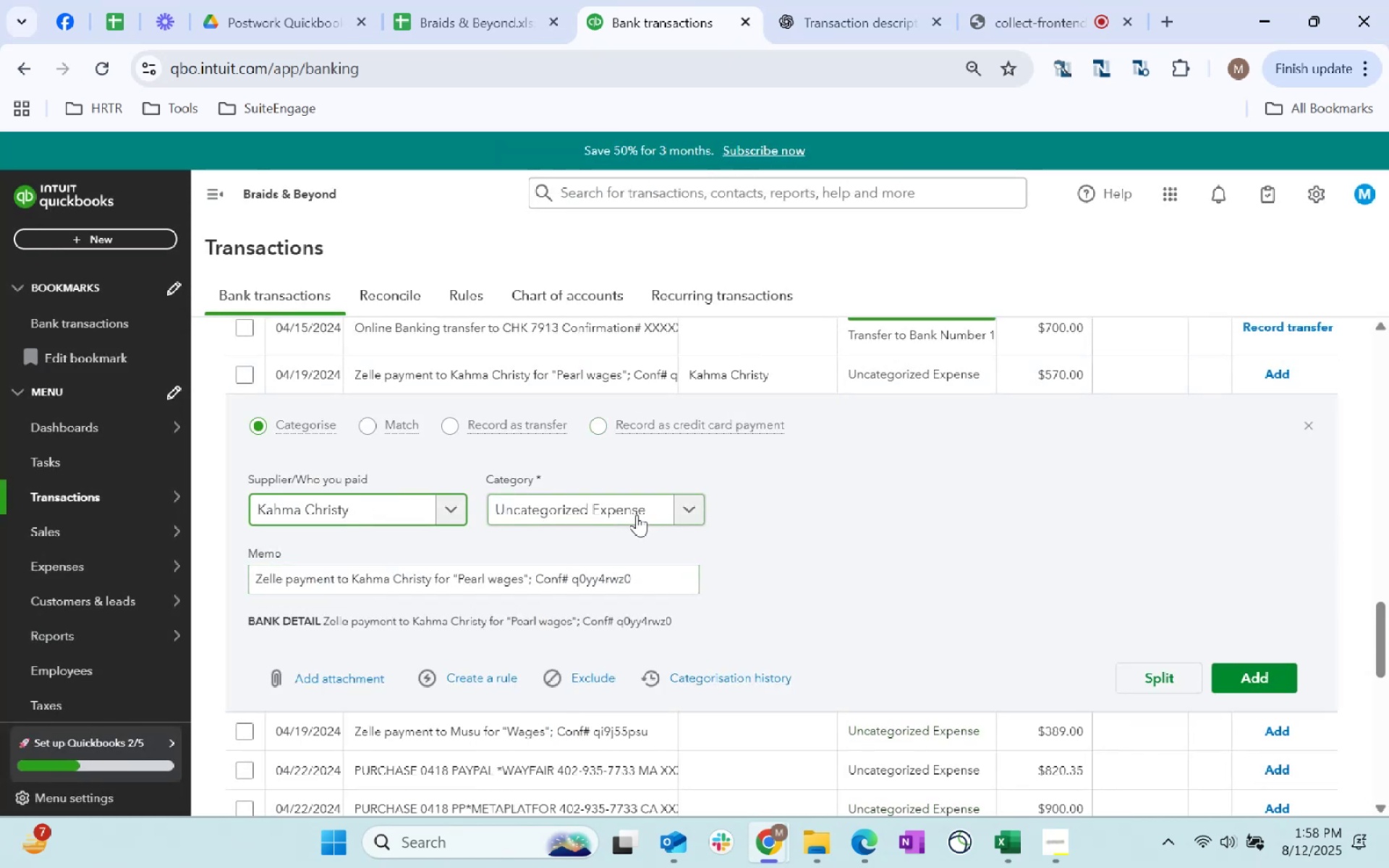 
key(Tab)
type(wage)
key(Tab)
 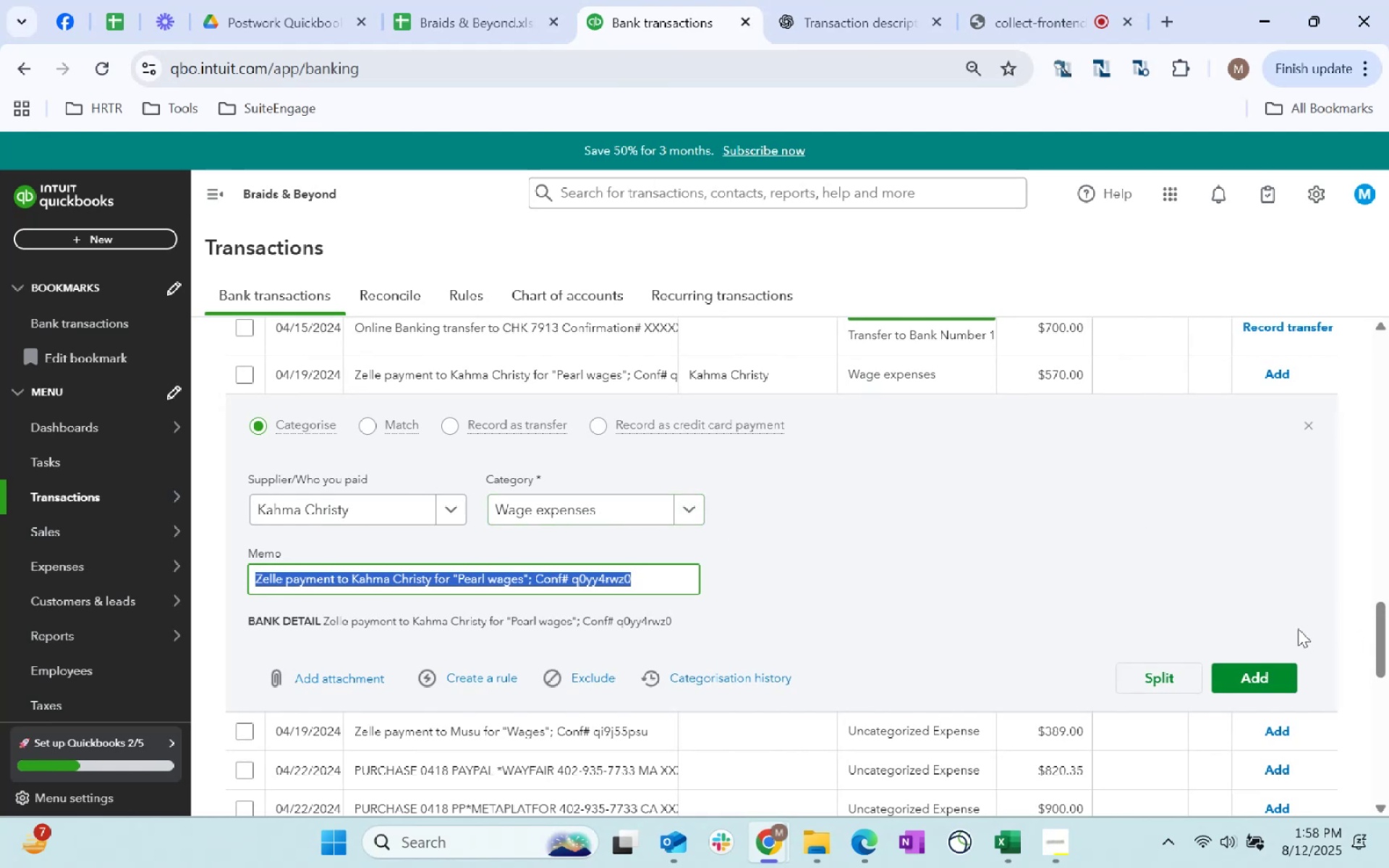 
left_click([1286, 669])
 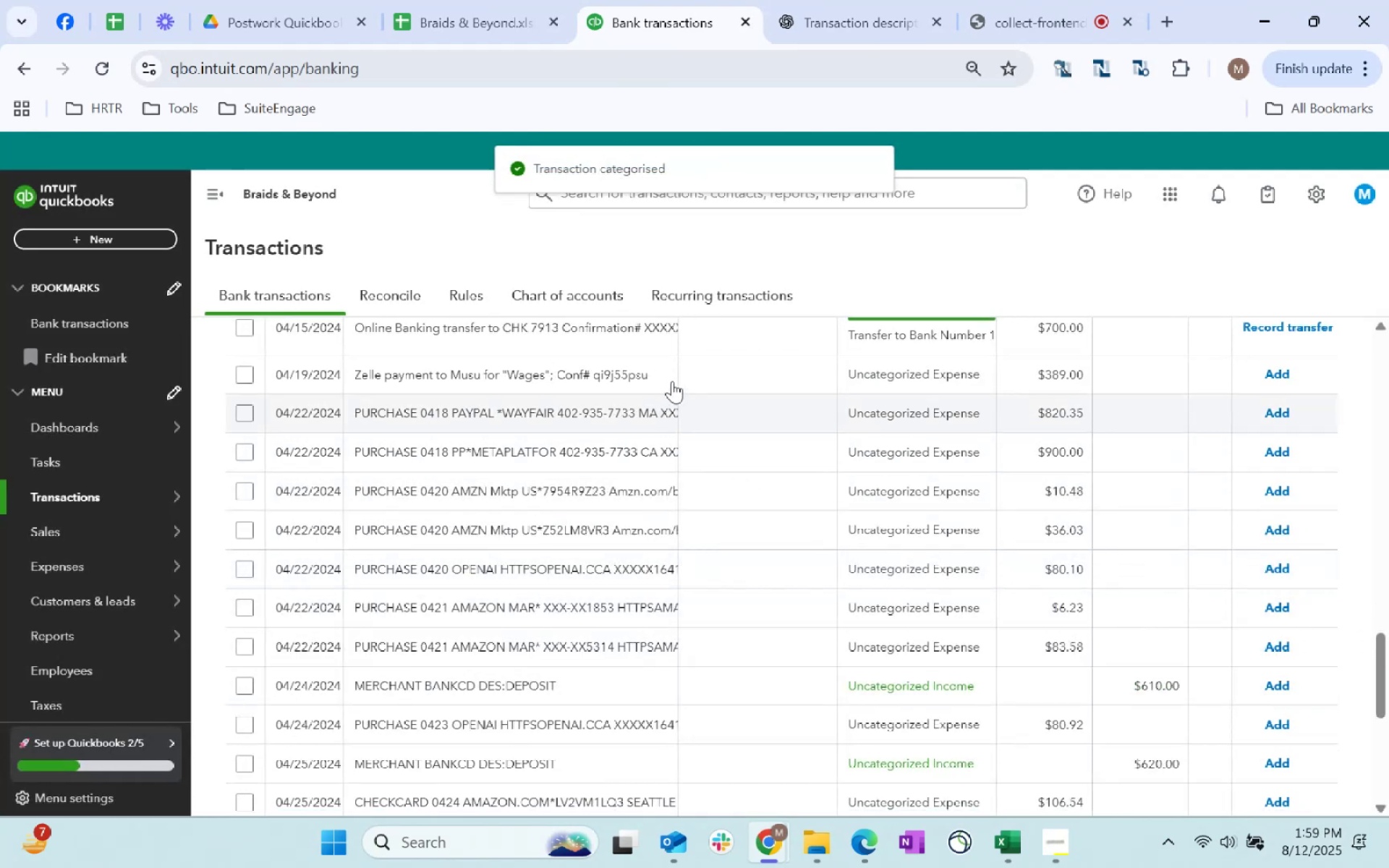 
left_click([721, 373])
 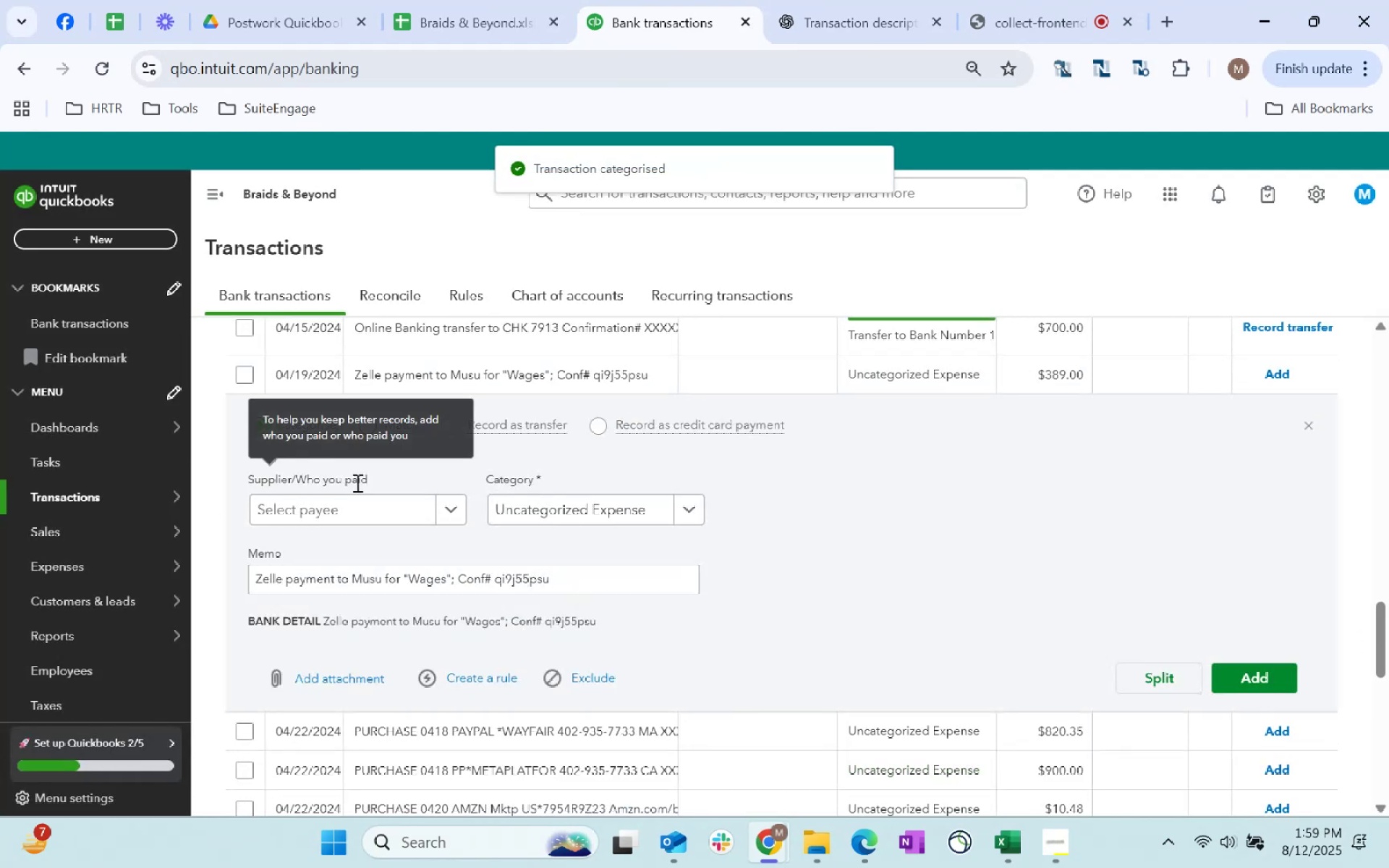 
left_click([334, 511])
 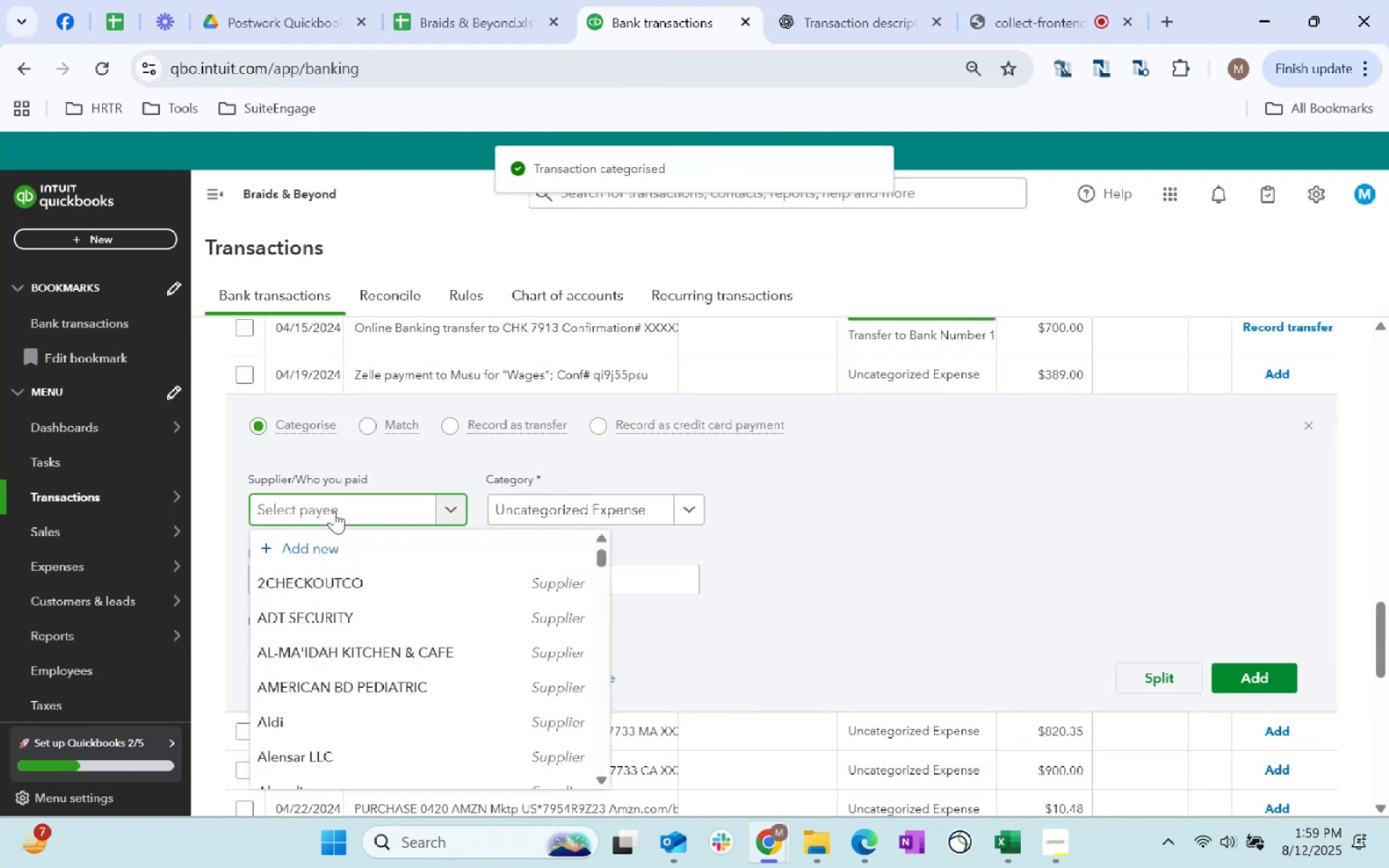 
type(Musu)
 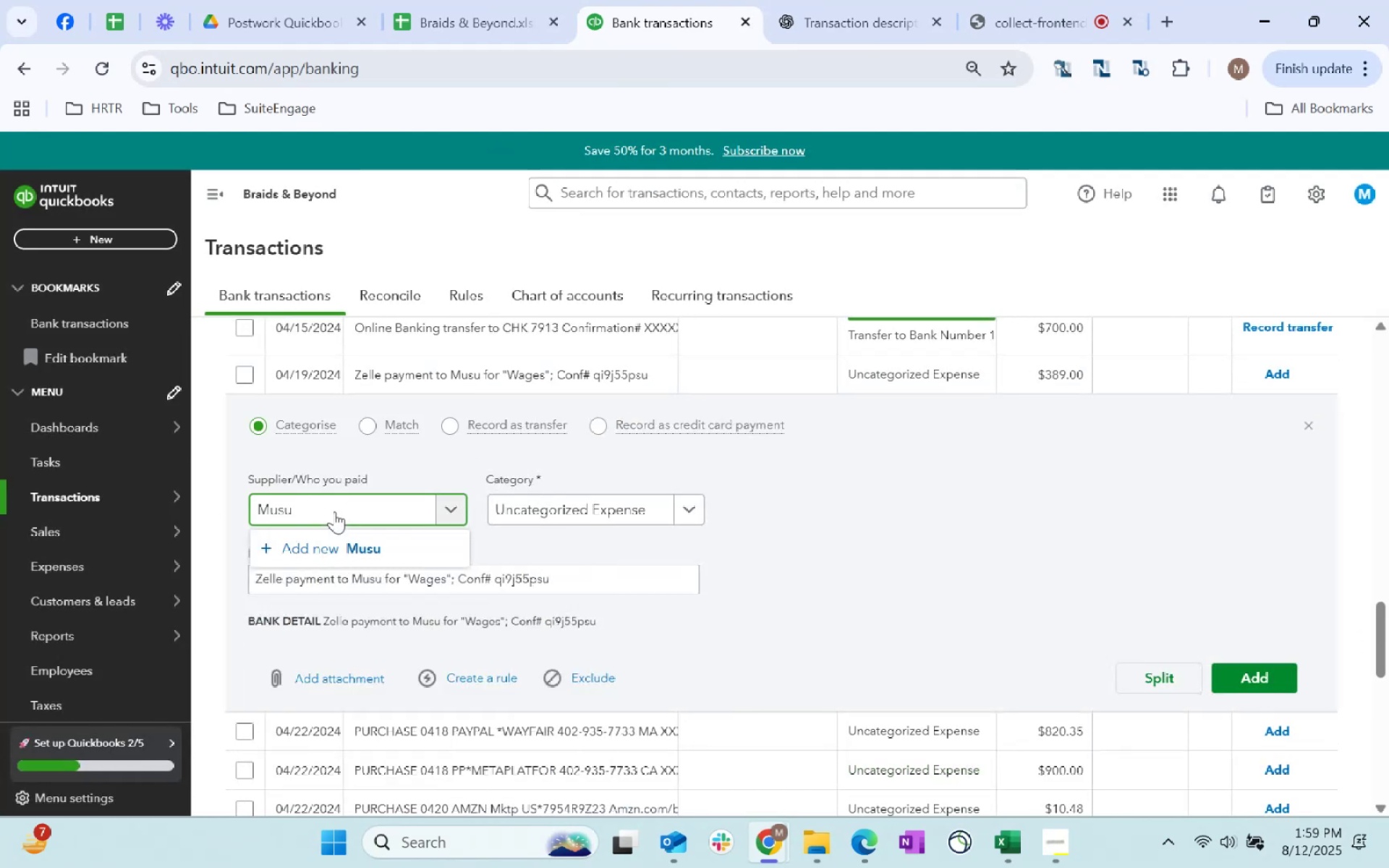 
left_click([324, 547])
 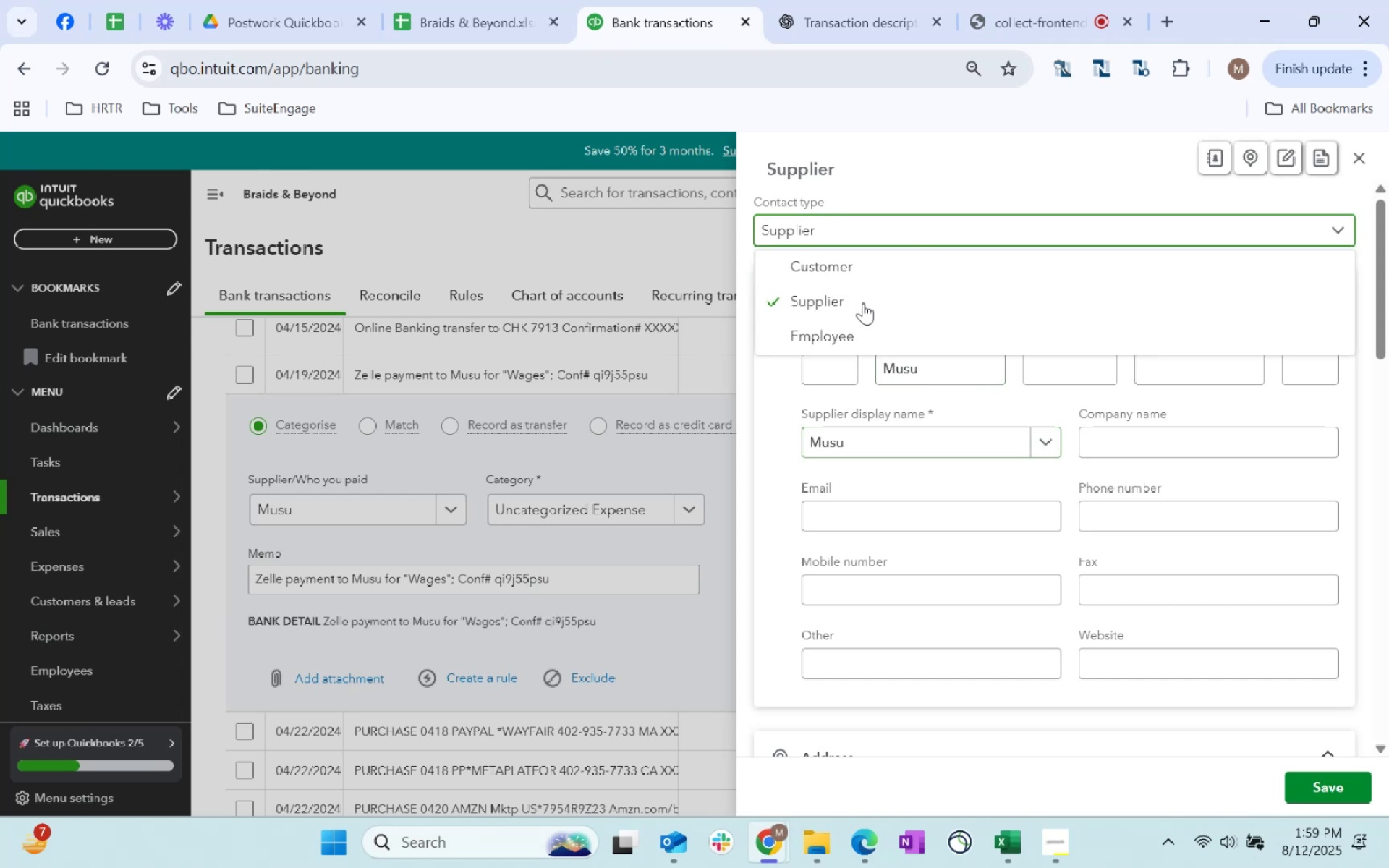 
left_click([856, 348])
 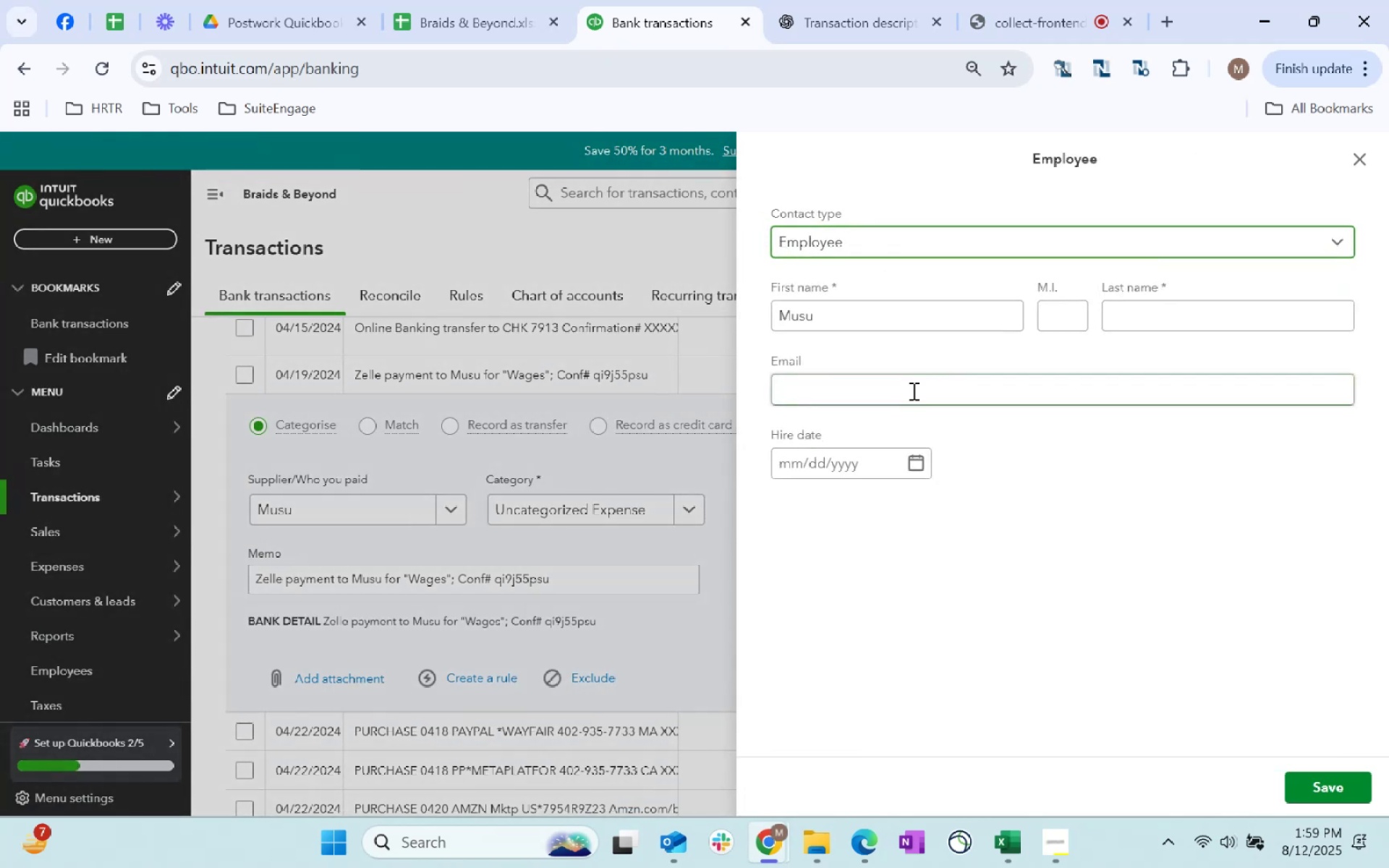 
left_click_drag(start_coordinate=[867, 314], to_coordinate=[706, 339])
 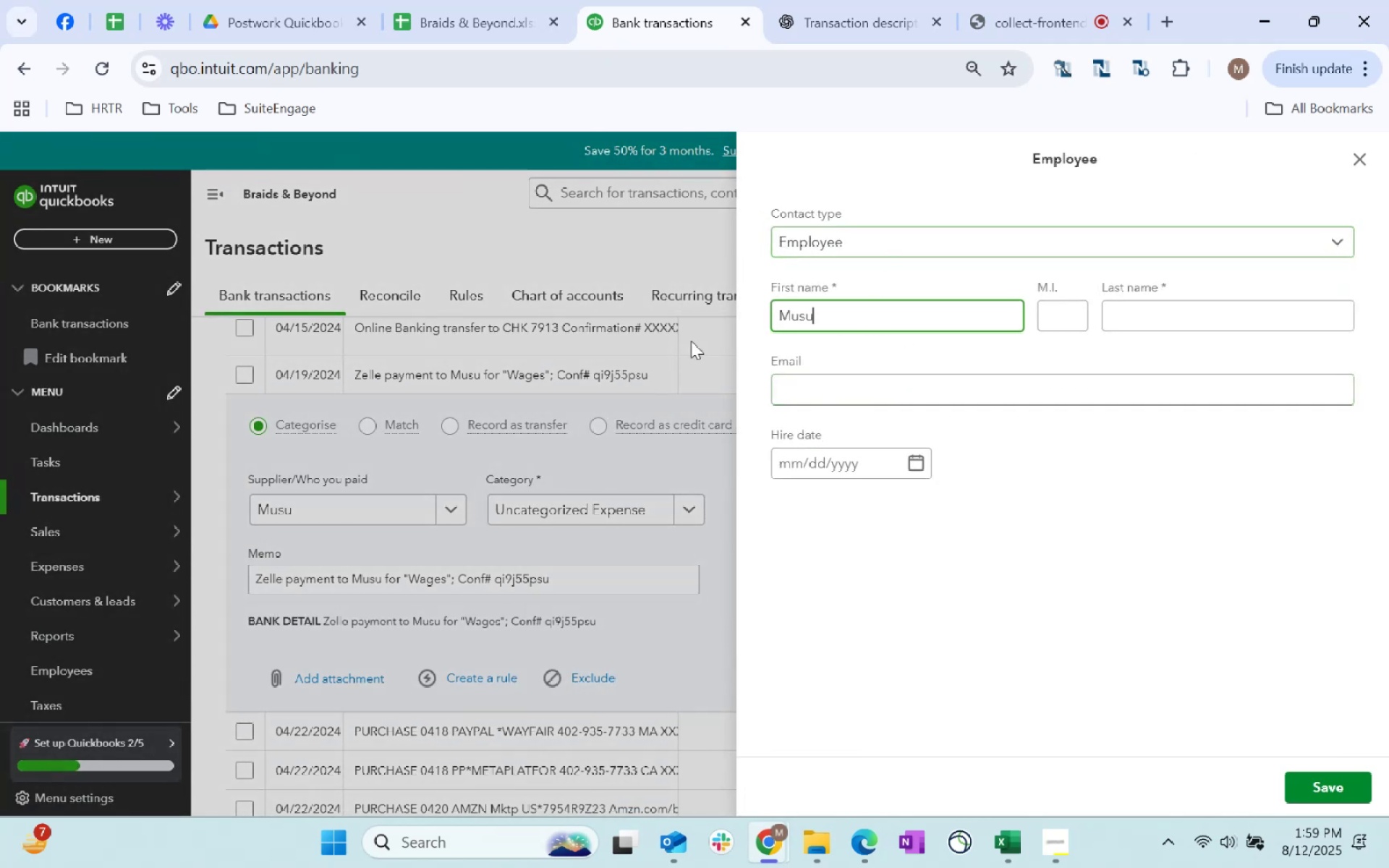 
key(Control+C)
 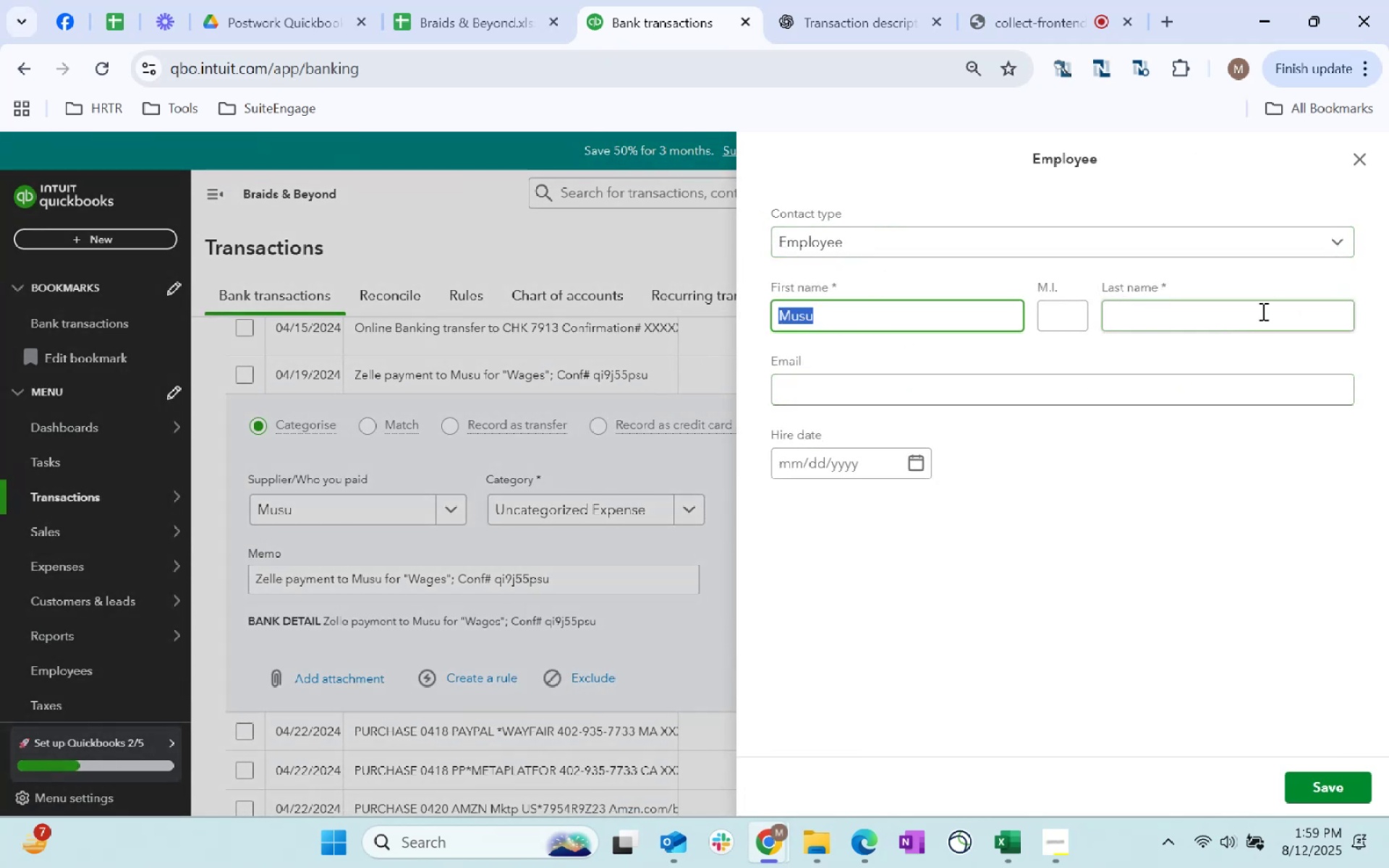 
left_click([1235, 336])
 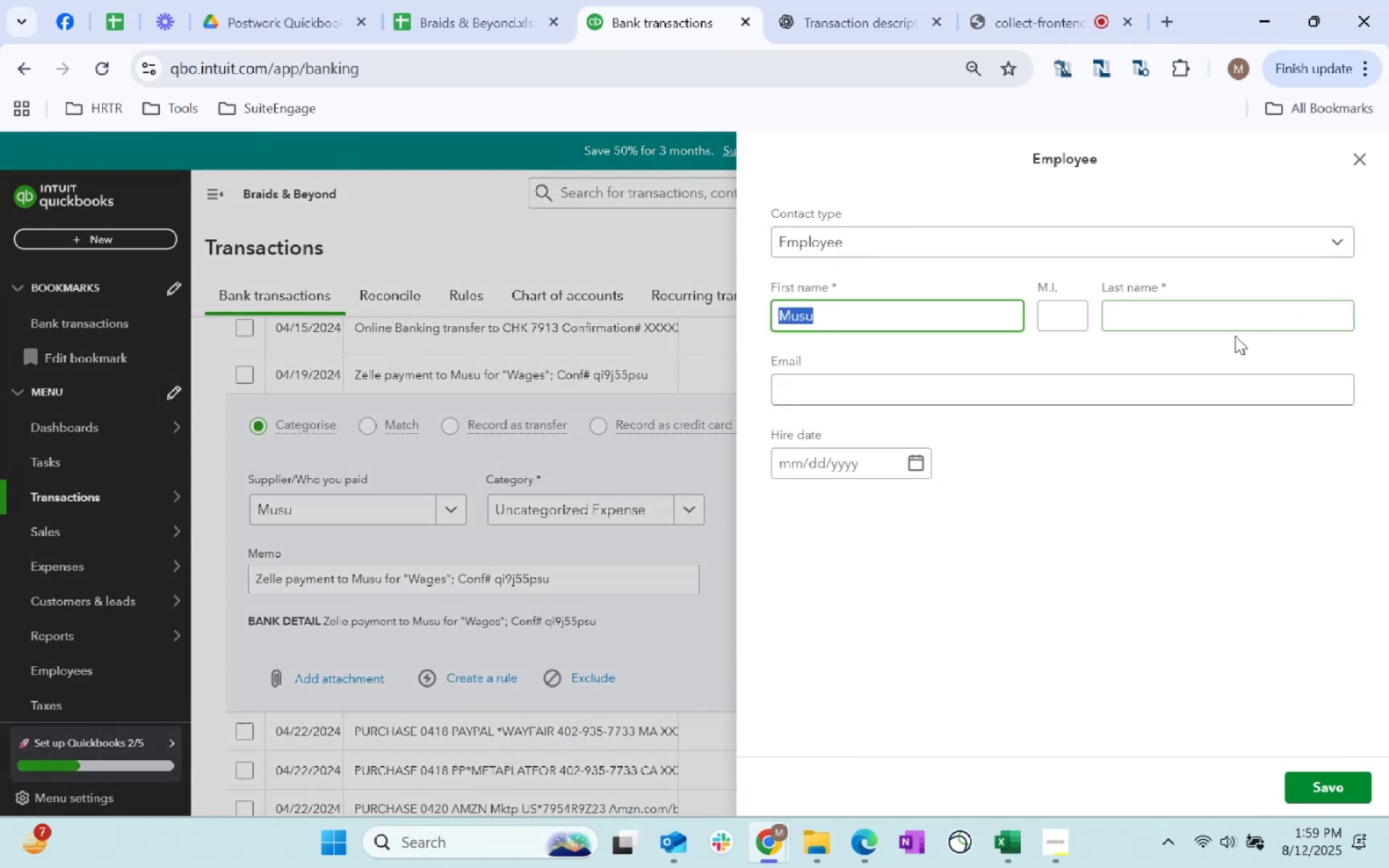 
hold_key(key=ControlLeft, duration=0.31)
 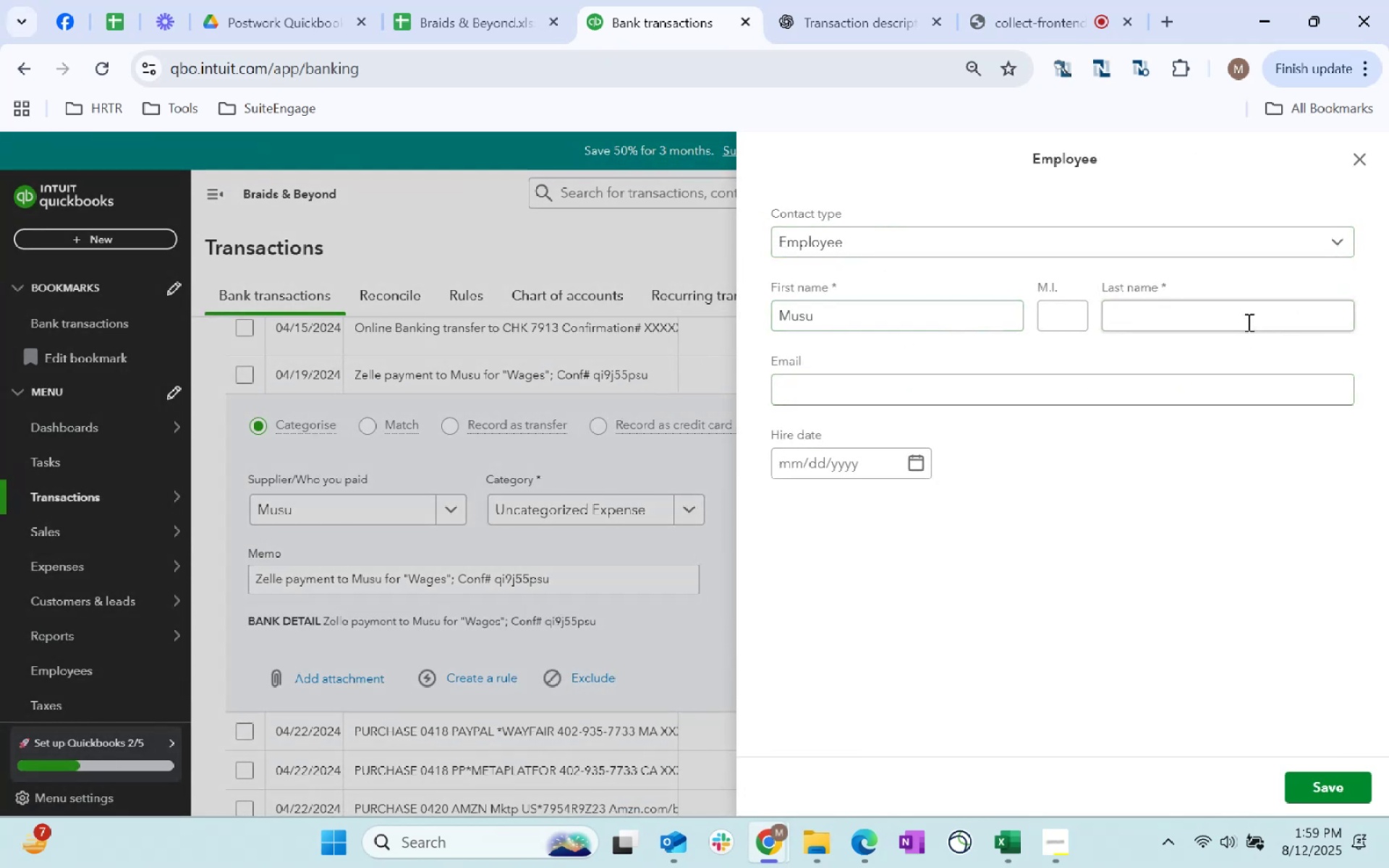 
double_click([1240, 316])
 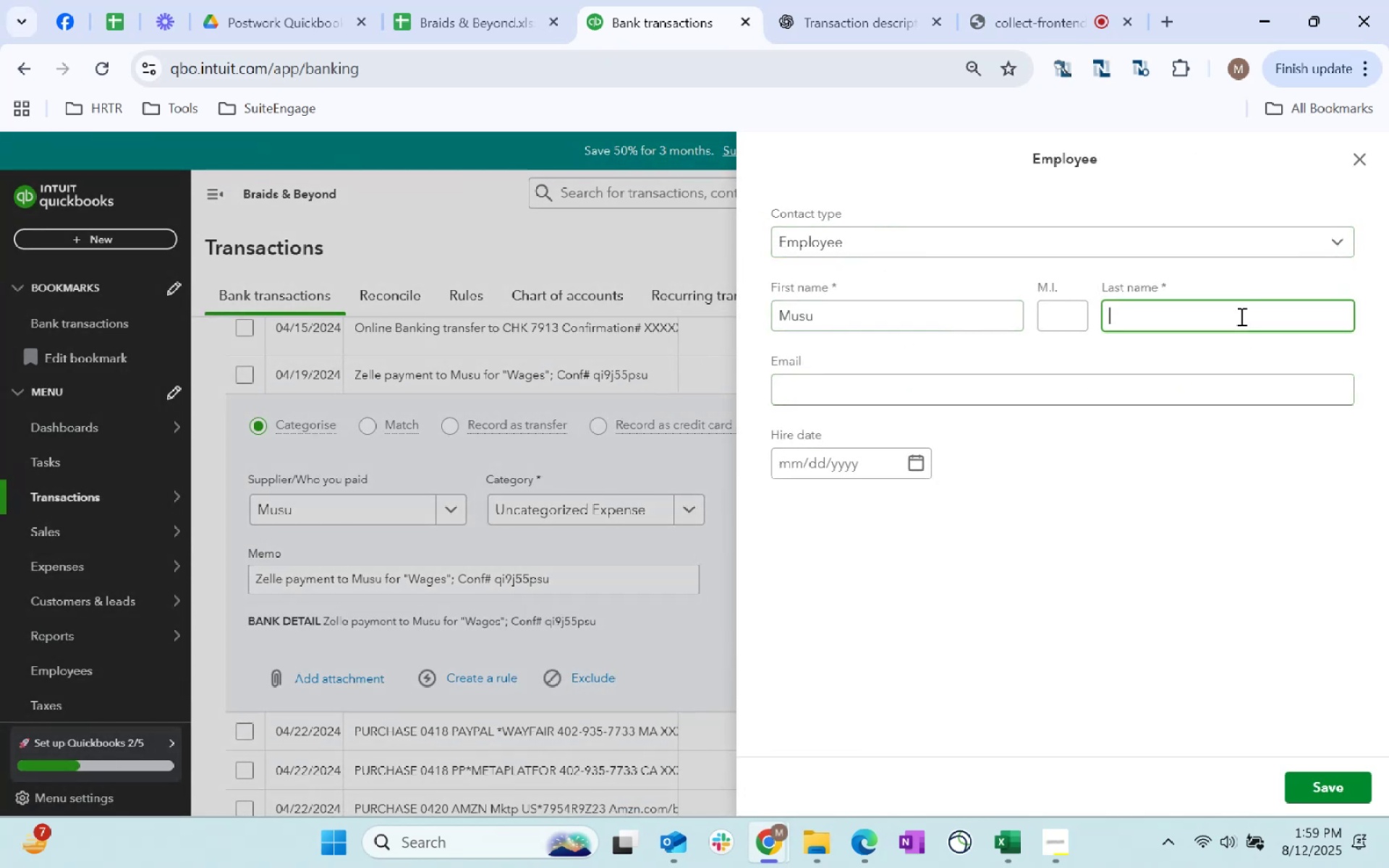 
key(Control+ControlLeft)
 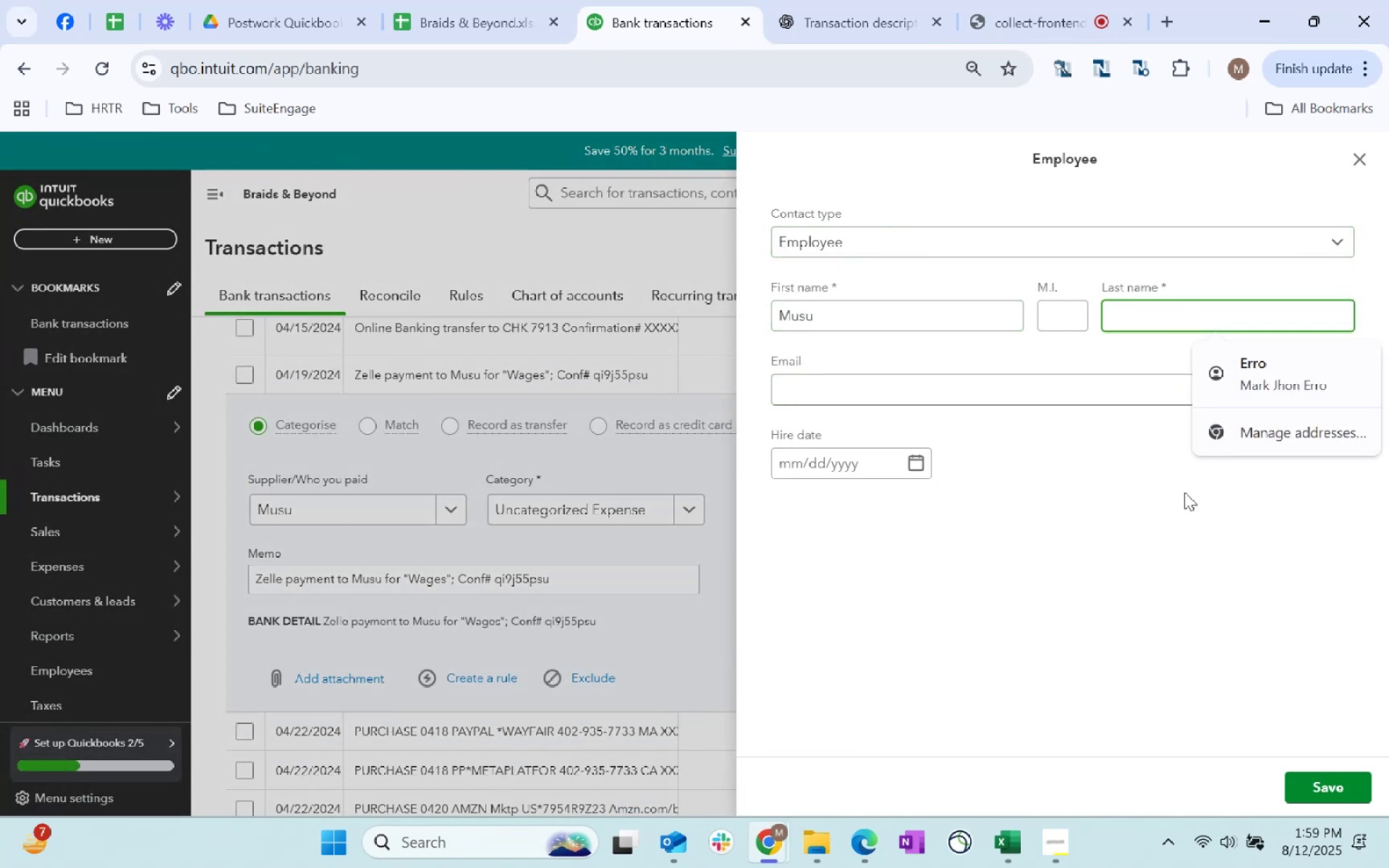 
key(Control+ControlLeft)
 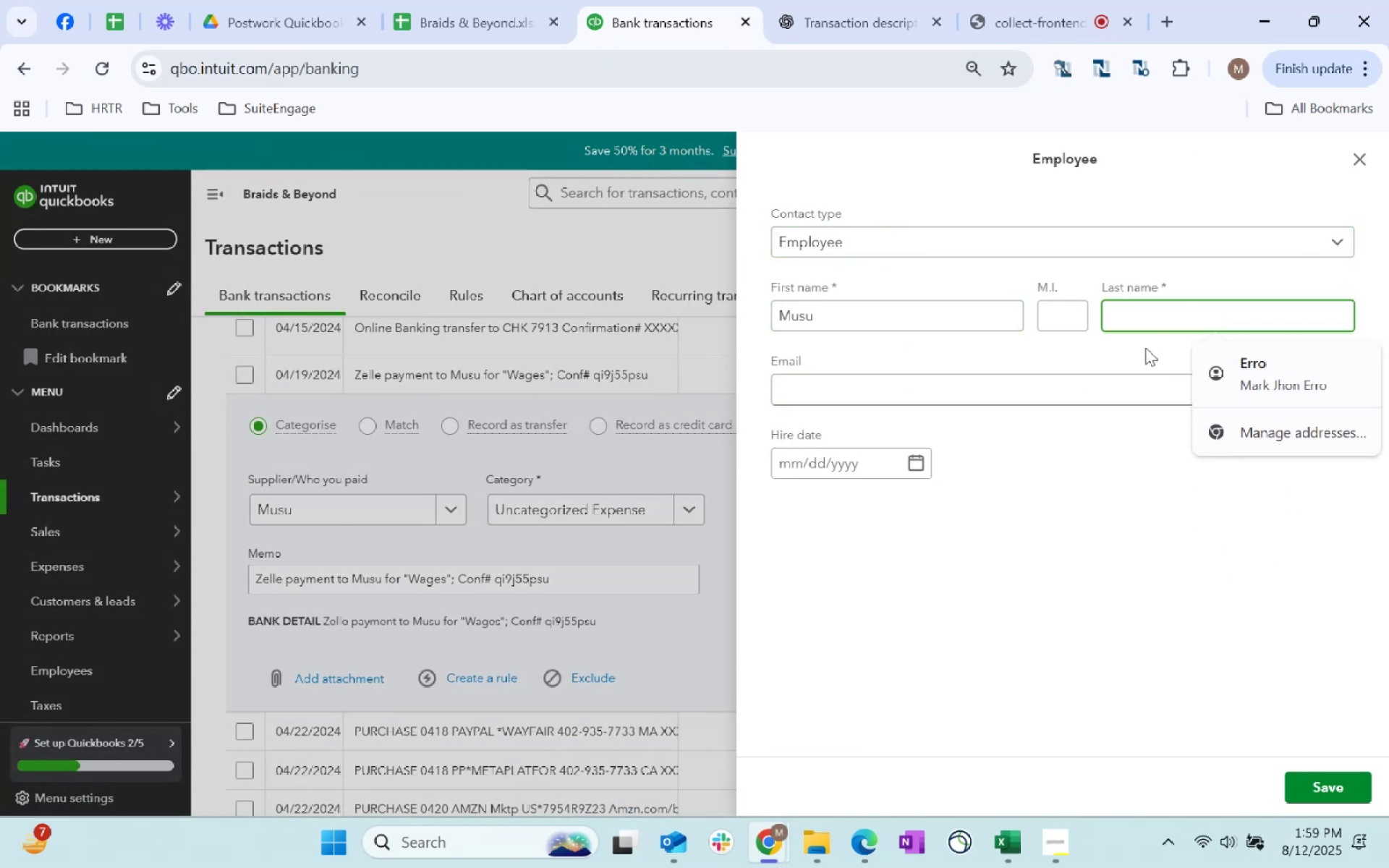 
key(Control+V)
 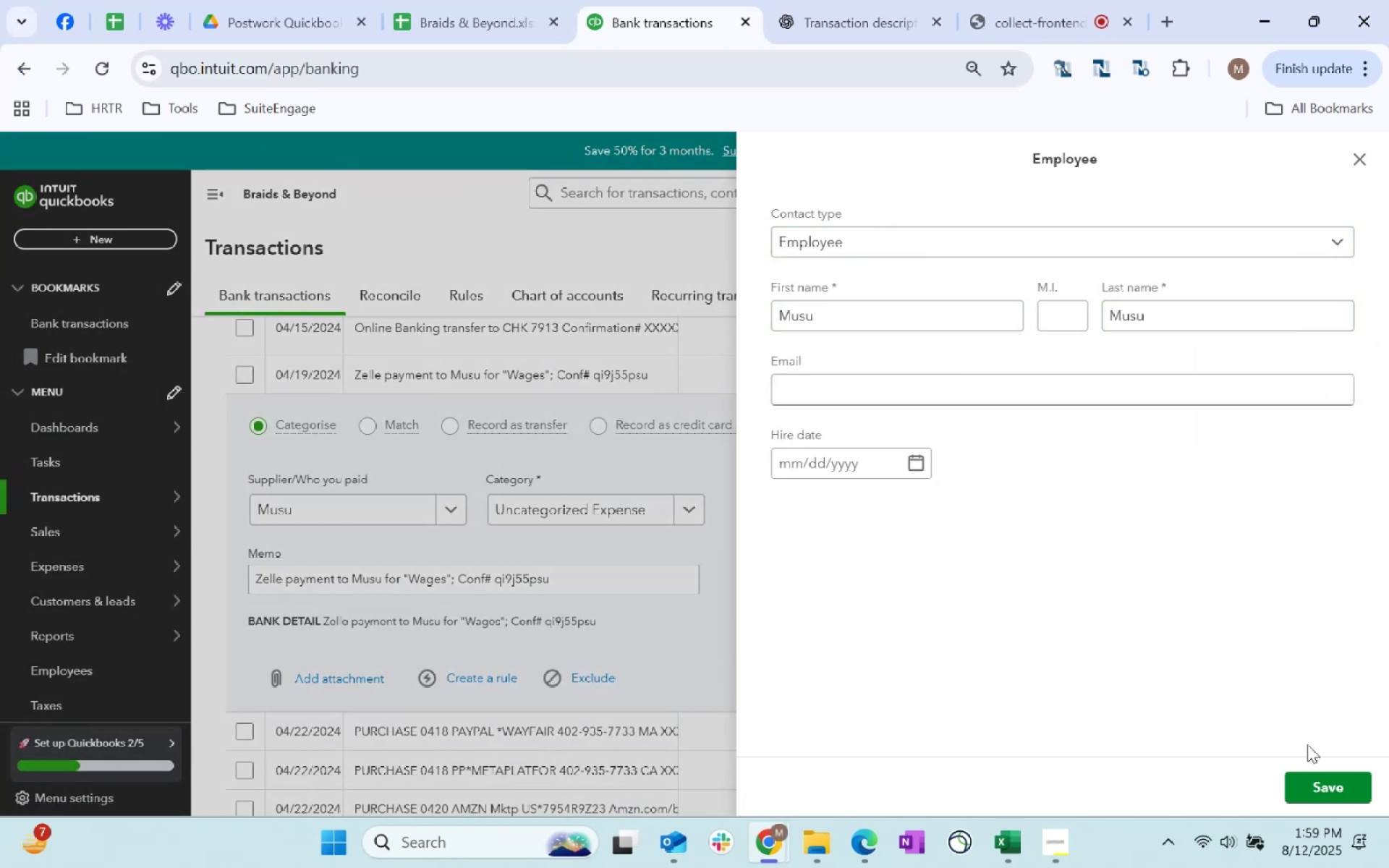 
left_click([1327, 776])
 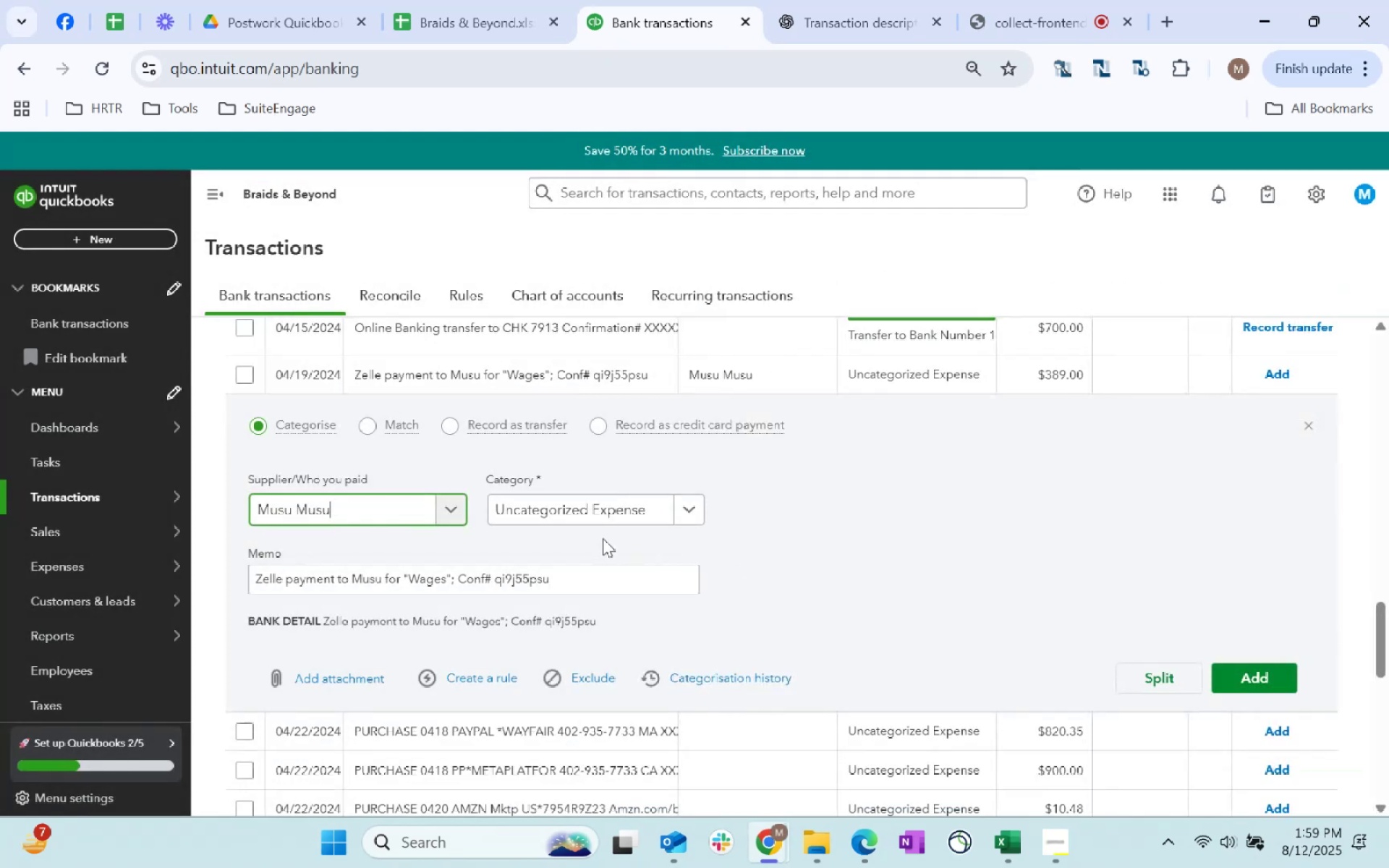 
left_click([566, 511])
 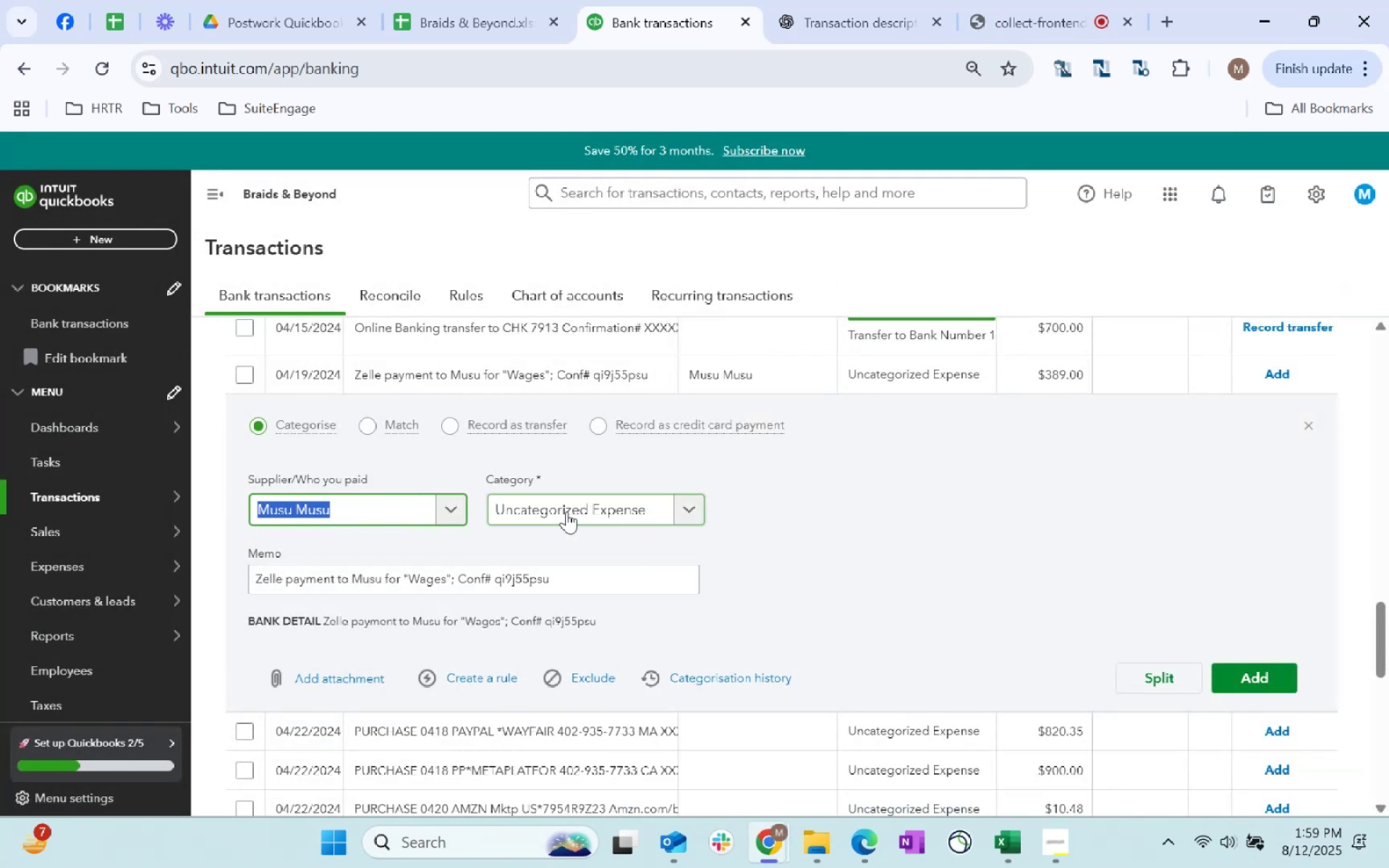 
key(Tab)
type(wage)
key(Tab)
 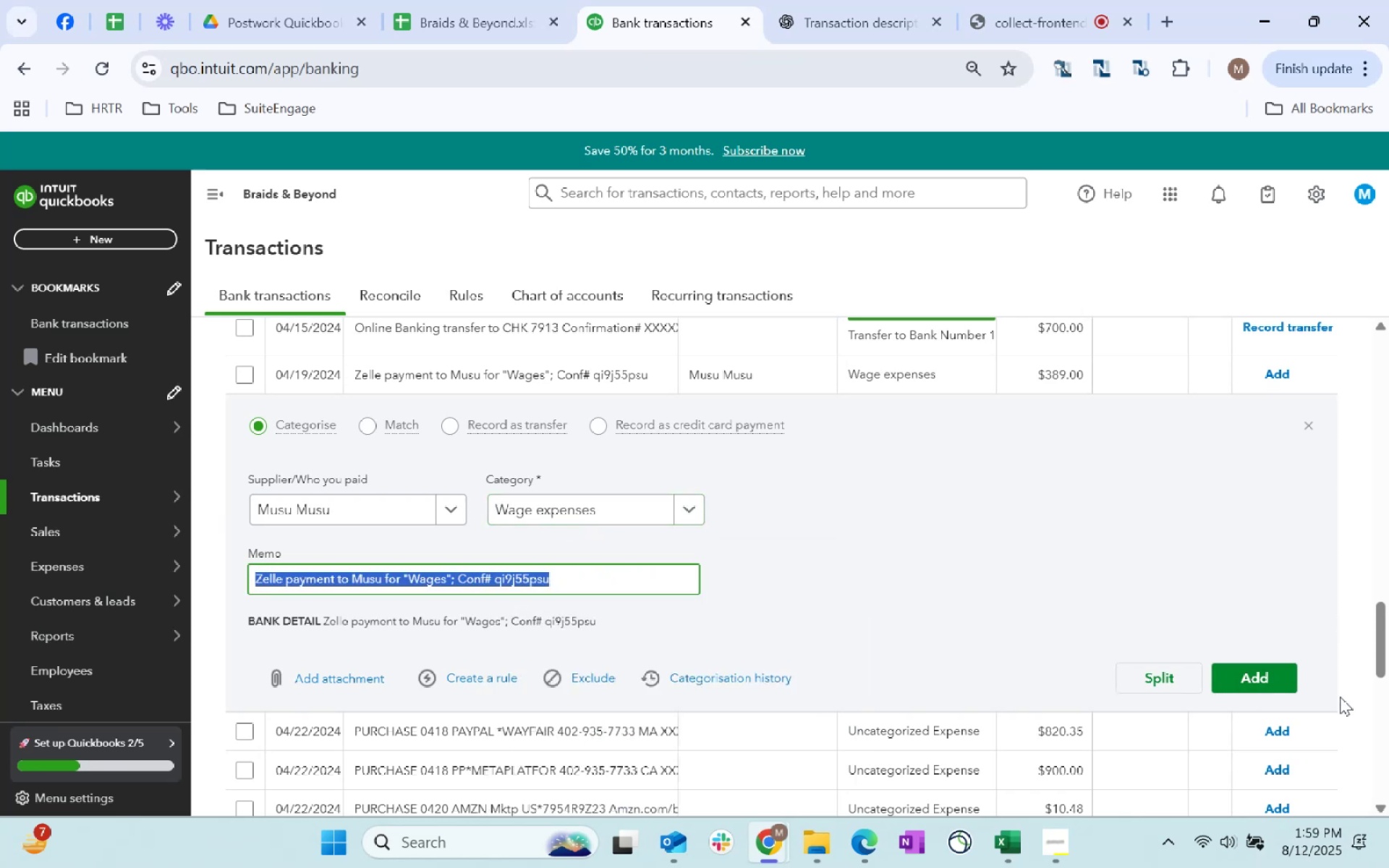 
left_click([1254, 663])
 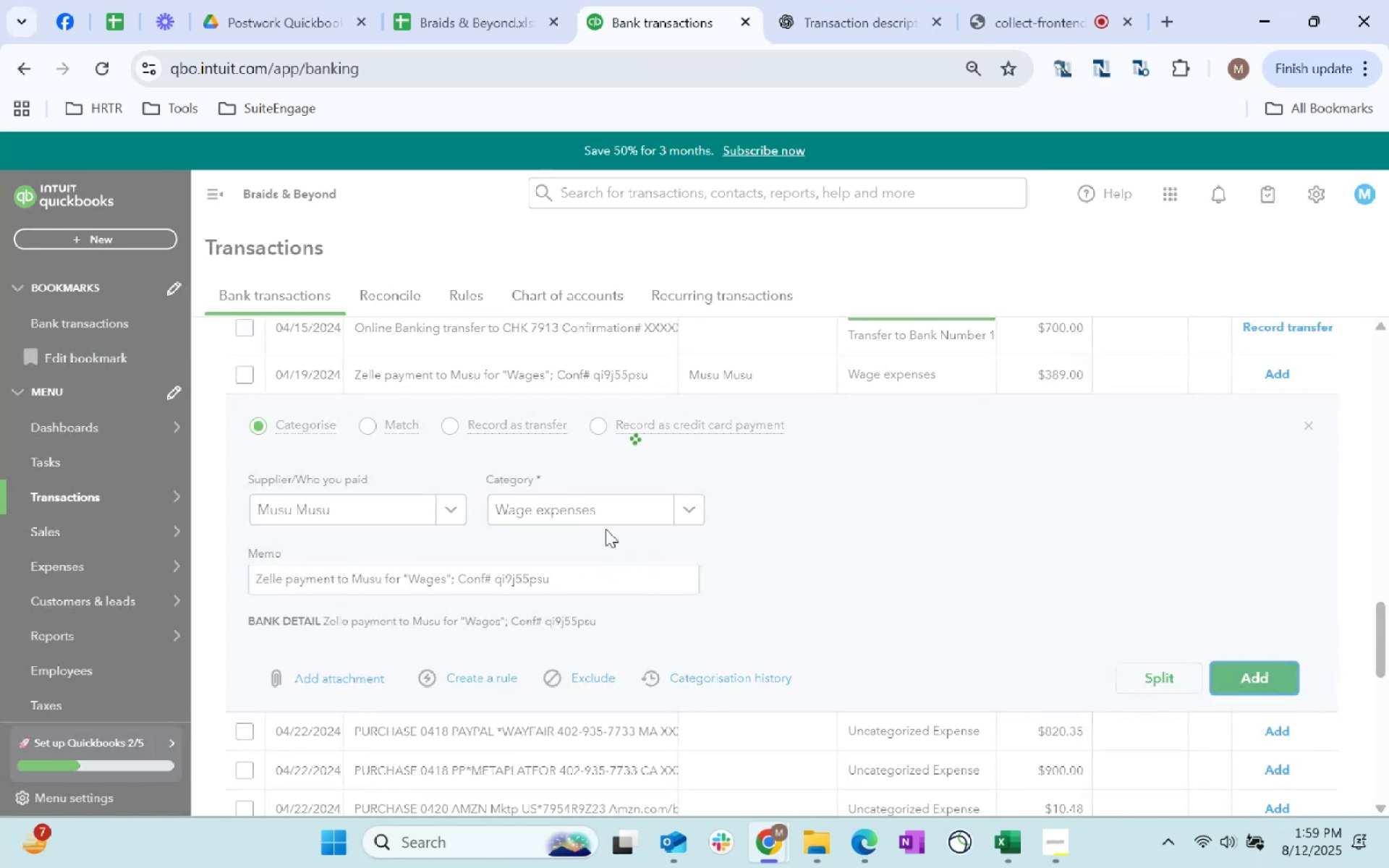 
scroll: coordinate [616, 558], scroll_direction: up, amount: 2.0
 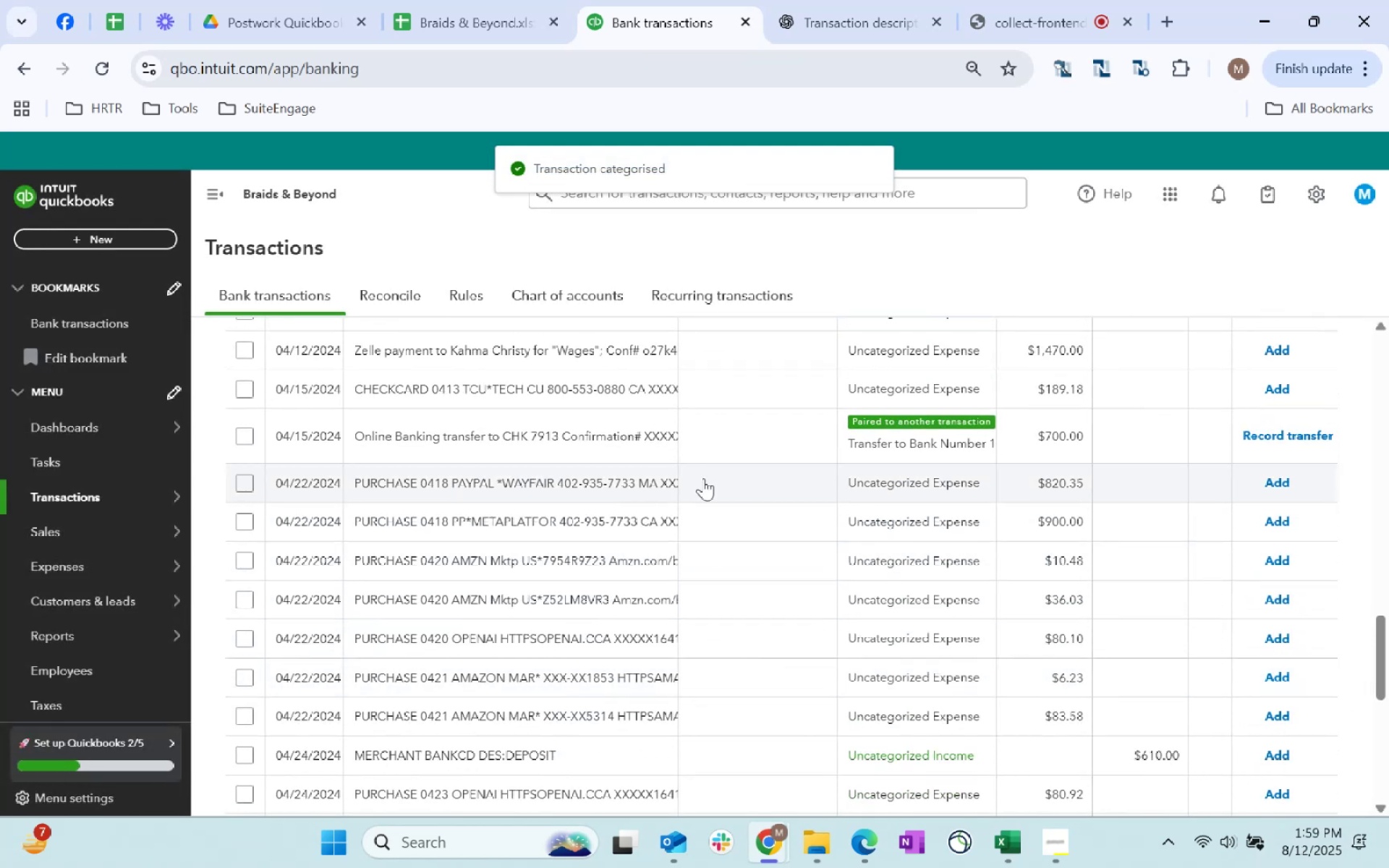 
left_click([704, 478])
 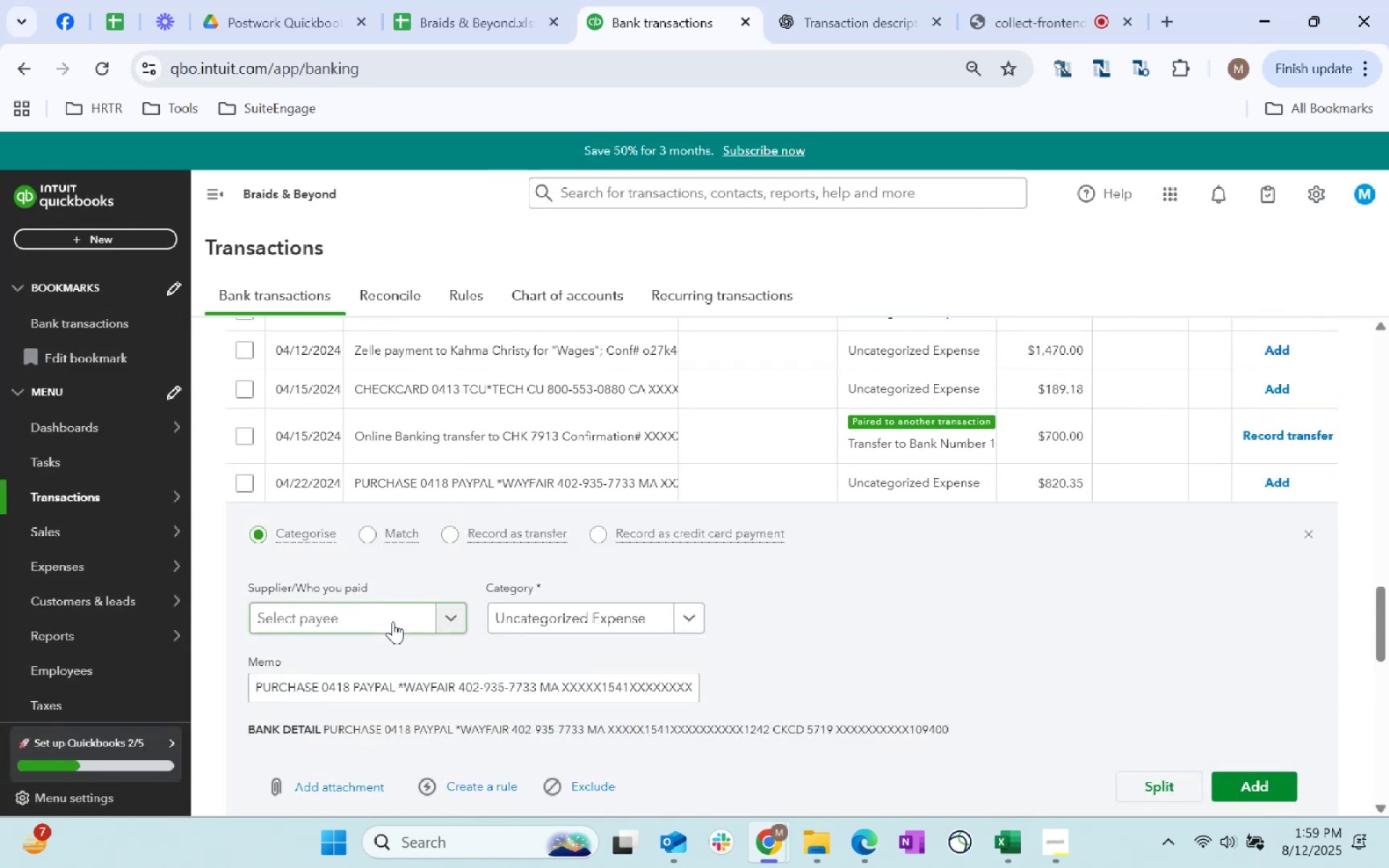 
left_click([393, 621])
 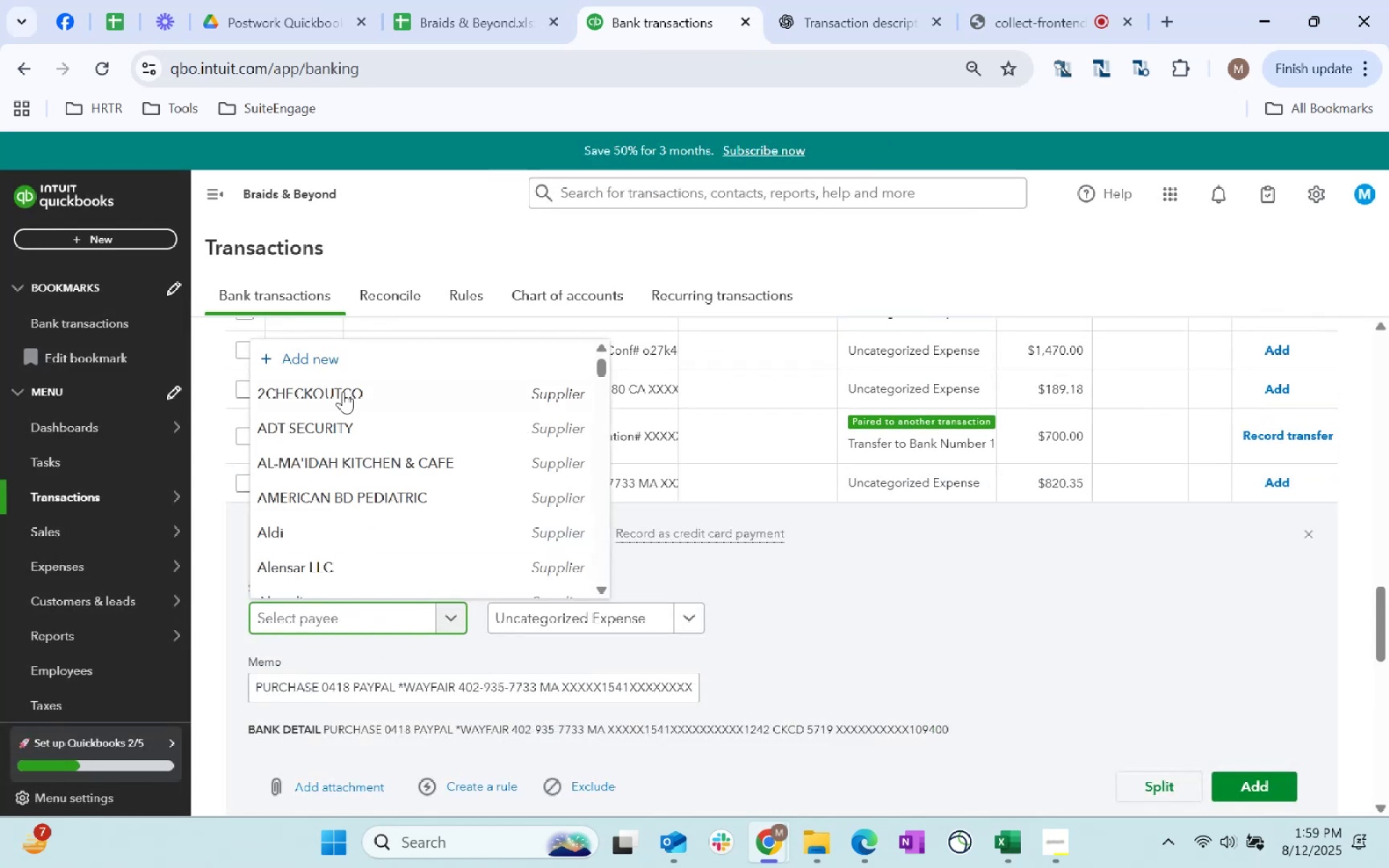 
key(Alt+AltLeft)
 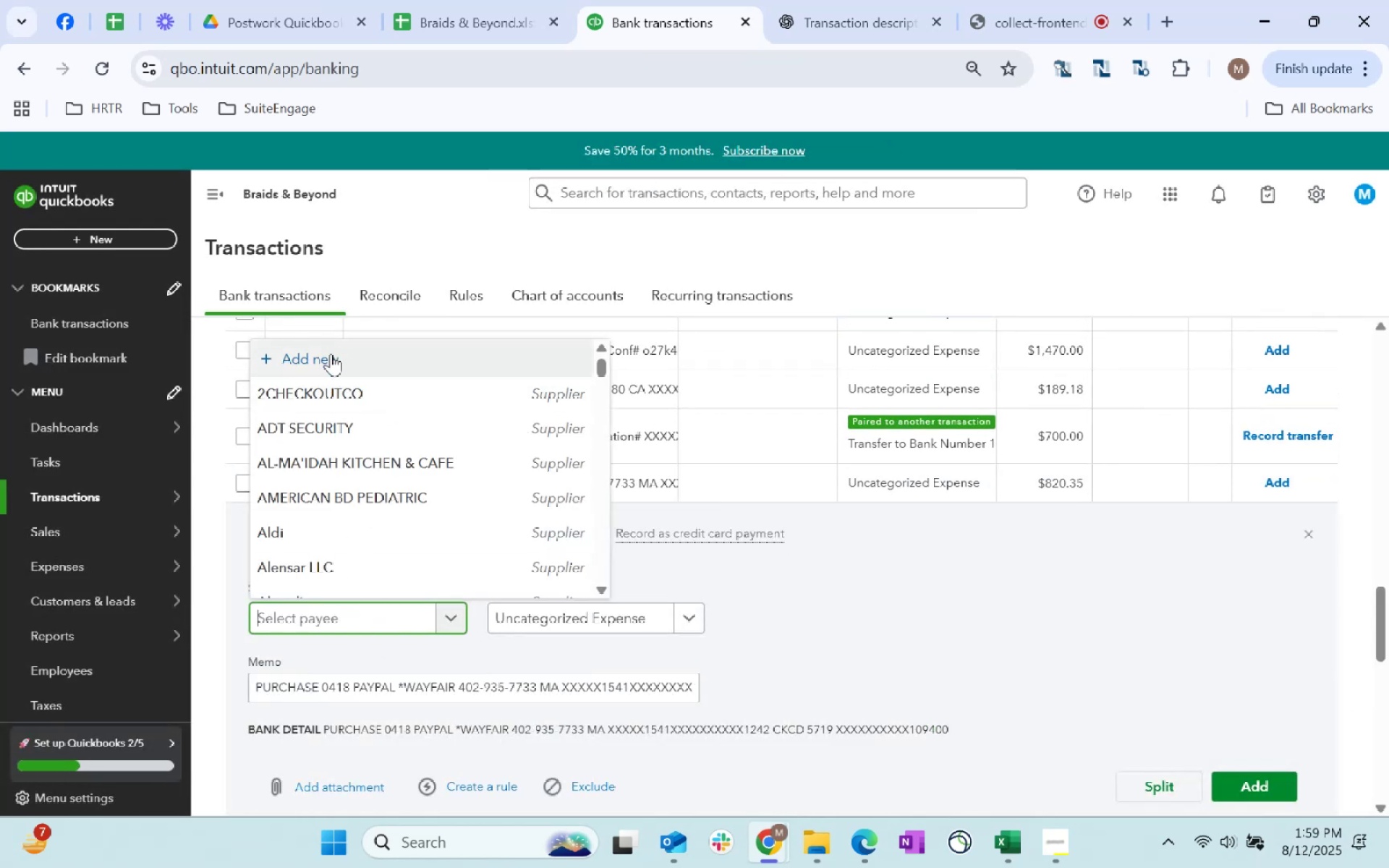 
key(Tab)
type(wayfair)
 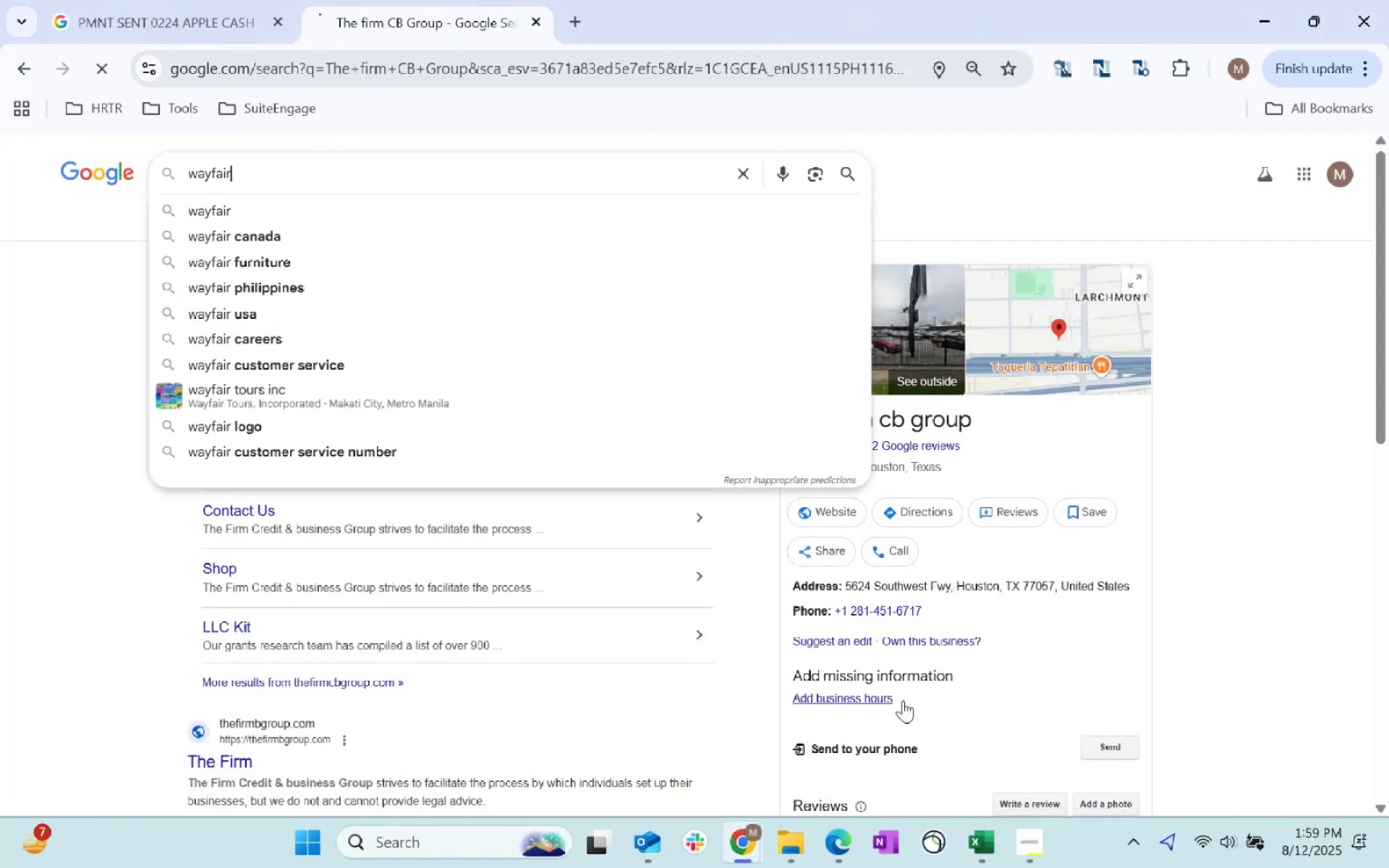 
left_click_drag(start_coordinate=[332, 162], to_coordinate=[0, 250])
 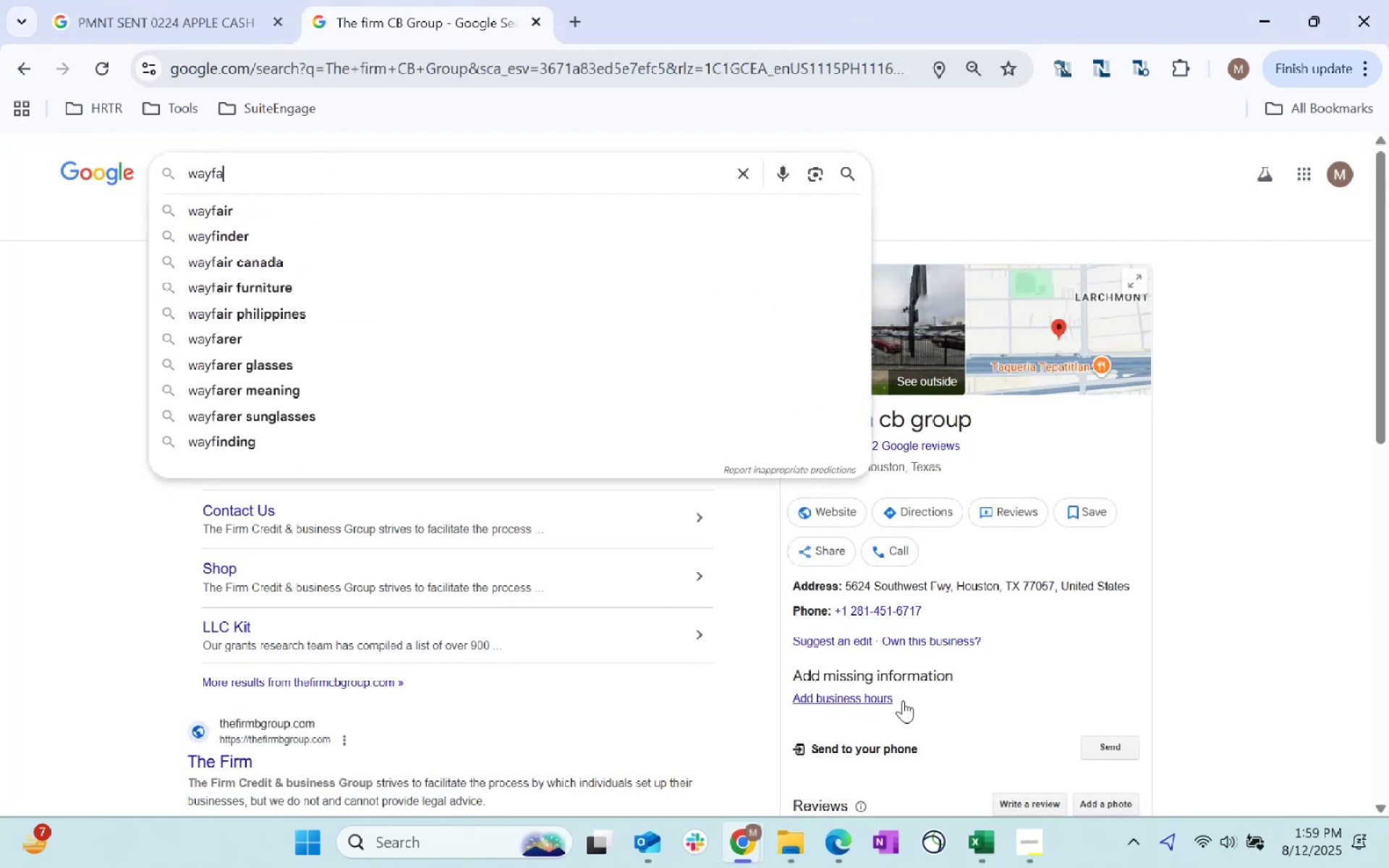 
key(Enter)
 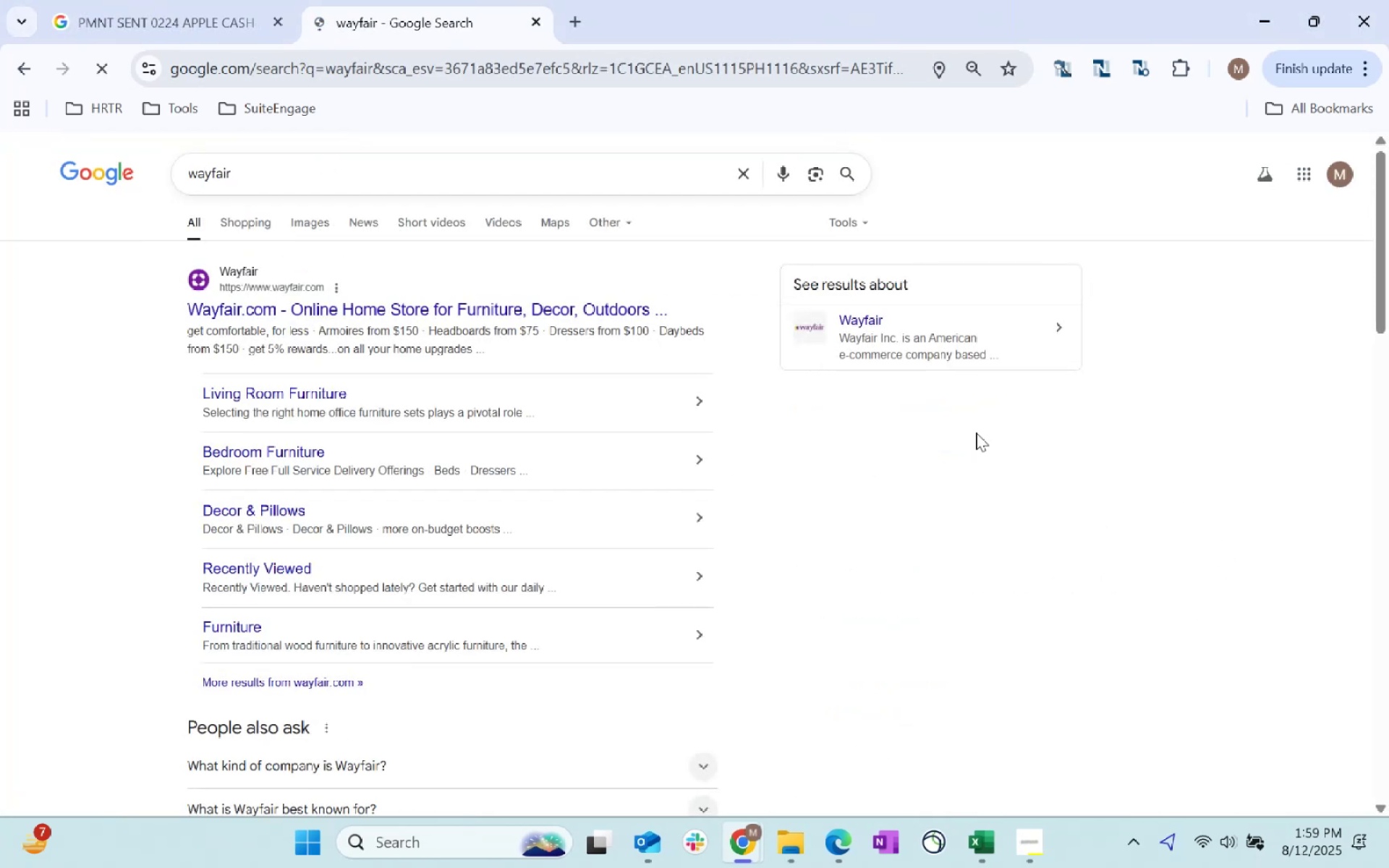 
key(Alt+Tab)
 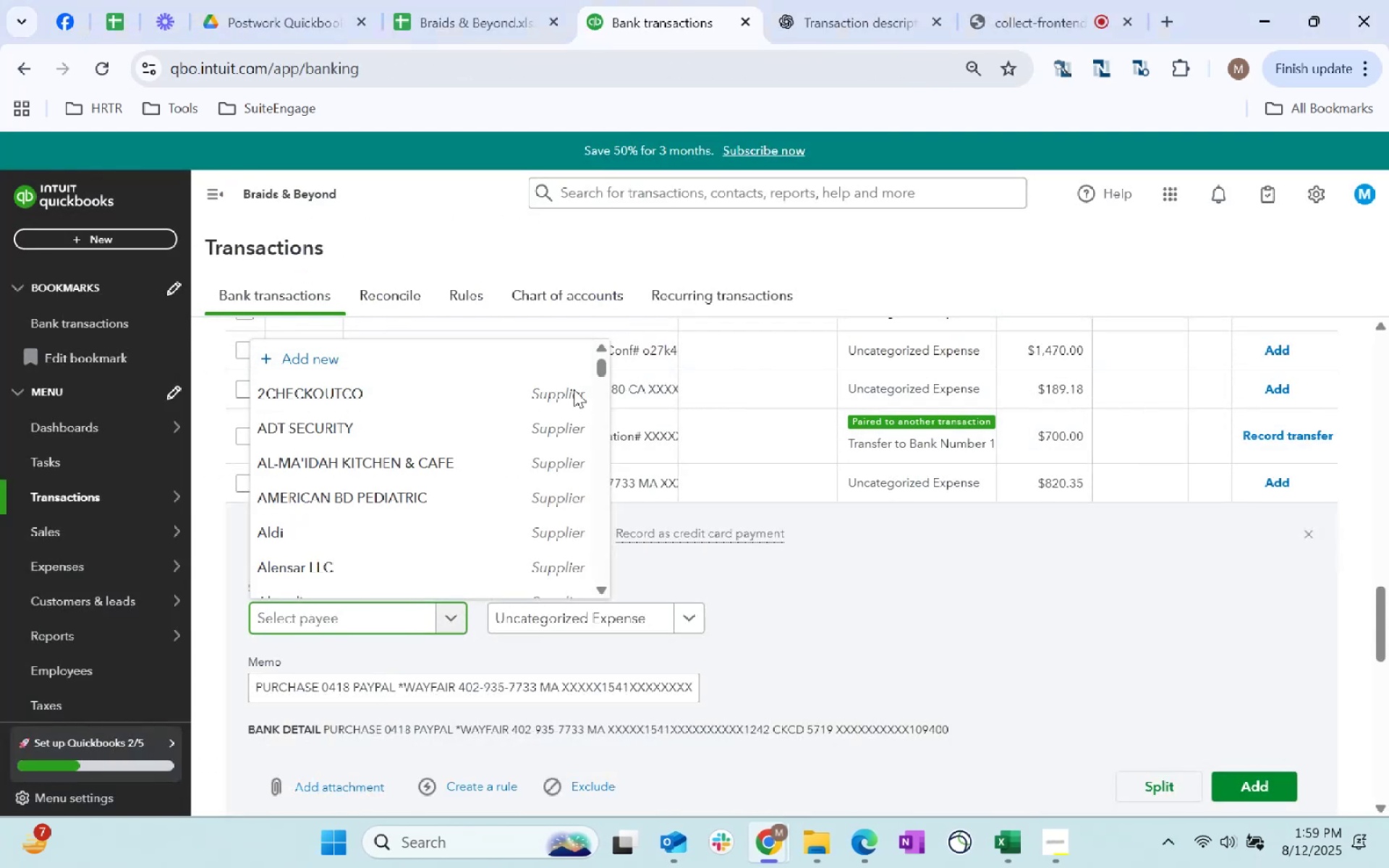 
left_click([330, 350])
 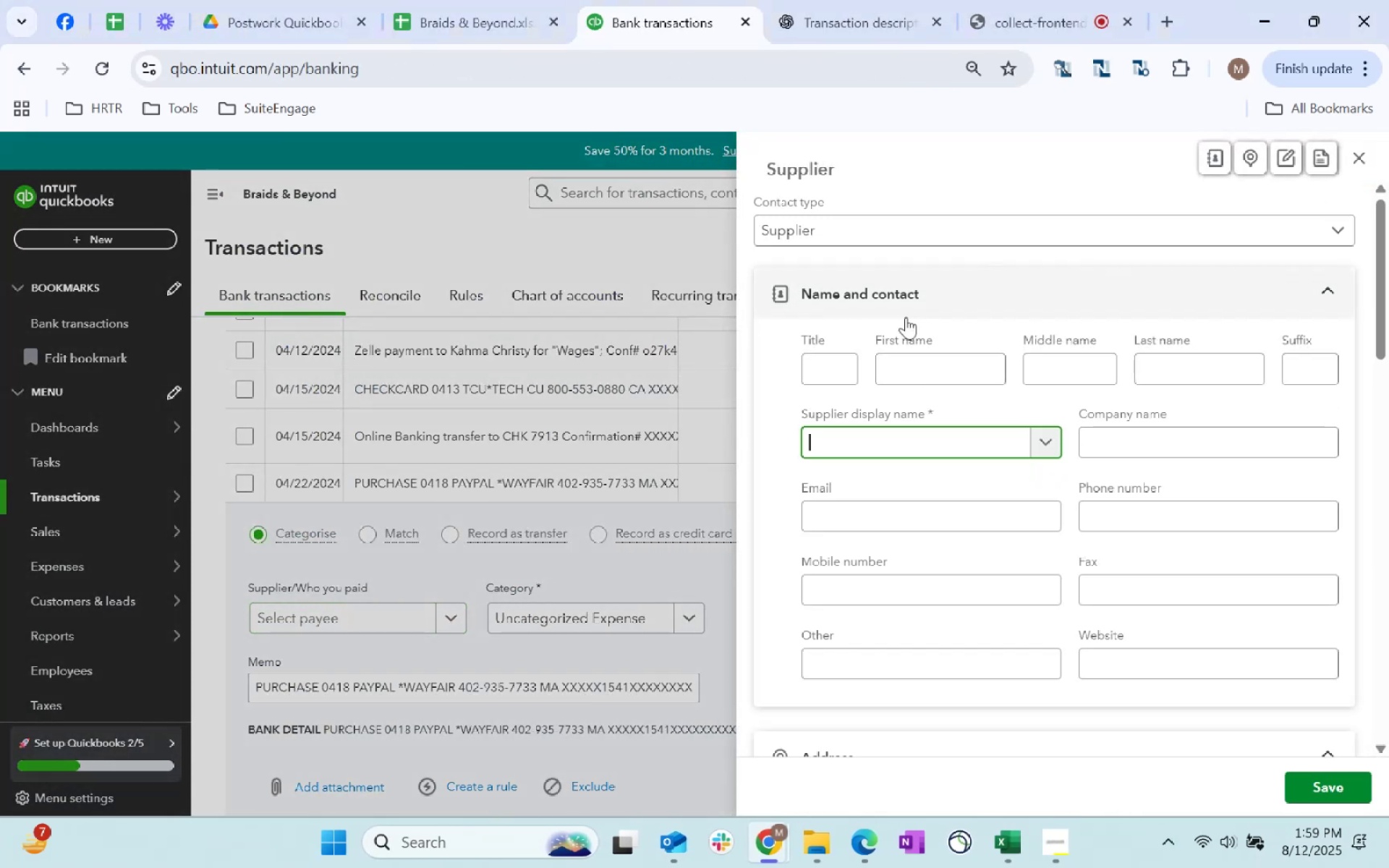 
type(WAYFAIR)
 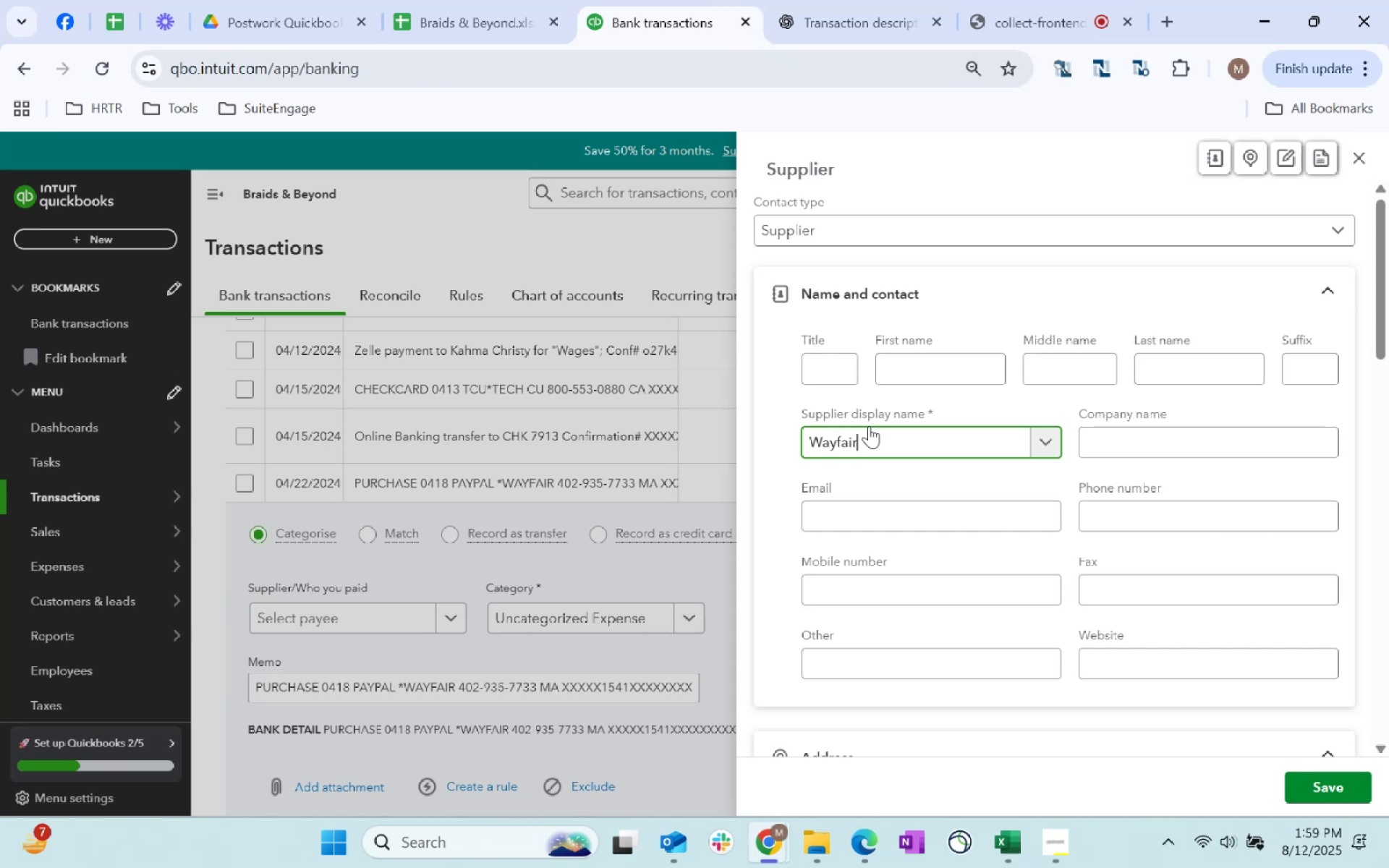 
scroll: coordinate [1331, 775], scroll_direction: down, amount: 14.0
 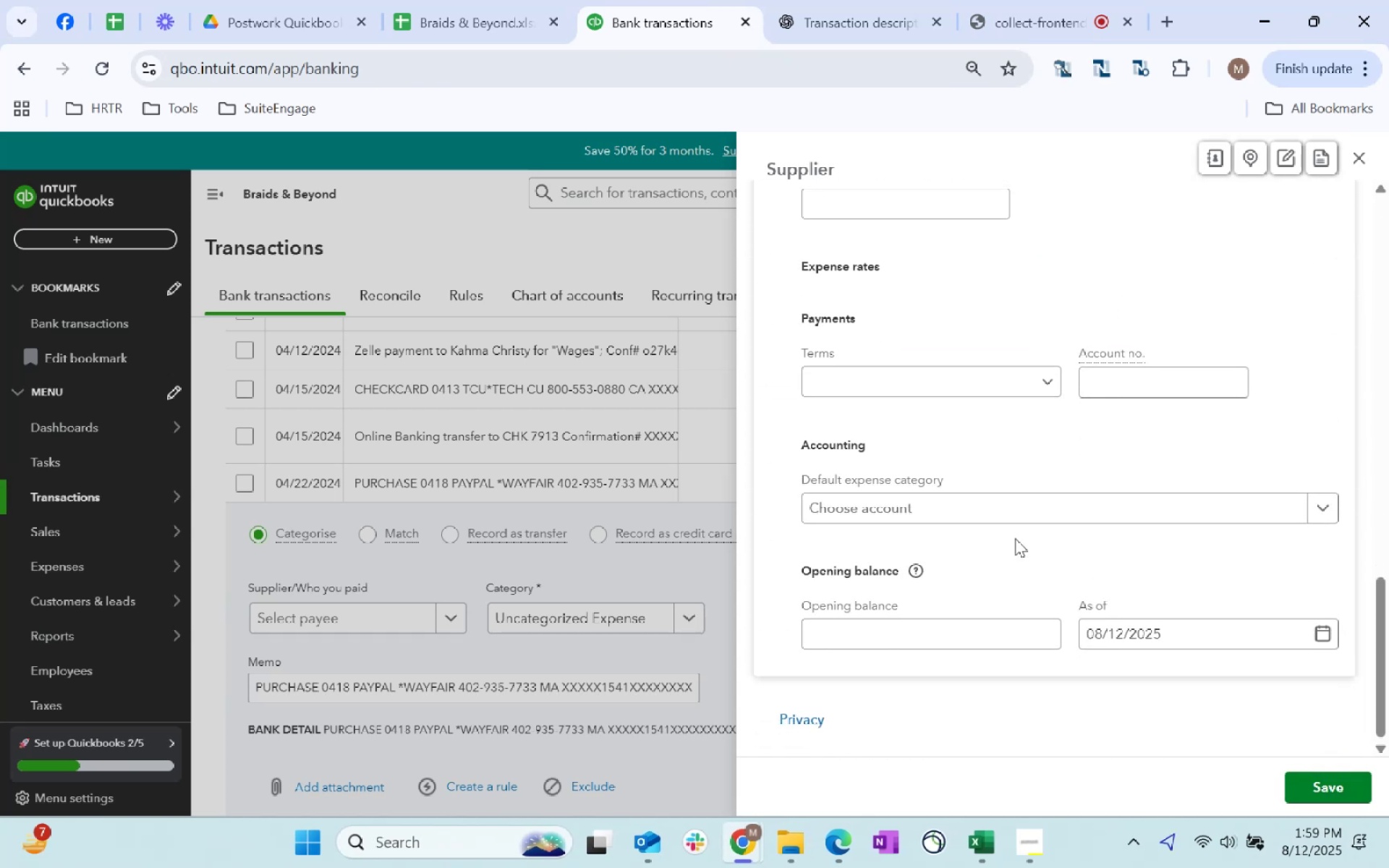 
left_click([1034, 509])
 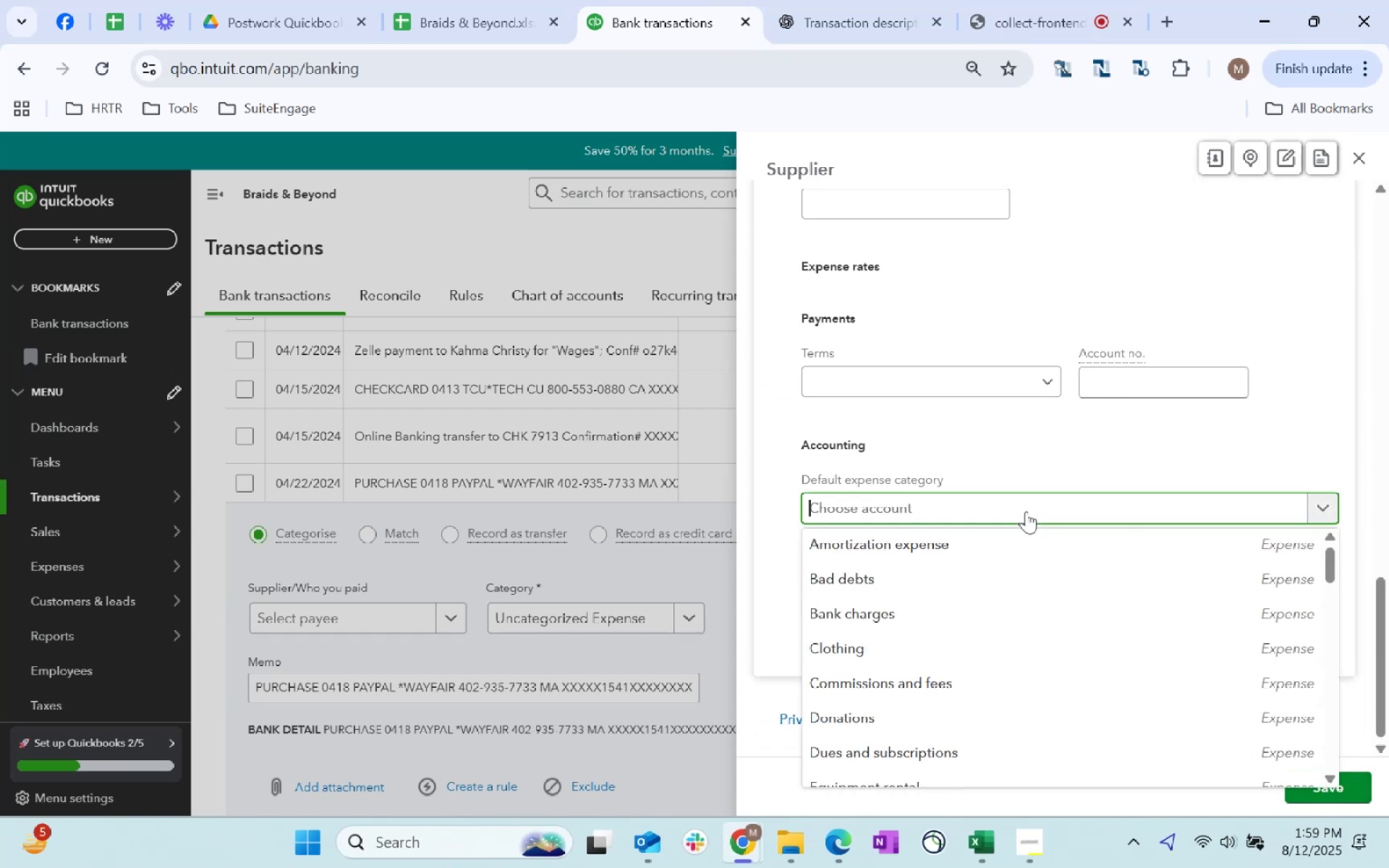 
type(furniture)
 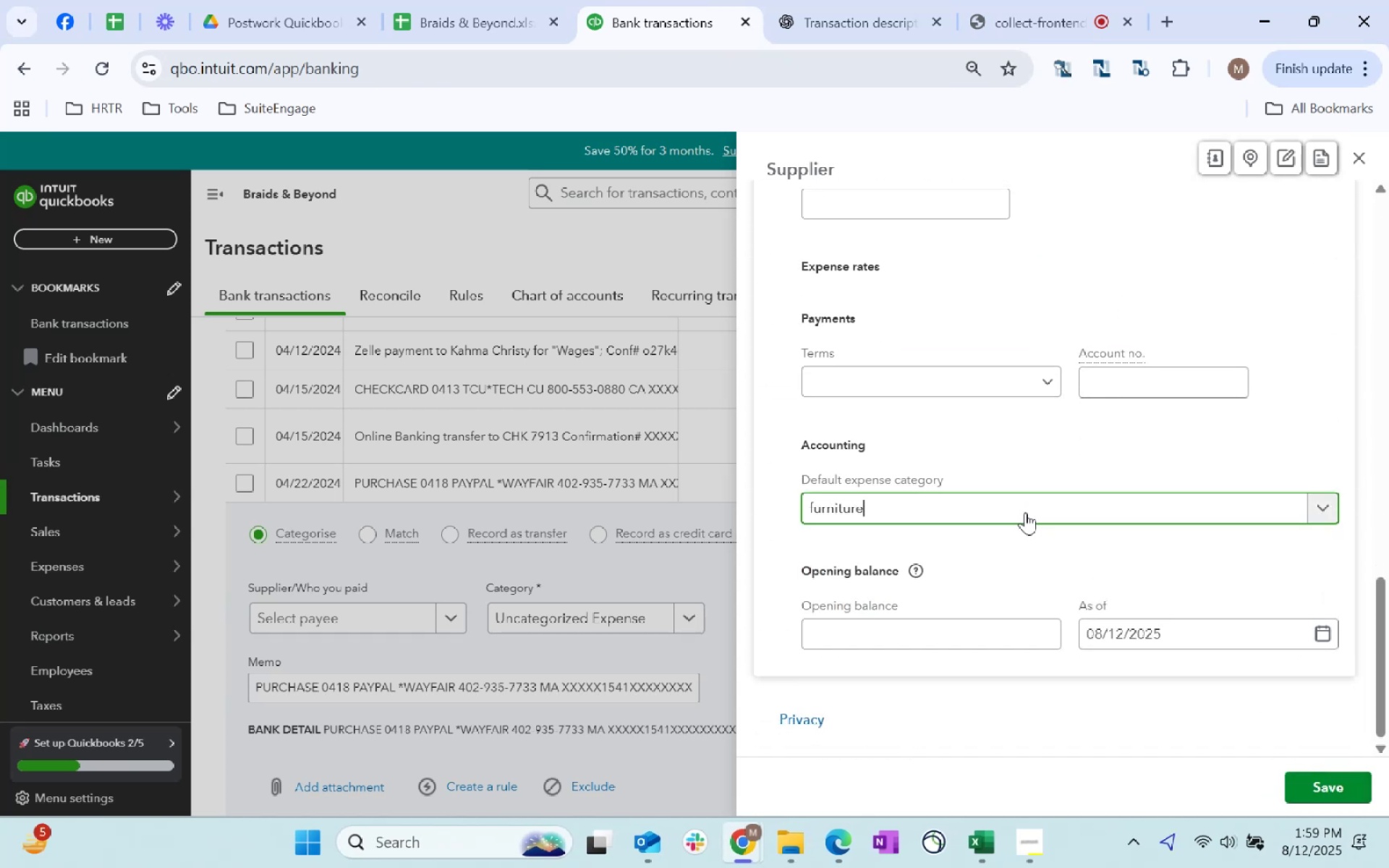 
left_click([1025, 512])
 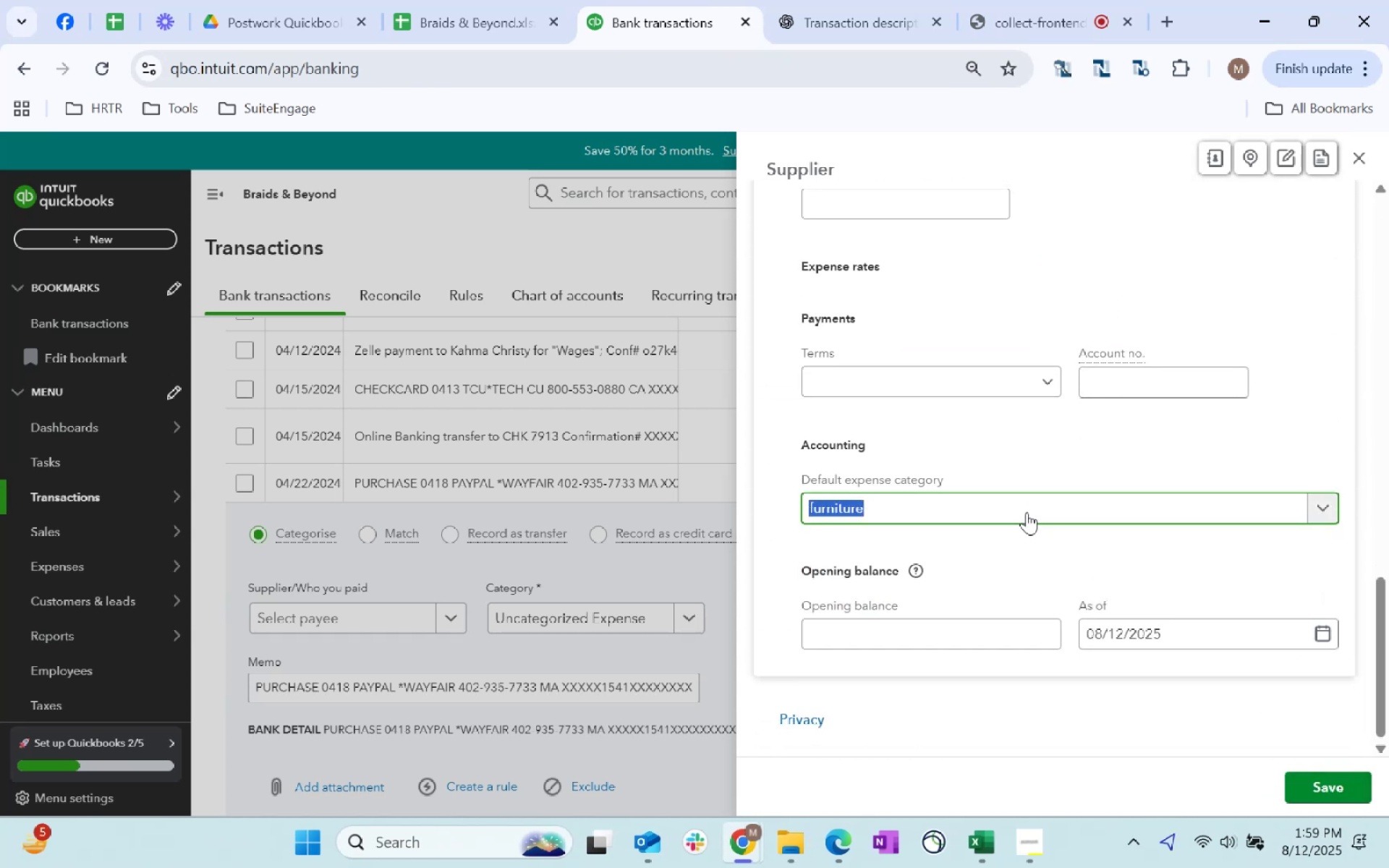 
triple_click([1027, 512])
 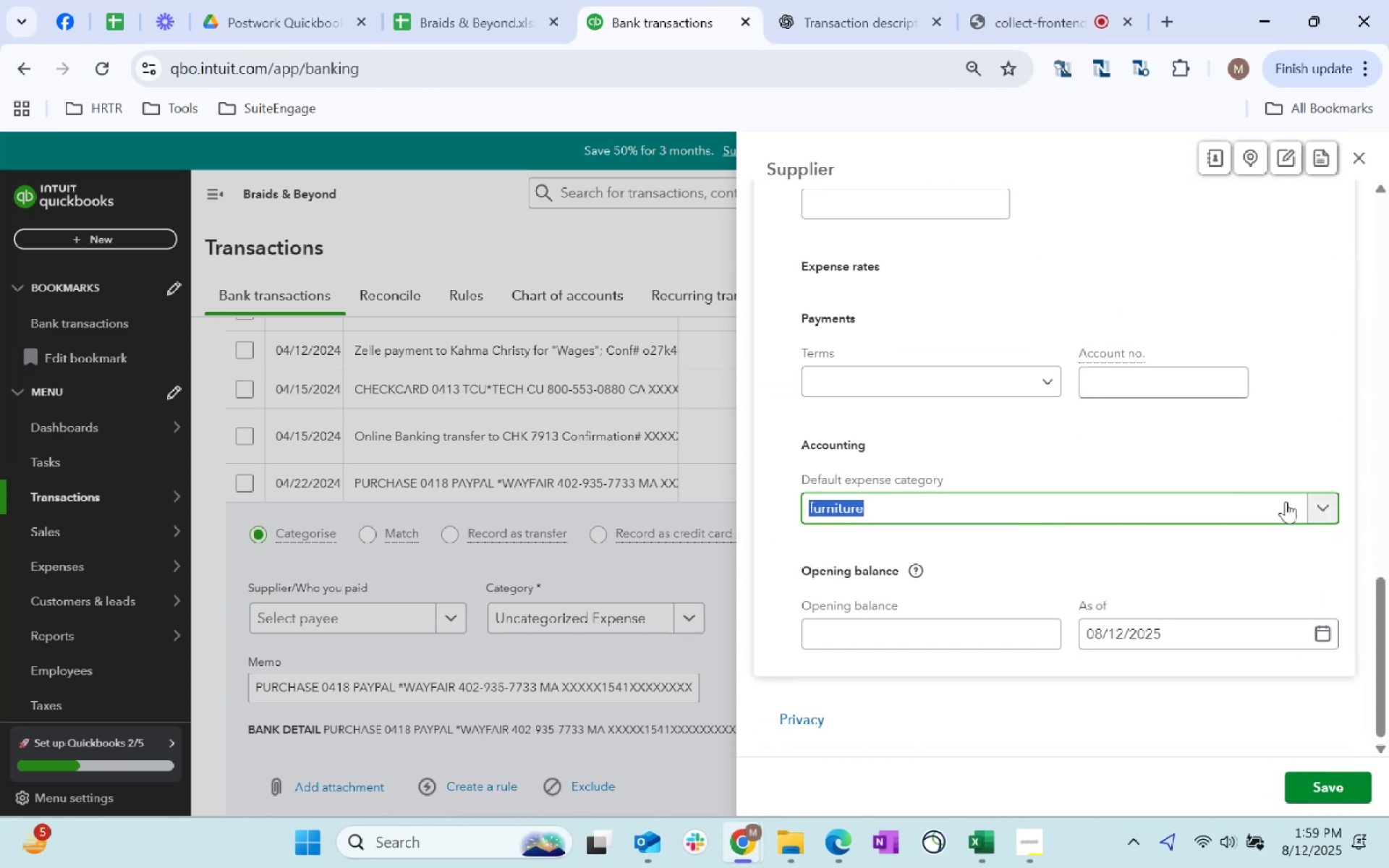 
left_click_drag(start_coordinate=[1306, 503], to_coordinate=[1309, 503])
 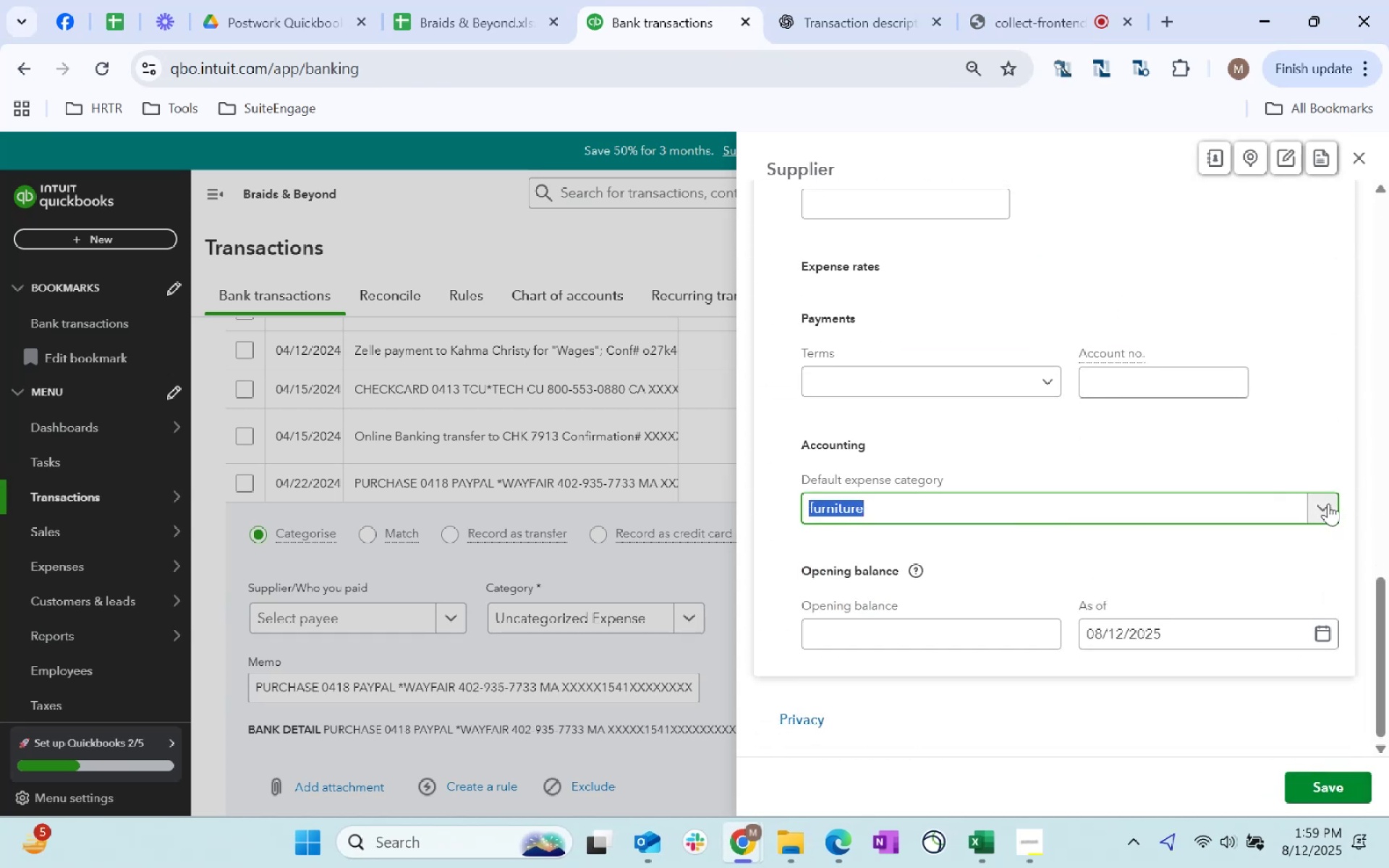 
double_click([1328, 503])
 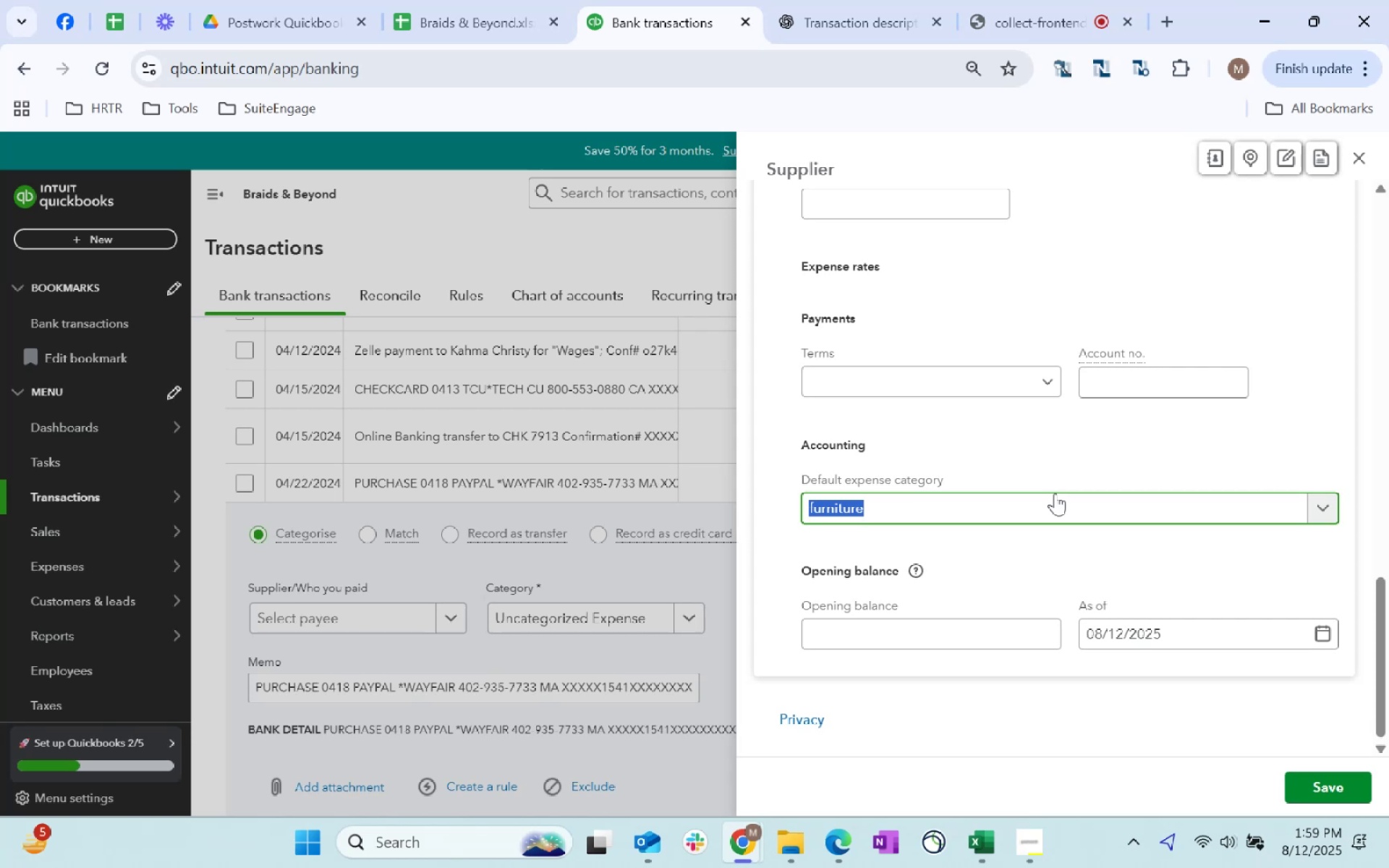 
key(Backspace)
 